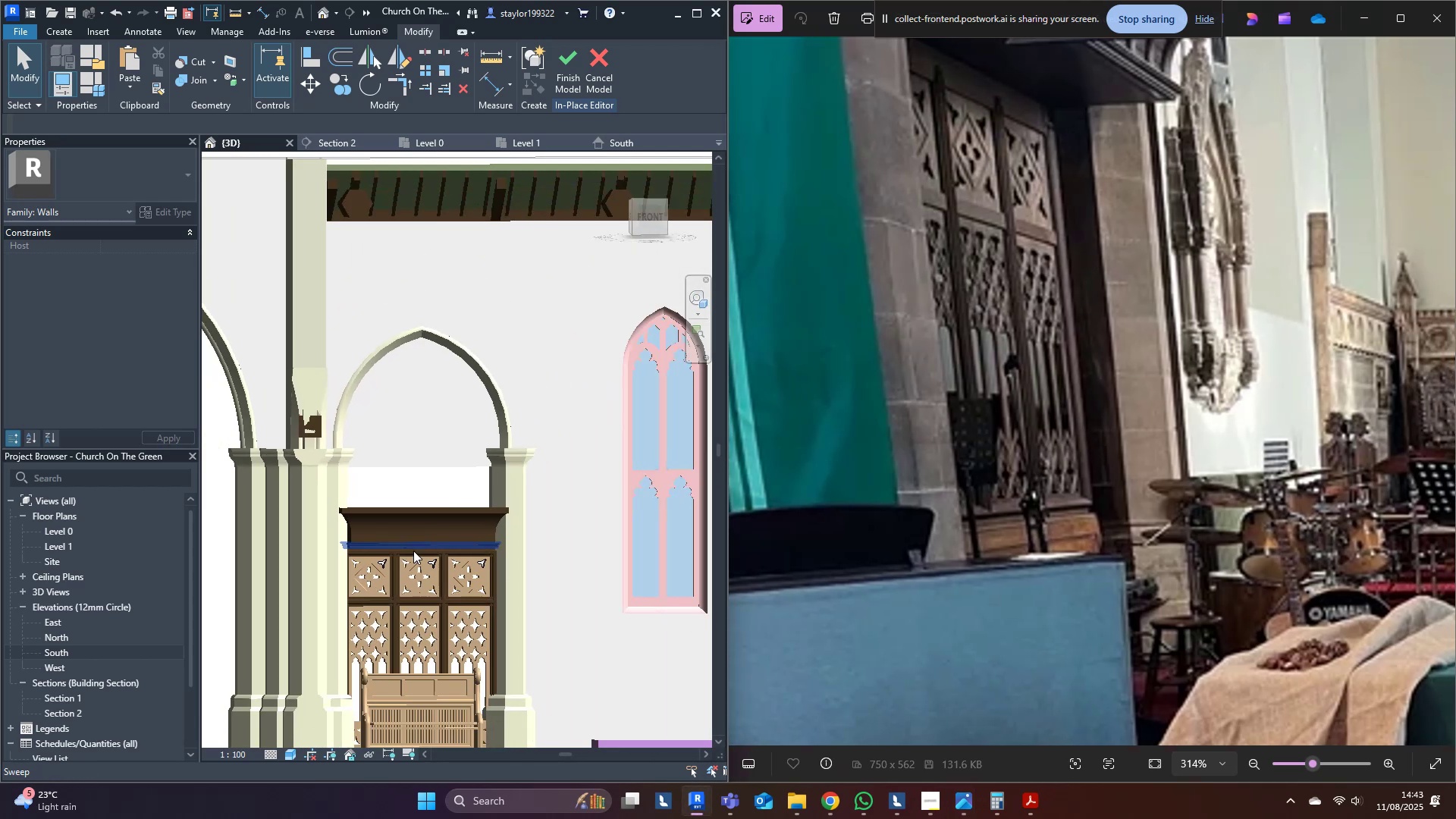 
hold_key(key=ShiftLeft, duration=1.51)
 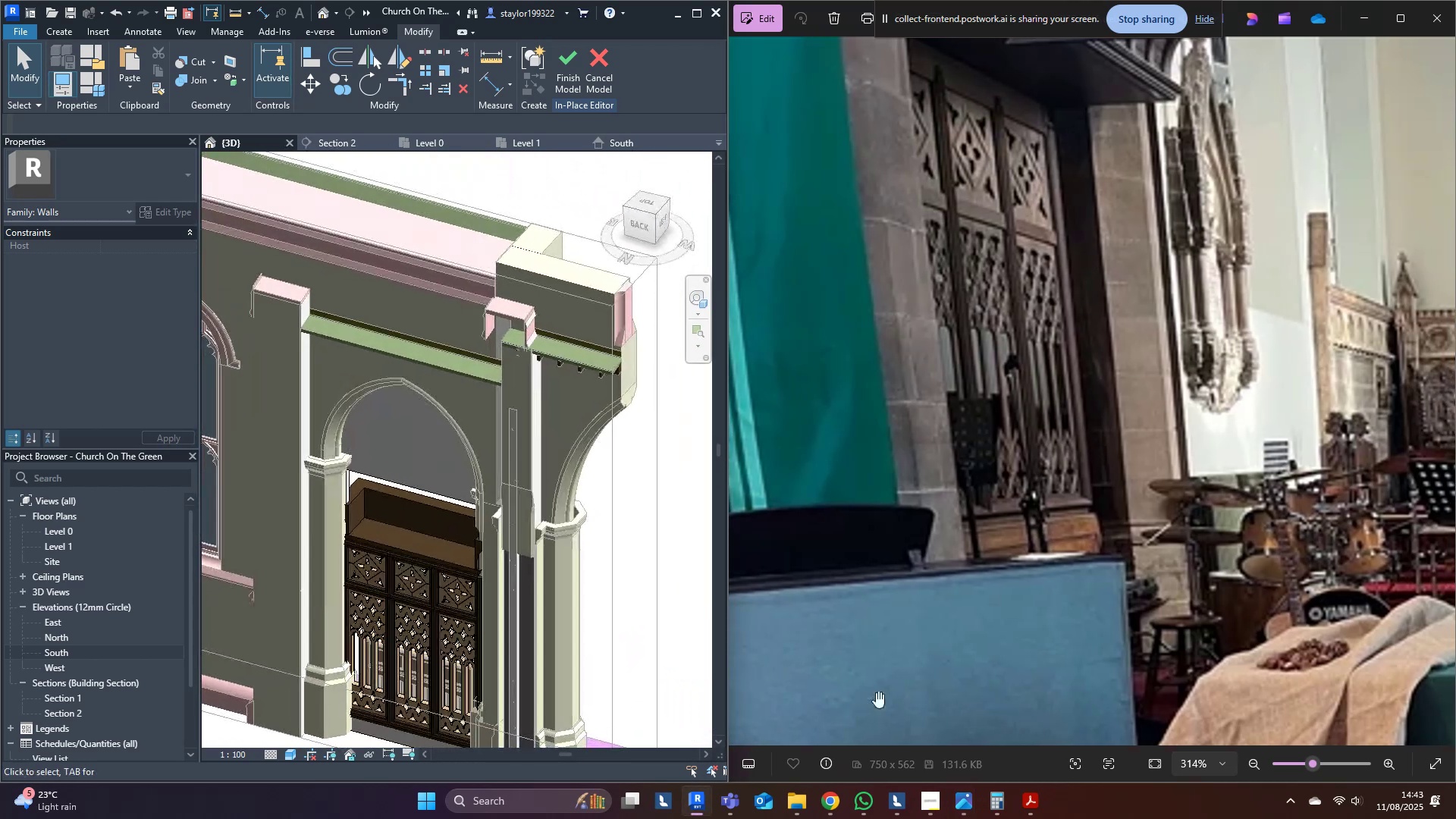 
hold_key(key=ShiftLeft, duration=1.01)
 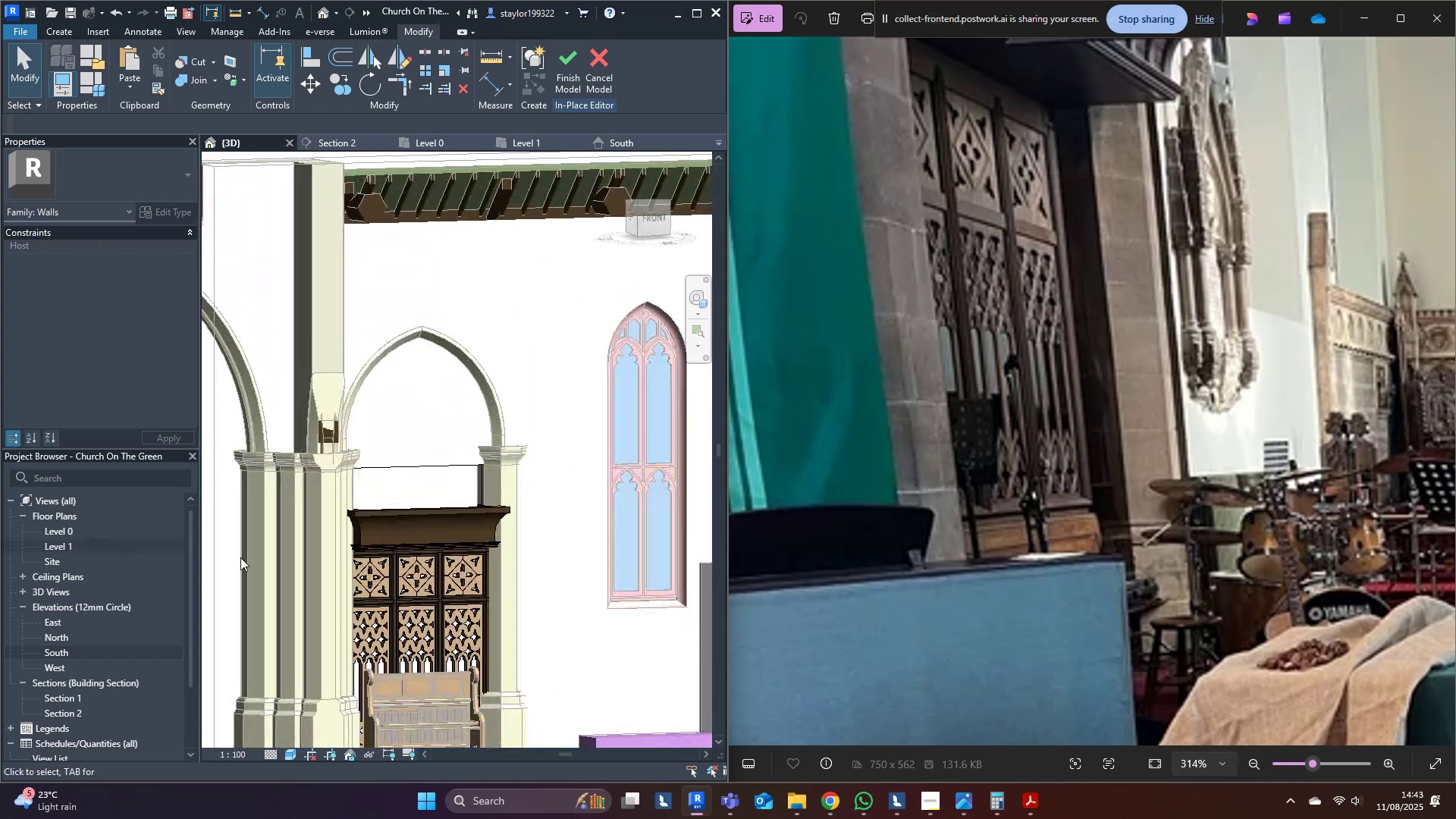 
scroll: coordinate [520, 625], scroll_direction: up, amount: 5.0
 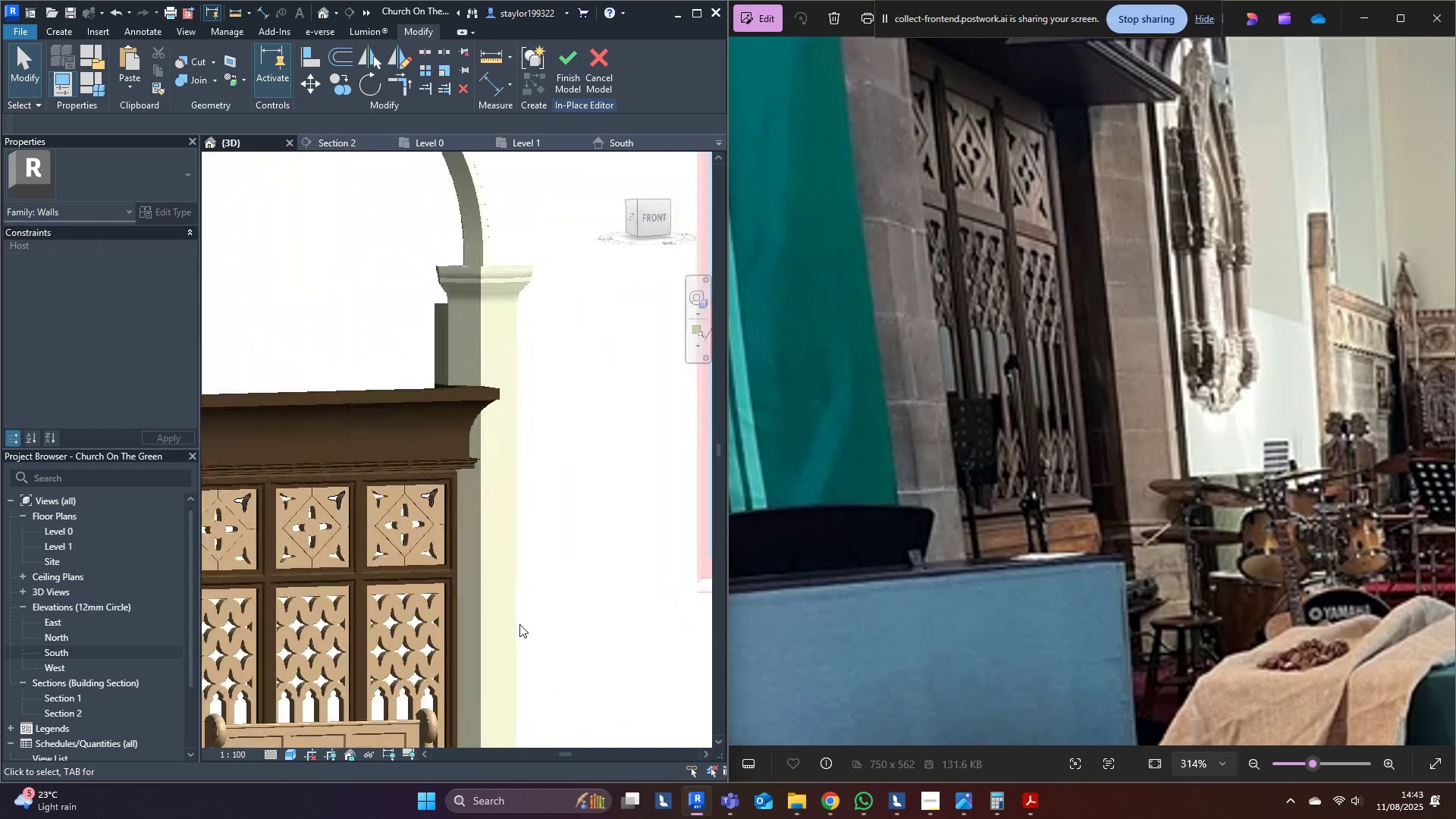 
hold_key(key=ShiftLeft, duration=0.48)
 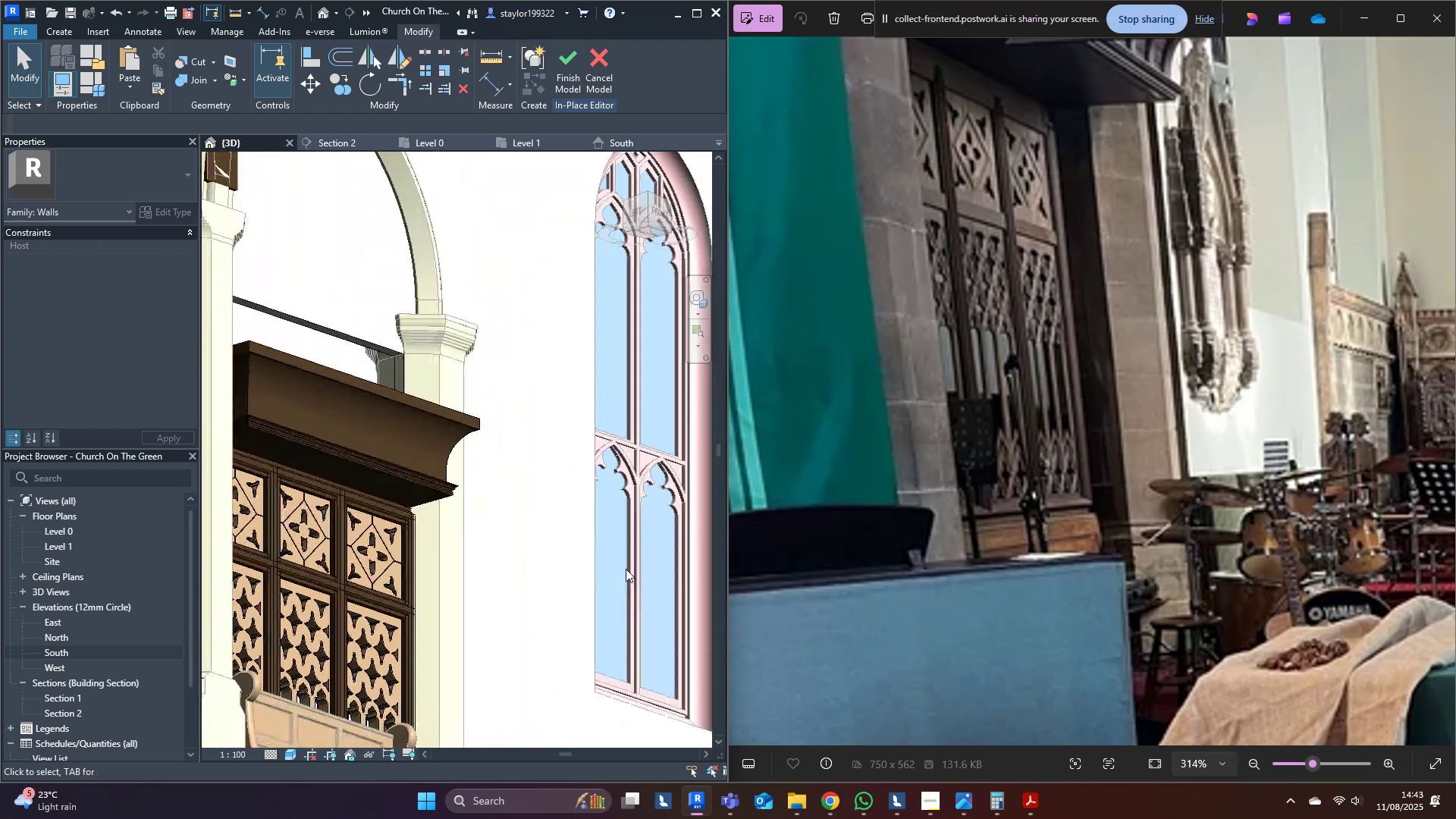 
scroll: coordinate [616, 574], scroll_direction: down, amount: 4.0
 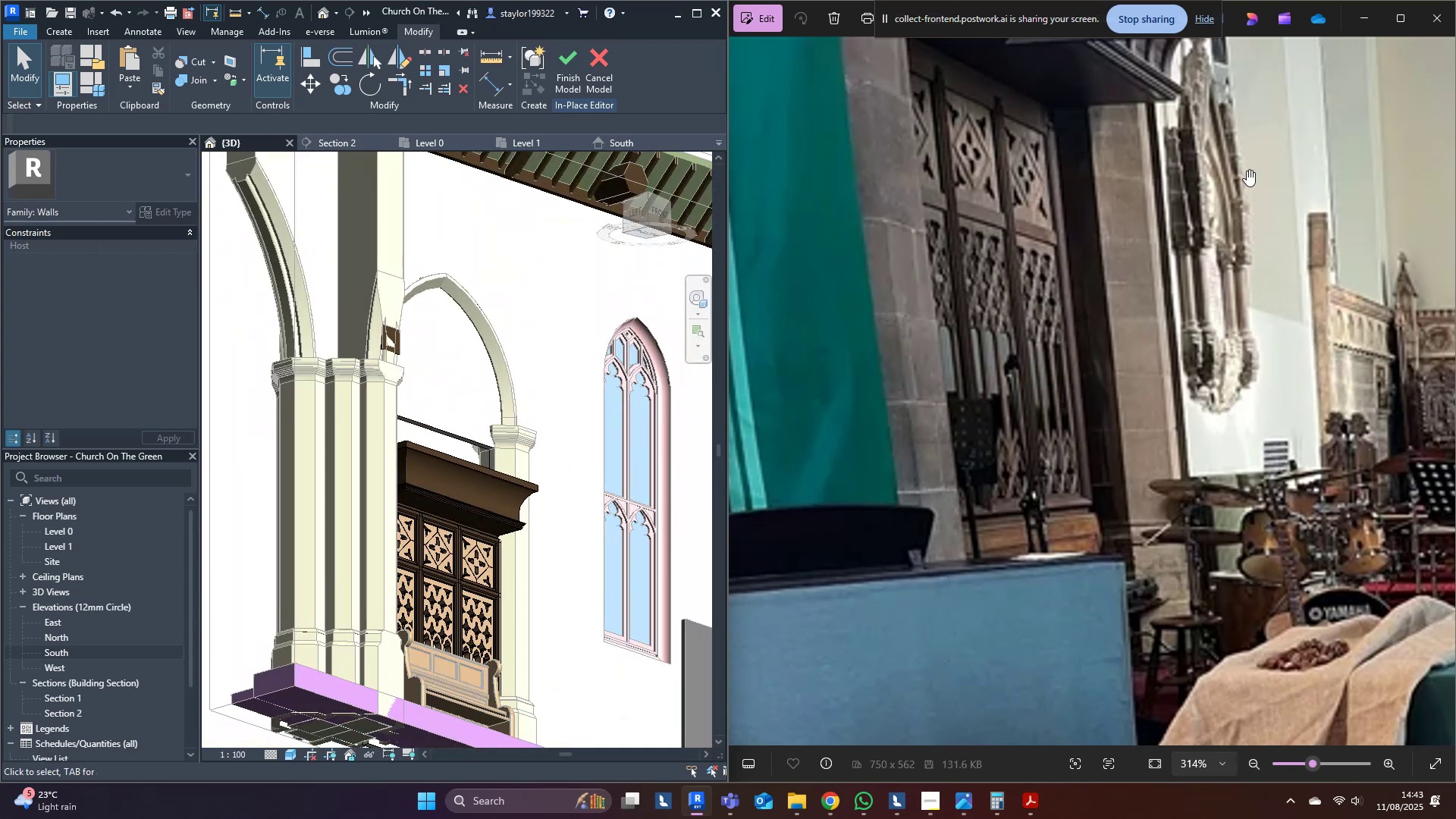 
left_click_drag(start_coordinate=[1203, 155], to_coordinate=[1261, 333])
 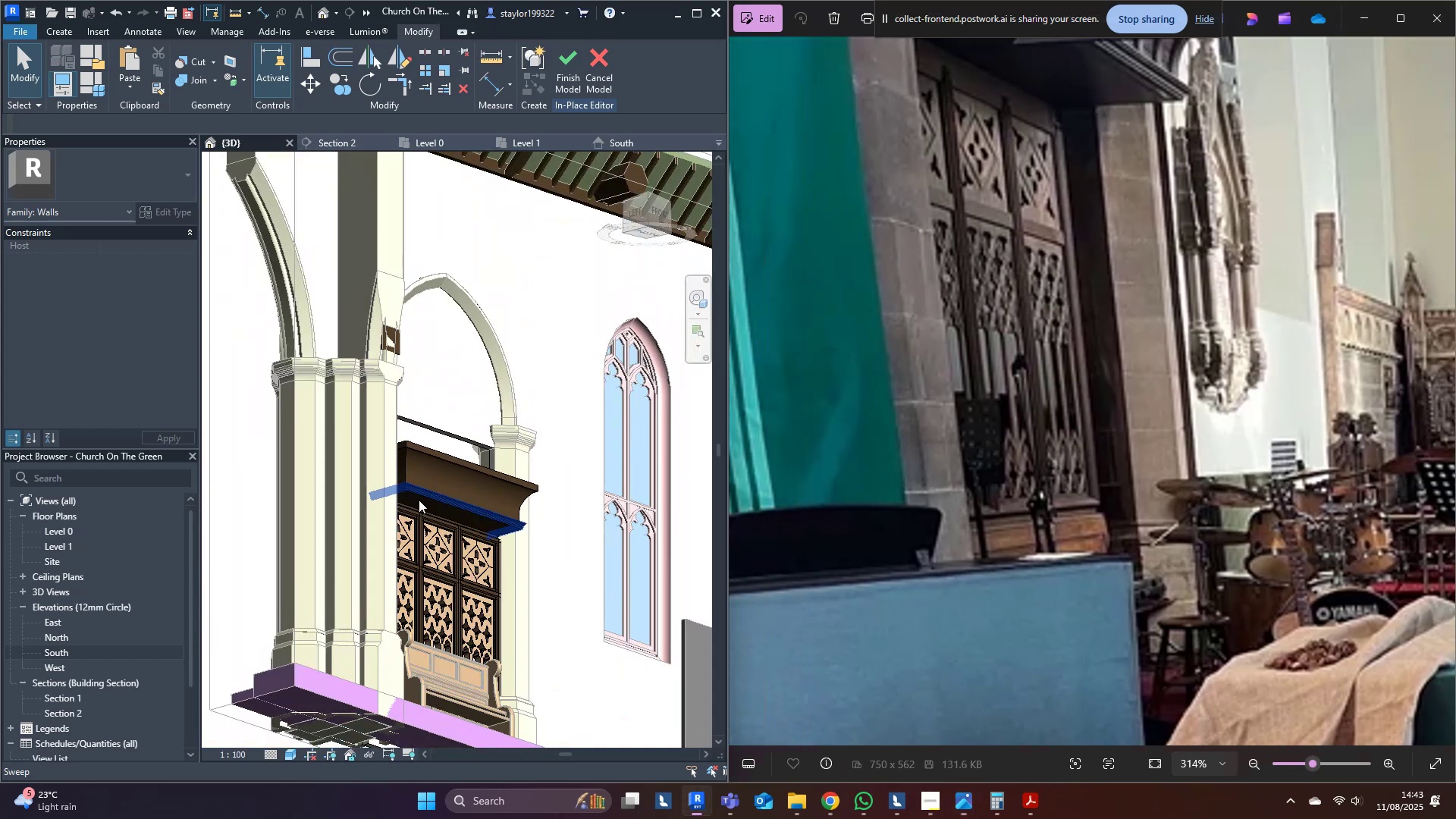 
scroll: coordinate [534, 557], scroll_direction: up, amount: 9.0
 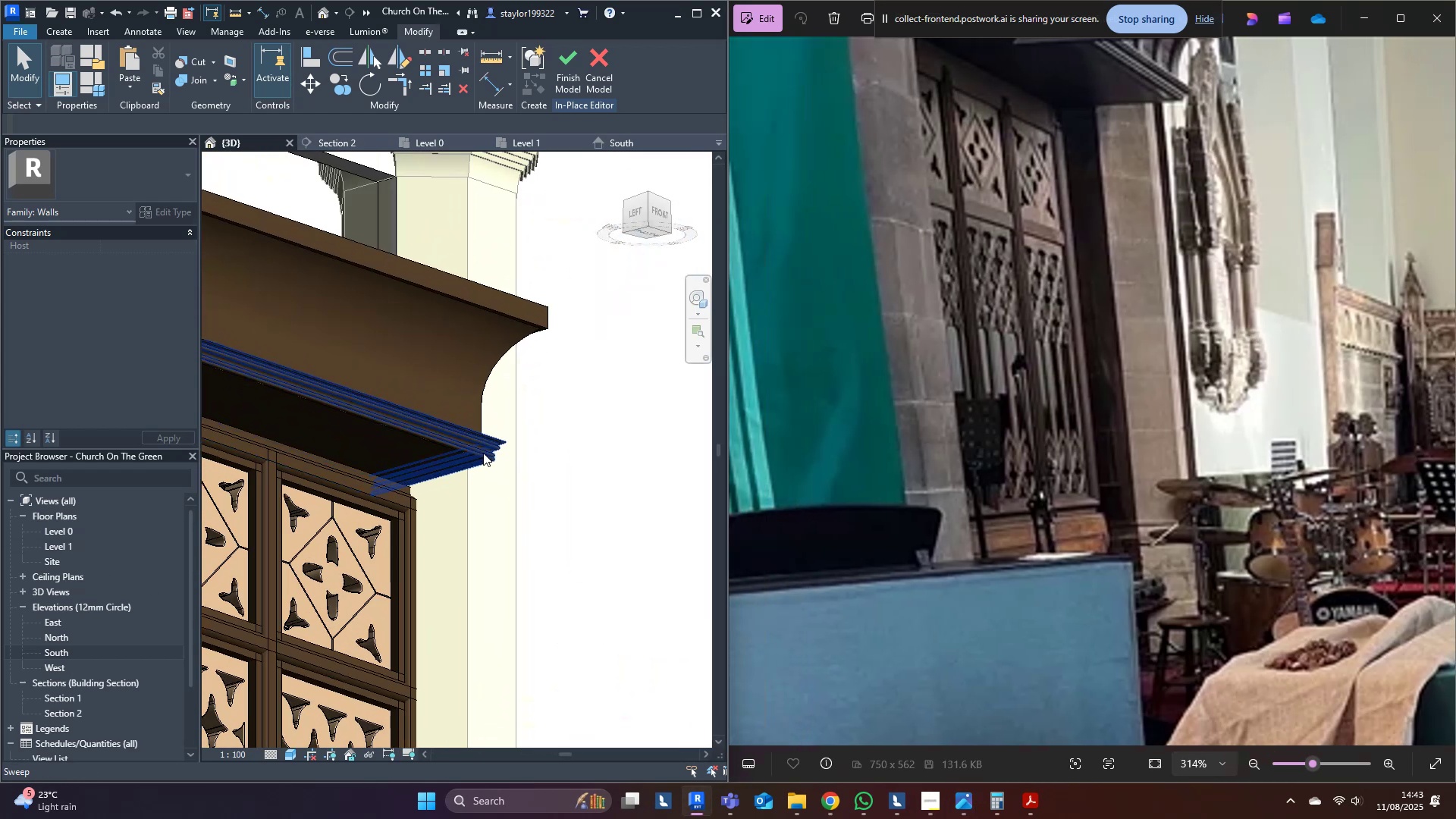 
left_click([483, 450])
 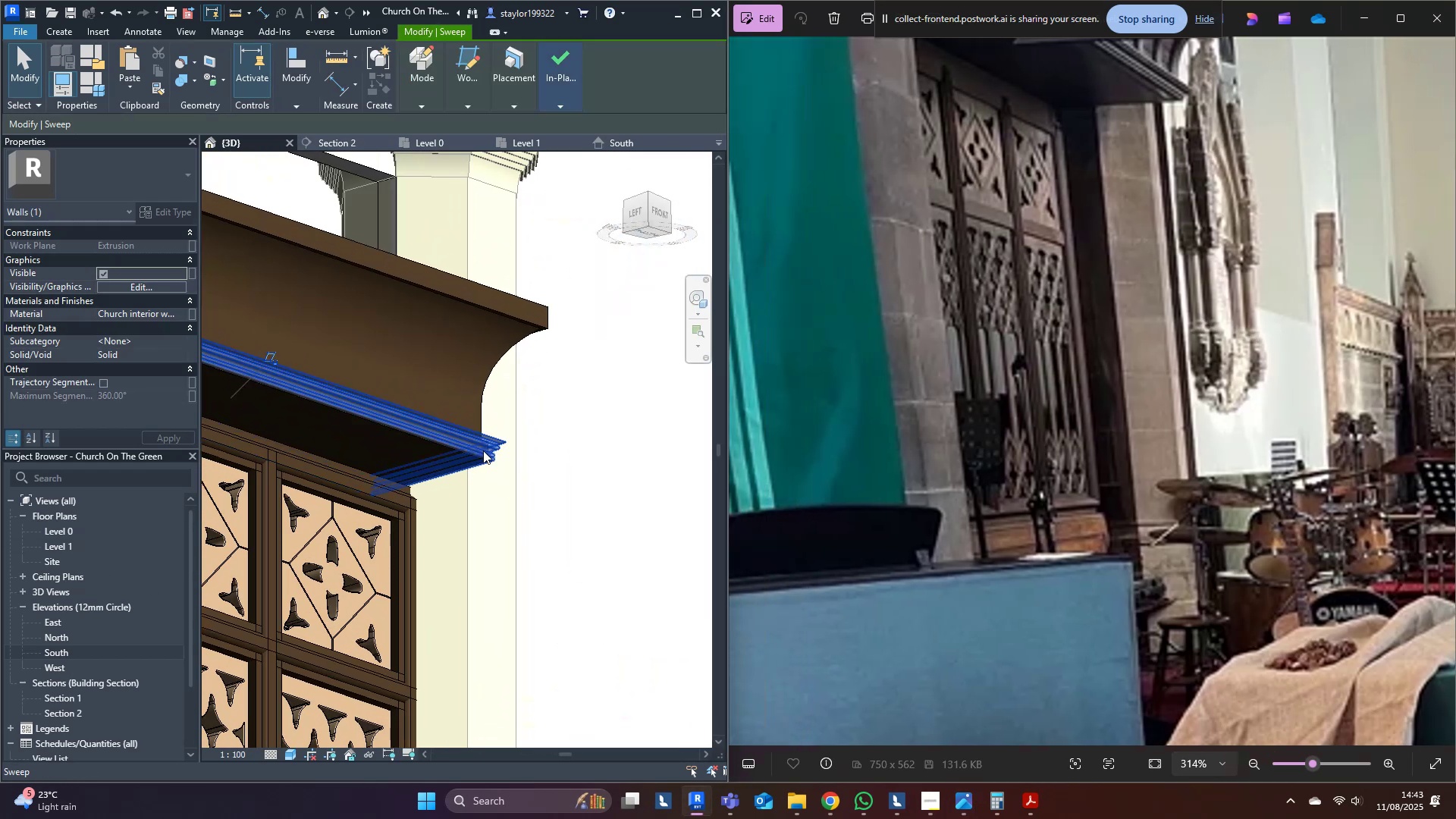 
key(Control+C)
 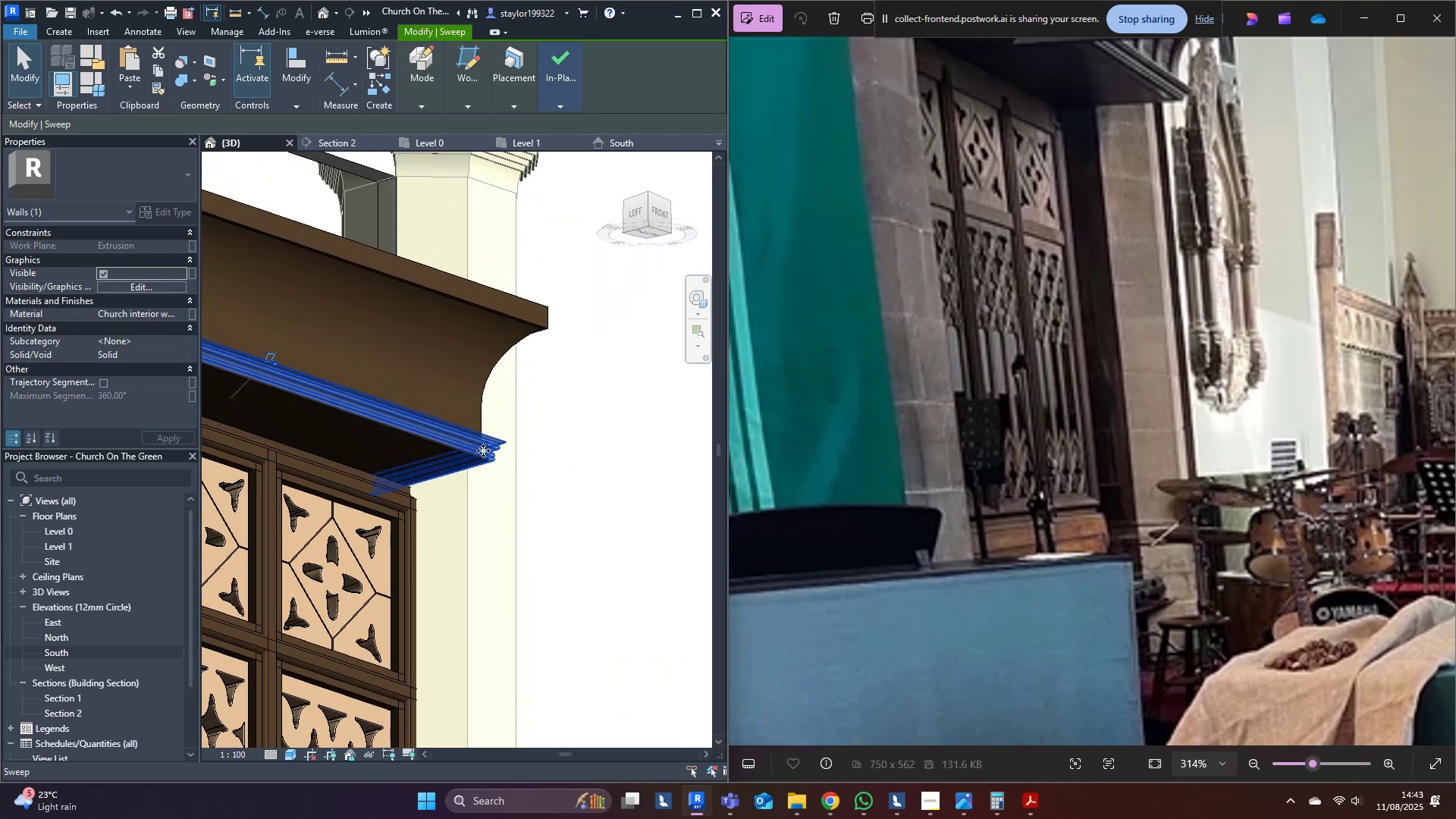 
key(Control+C)
 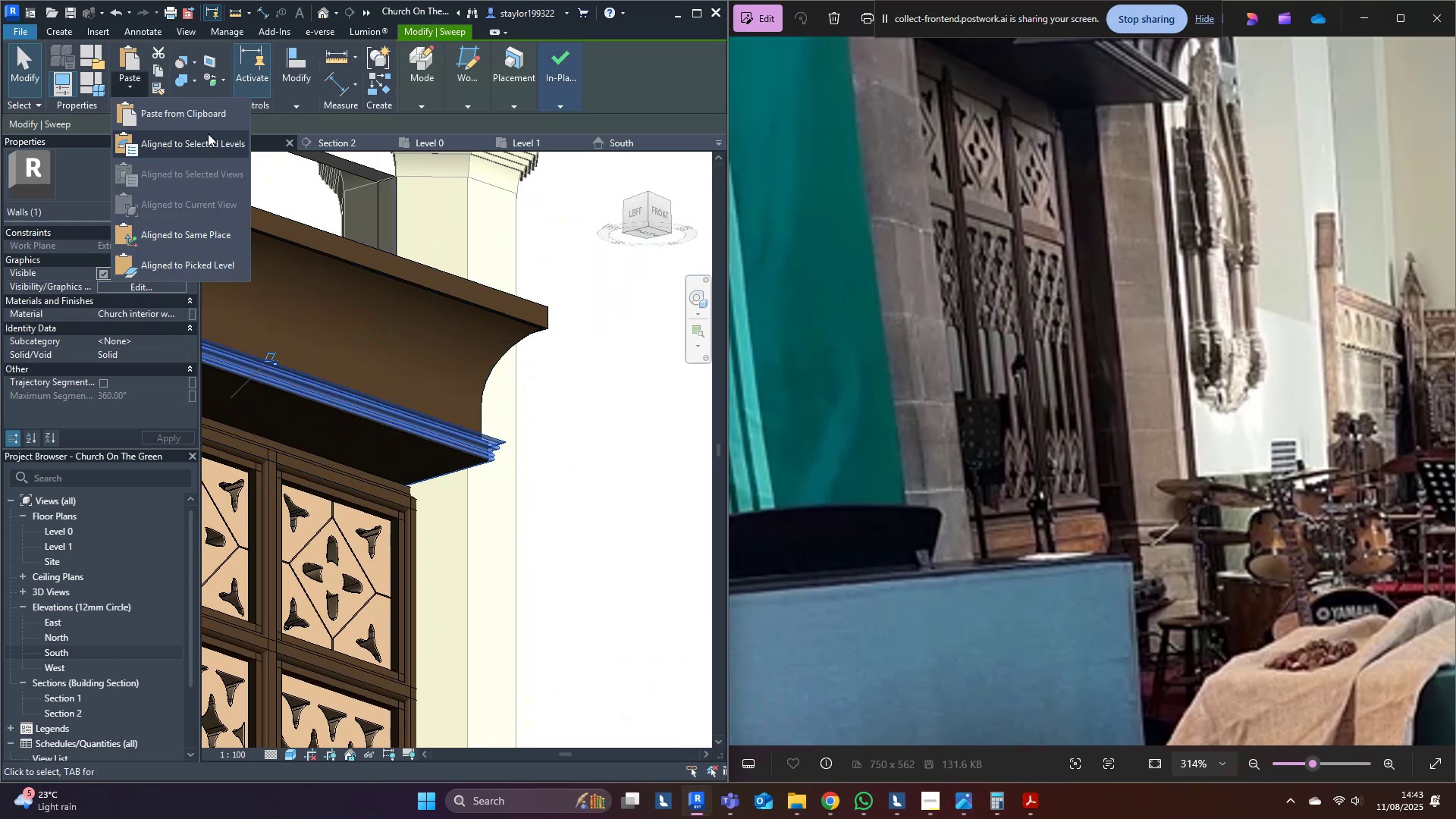 
left_click([191, 243])
 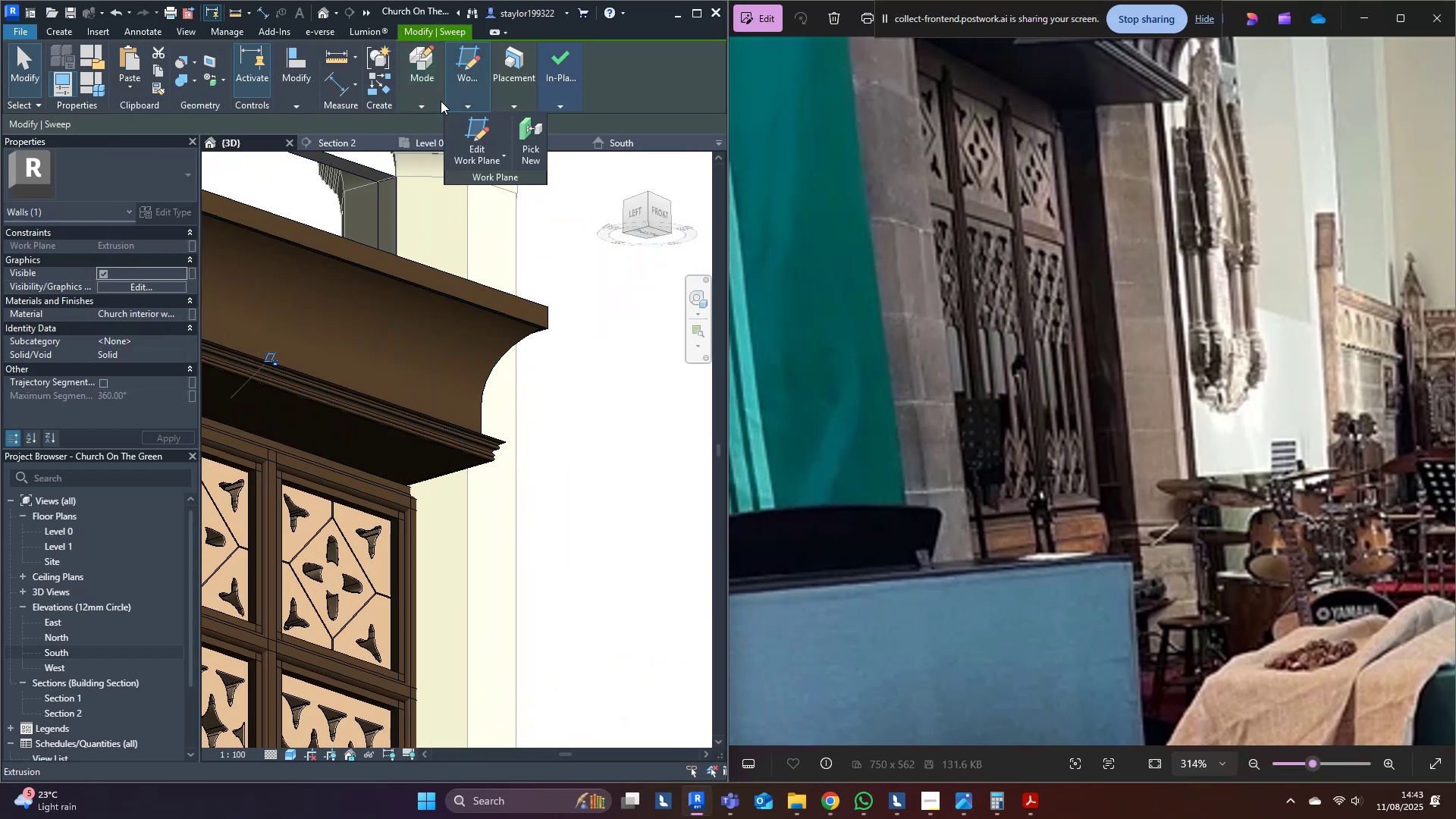 
left_click([426, 130])
 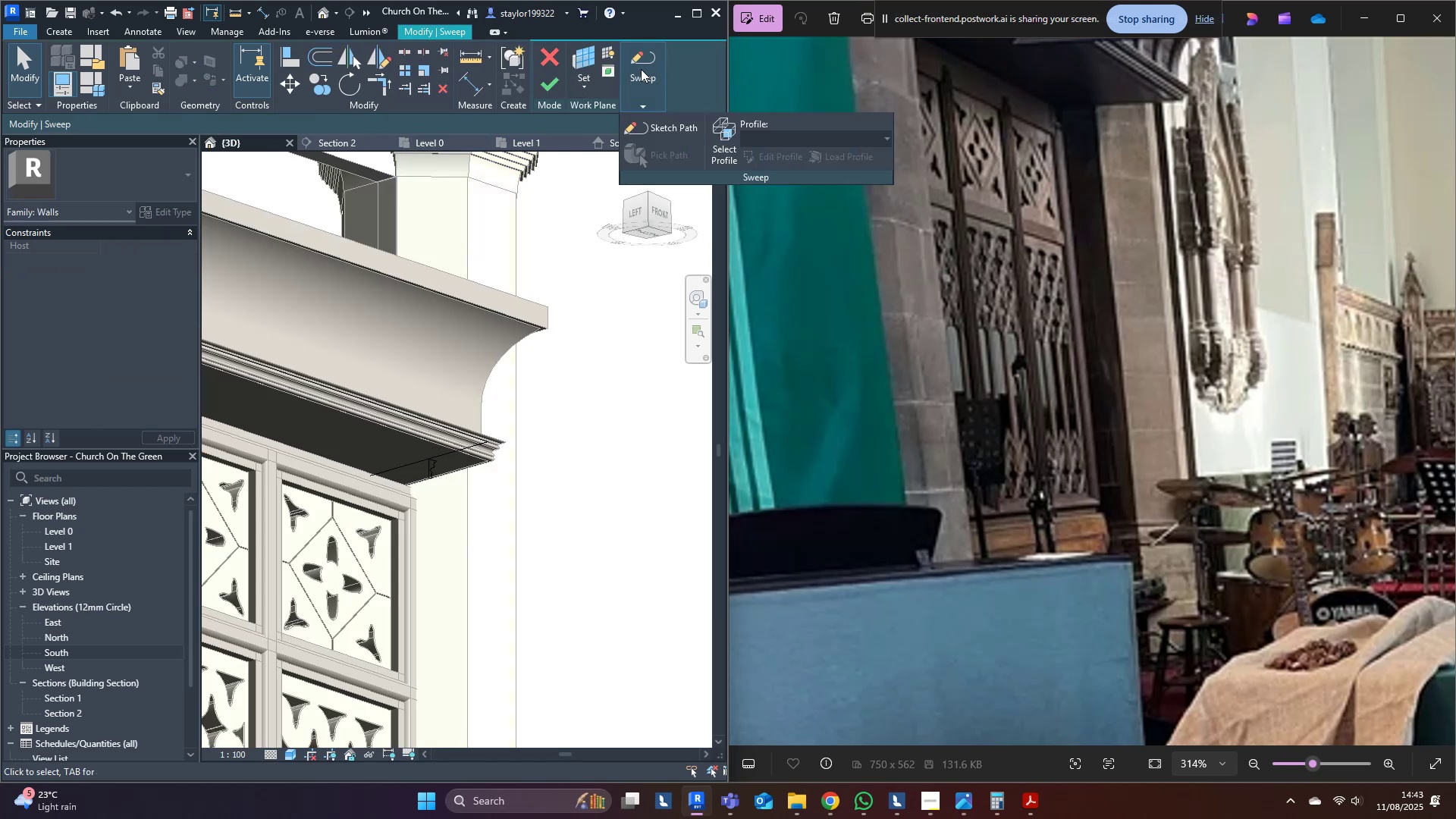 
left_click([663, 127])
 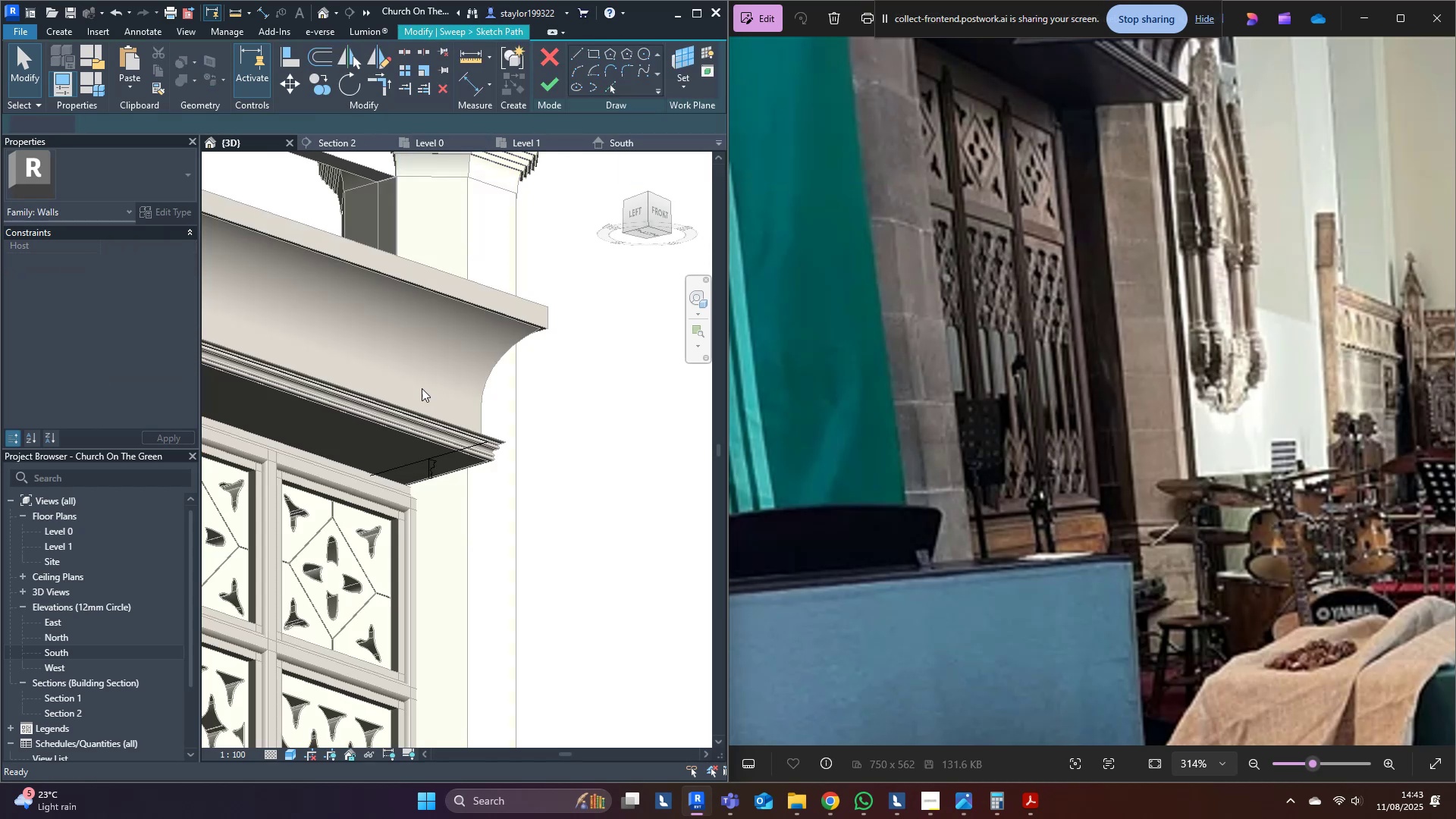 
middle_click([422, 389])
 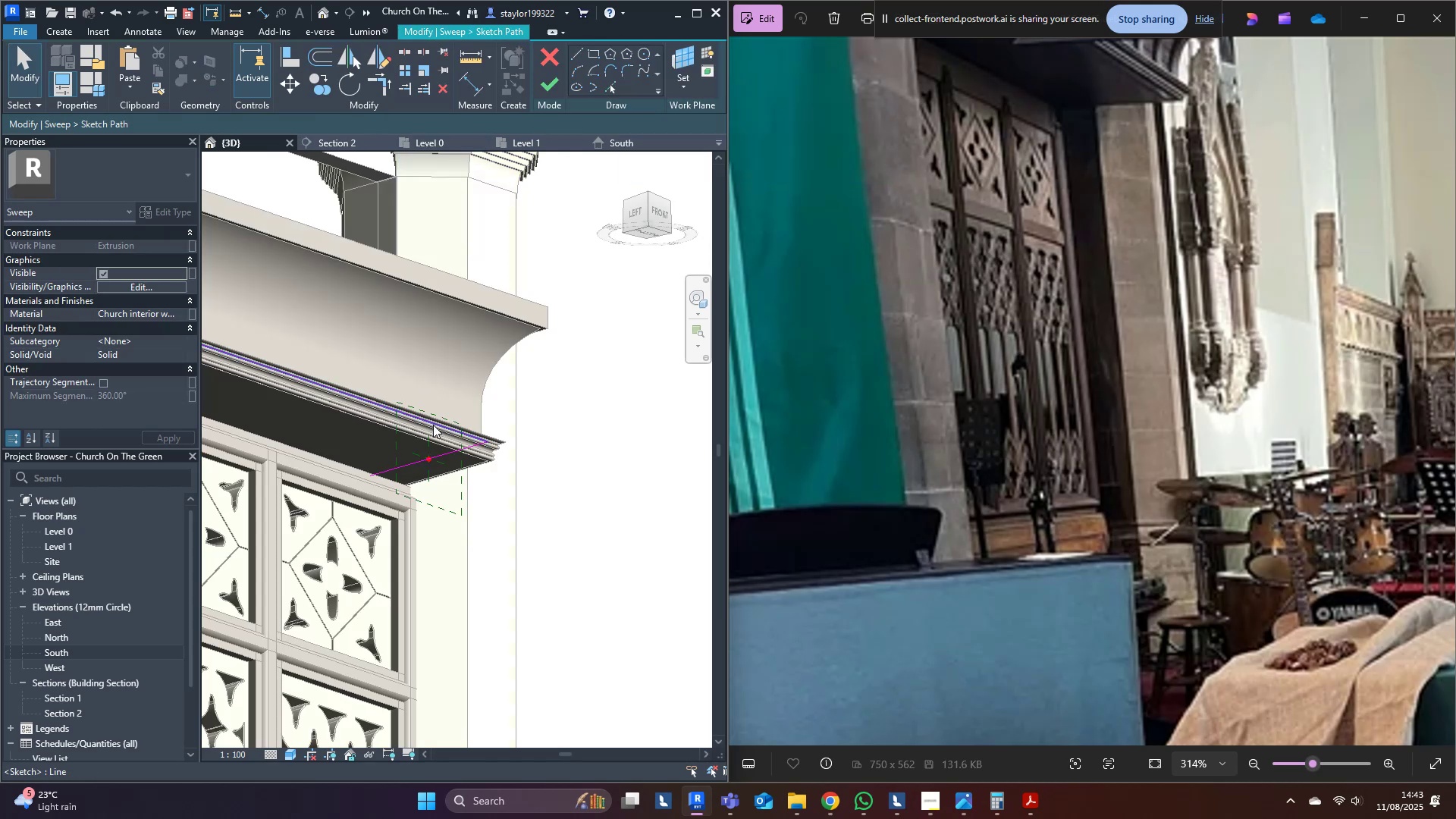 
key(Tab)
 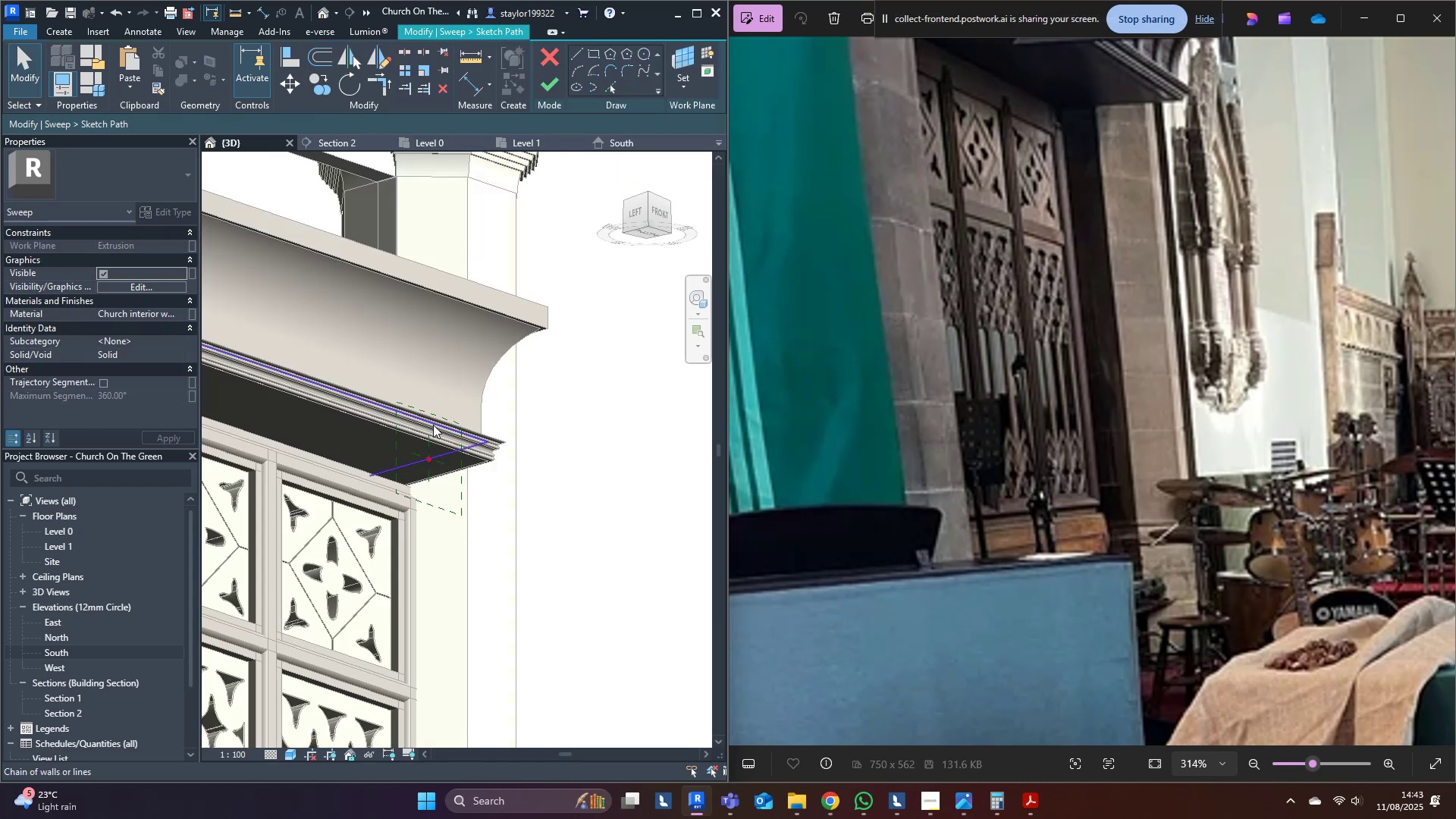 
left_click([433, 425])
 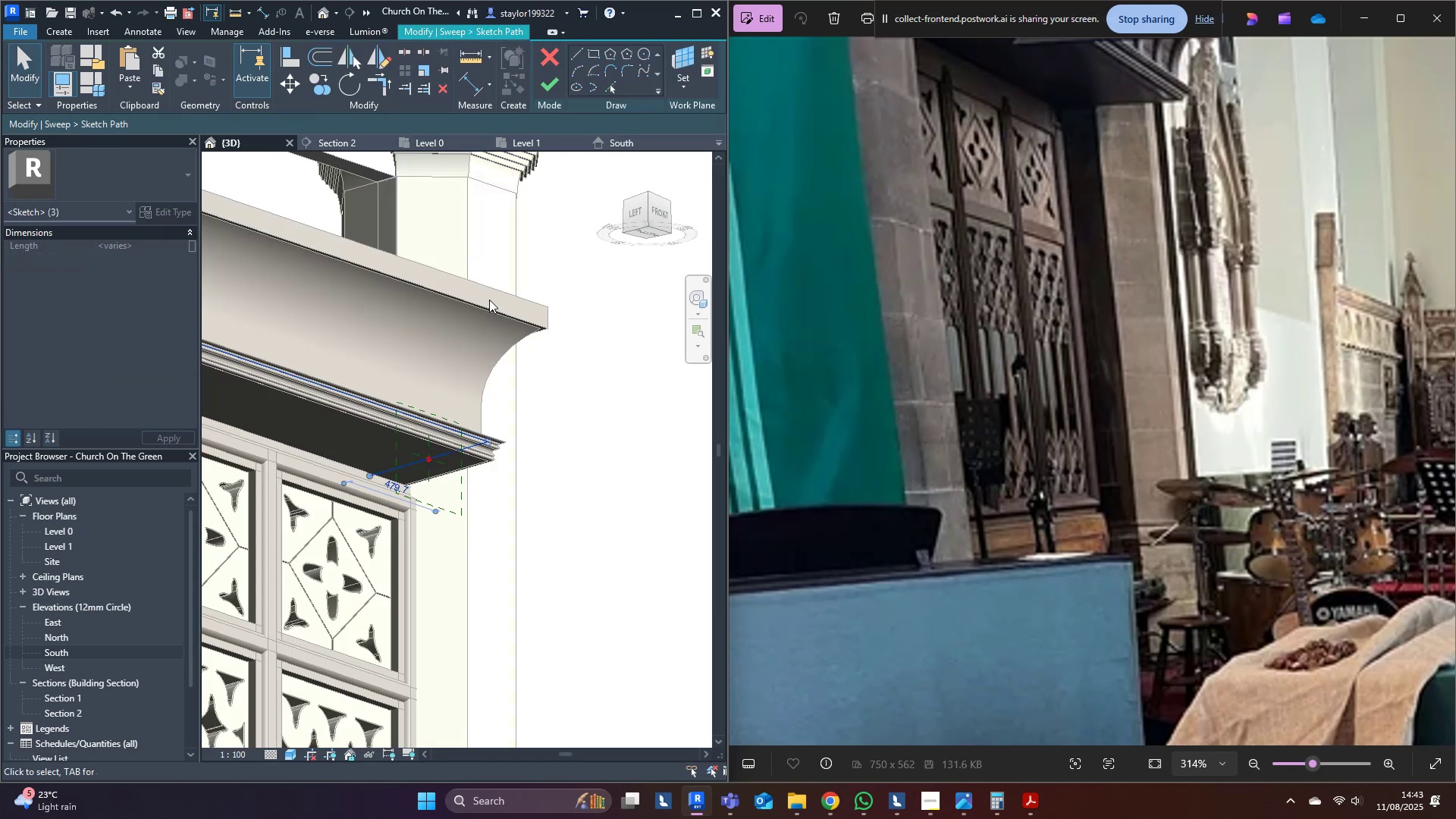 
key(Delete)
 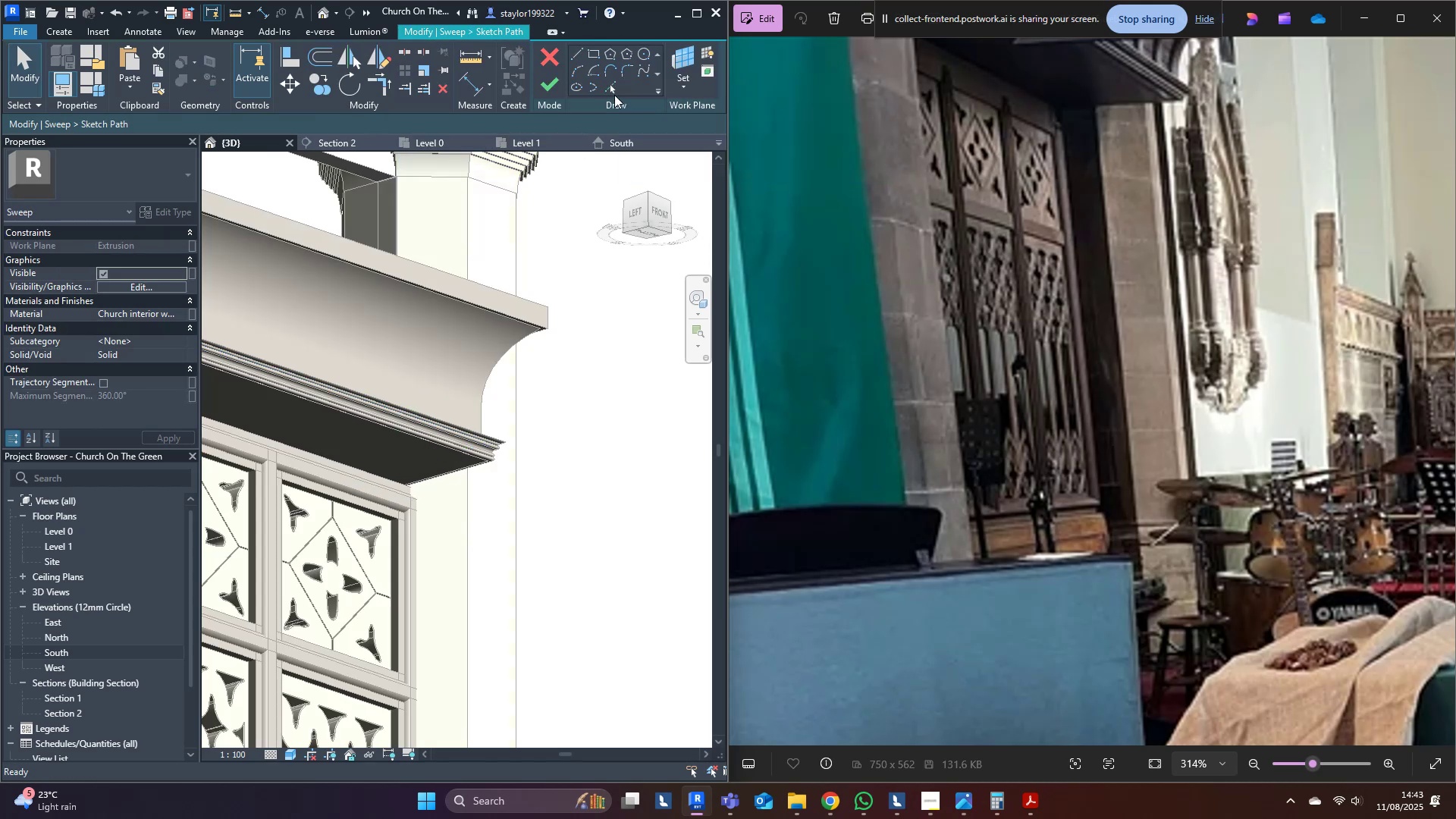 
left_click([613, 86])
 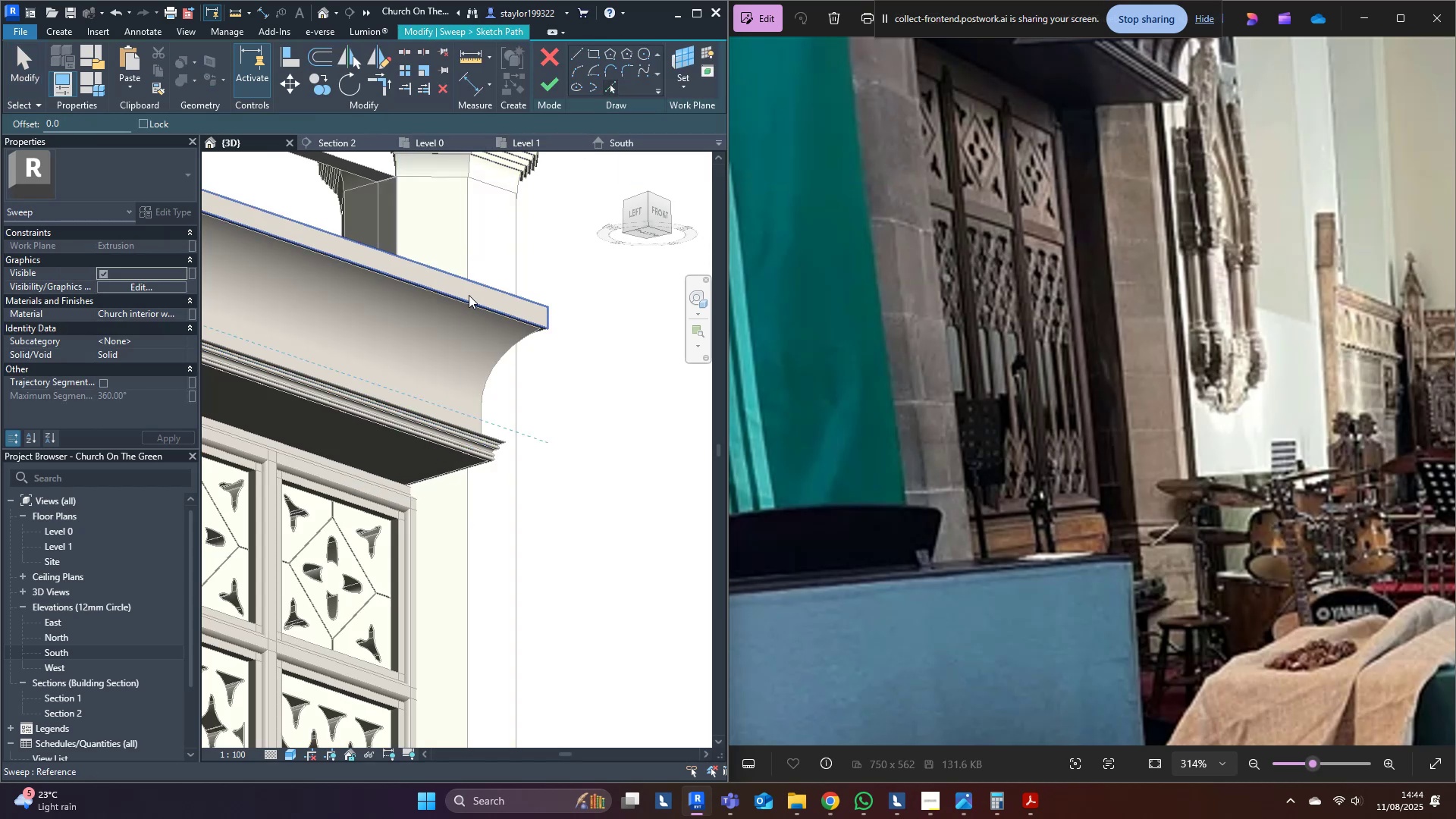 
left_click([469, 295])
 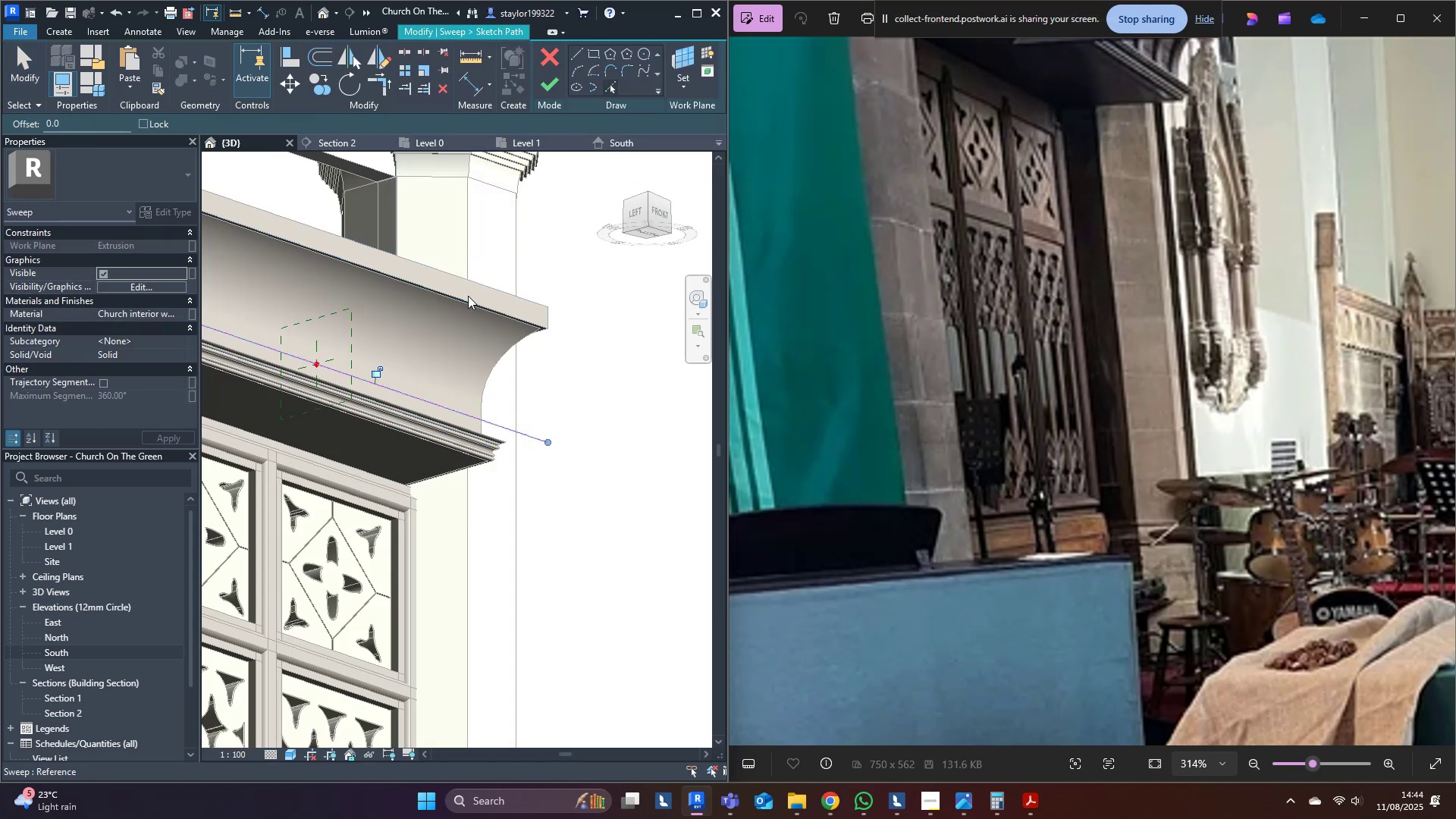 
scroll: coordinate [463, 334], scroll_direction: down, amount: 3.0
 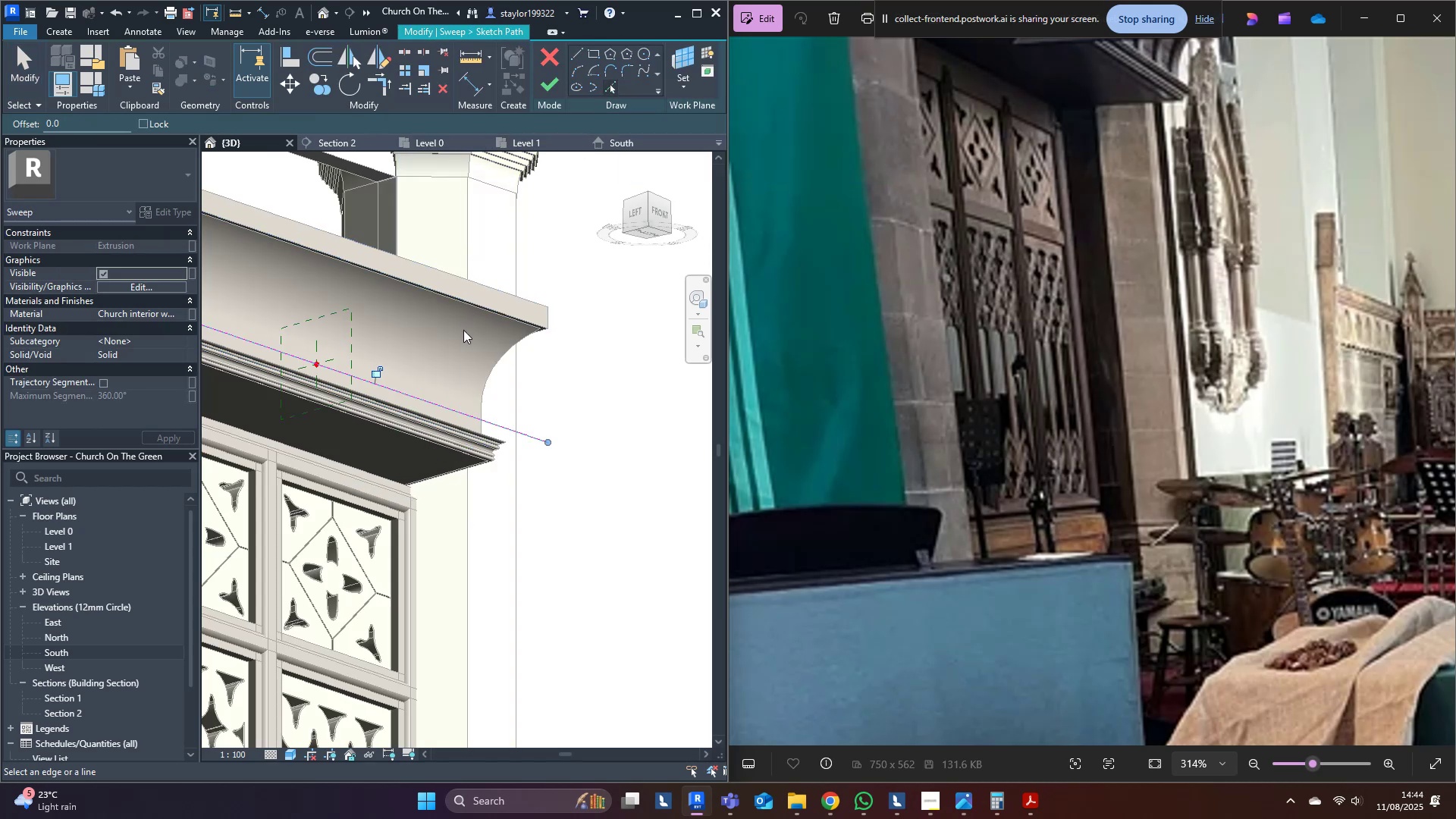 
hold_key(key=ShiftLeft, duration=0.45)
 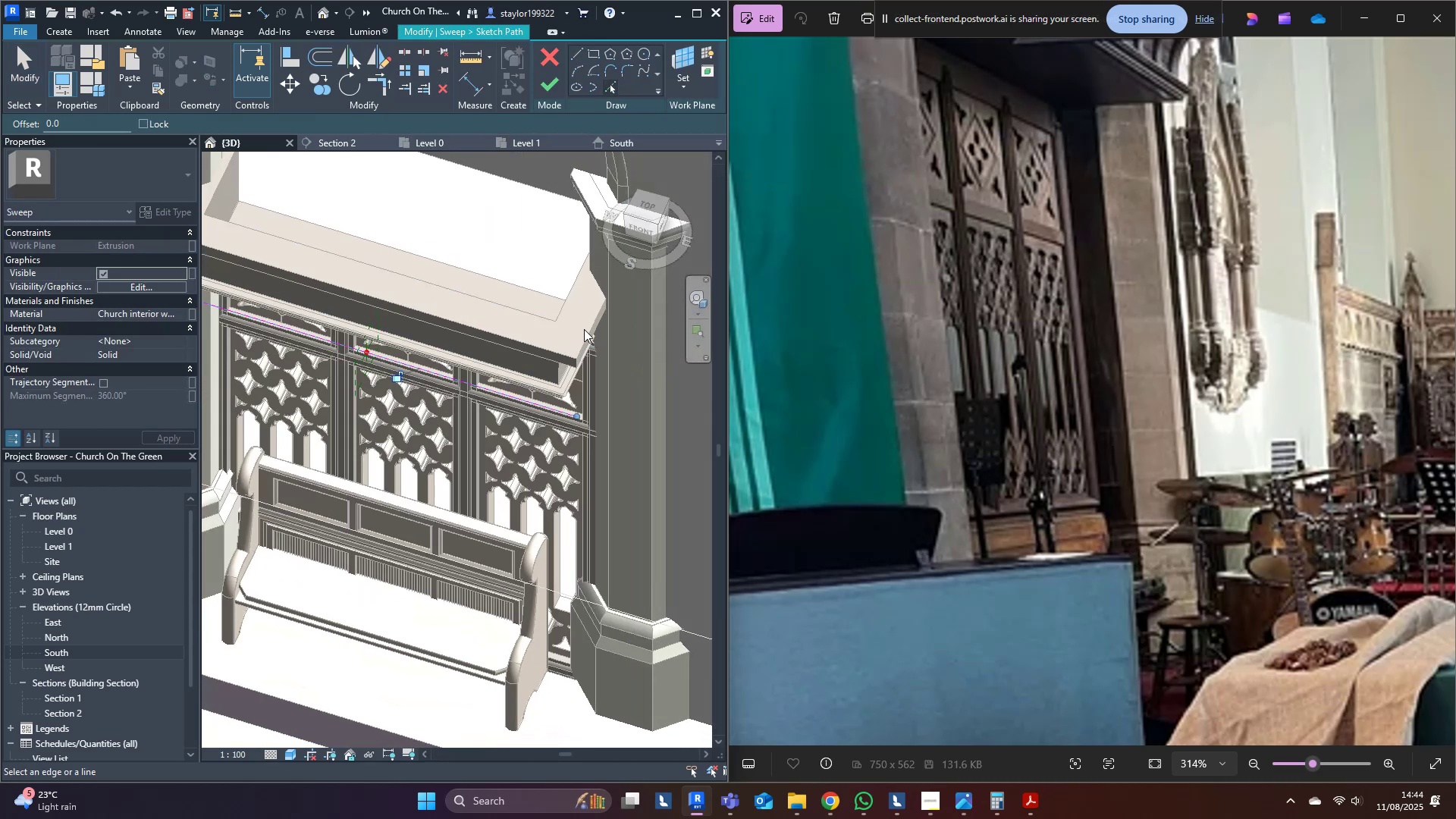 
left_click([588, 330])
 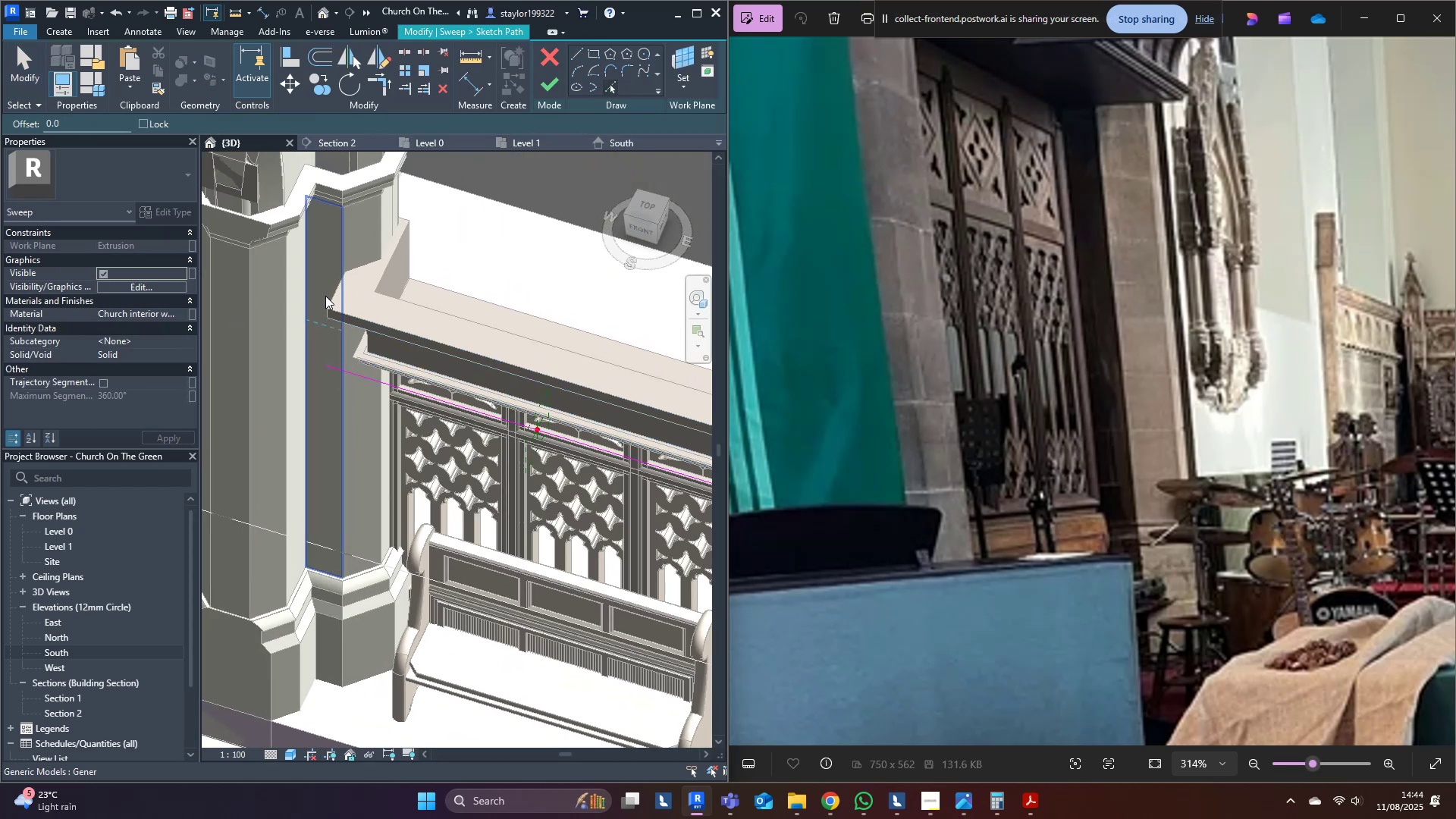 
left_click([338, 293])
 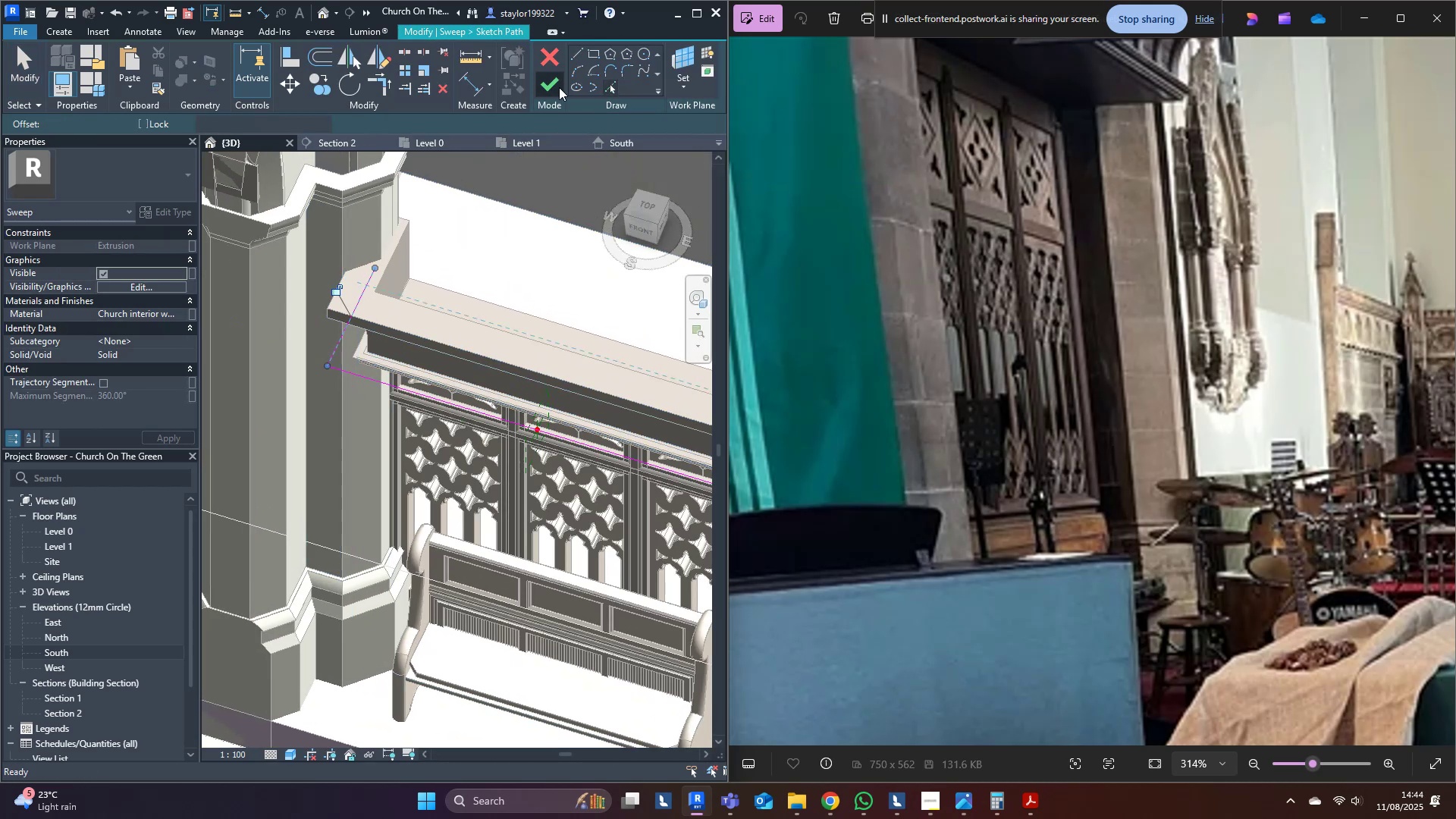 
double_click([554, 87])
 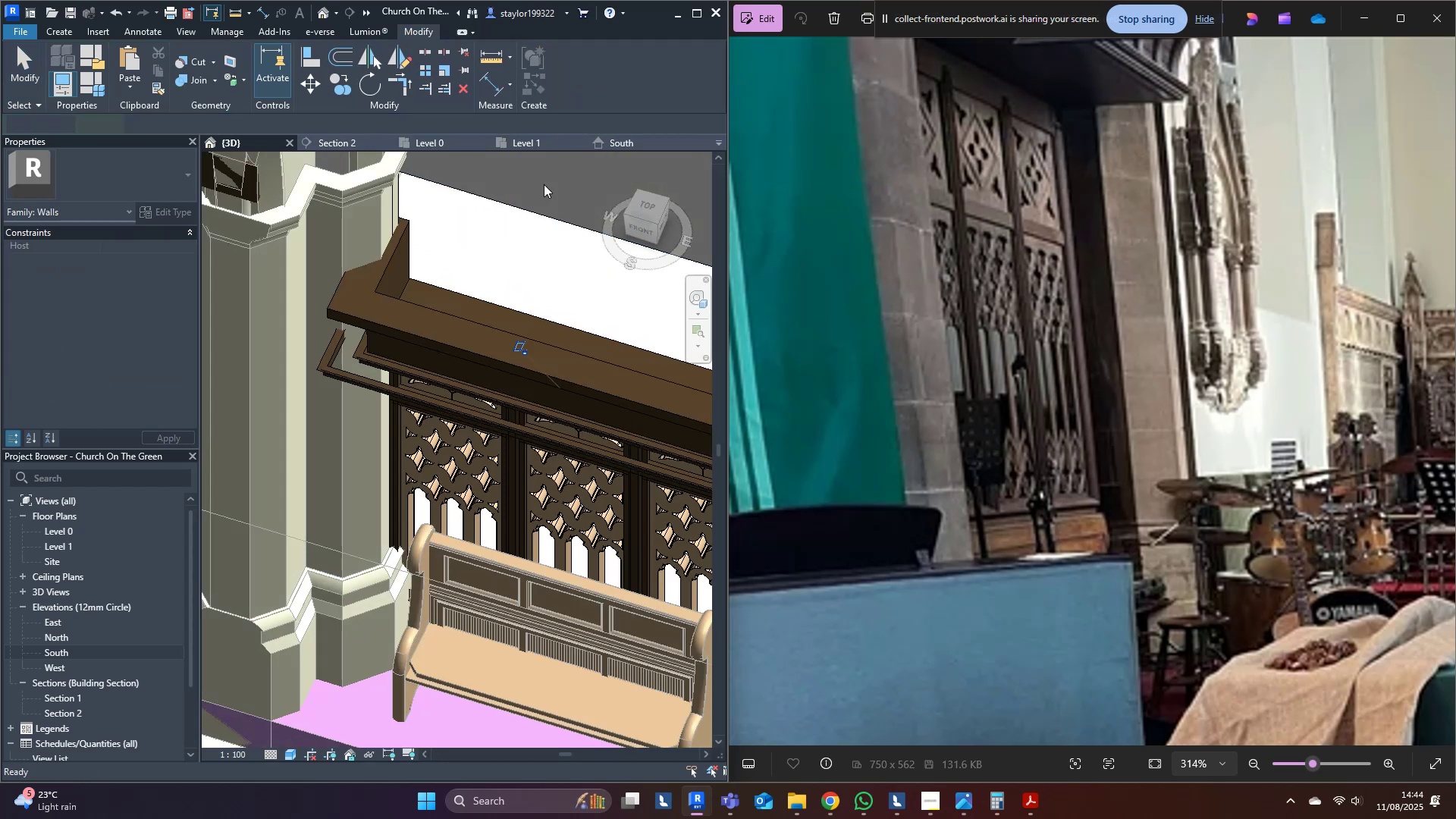 
hold_key(key=ShiftLeft, duration=0.64)
 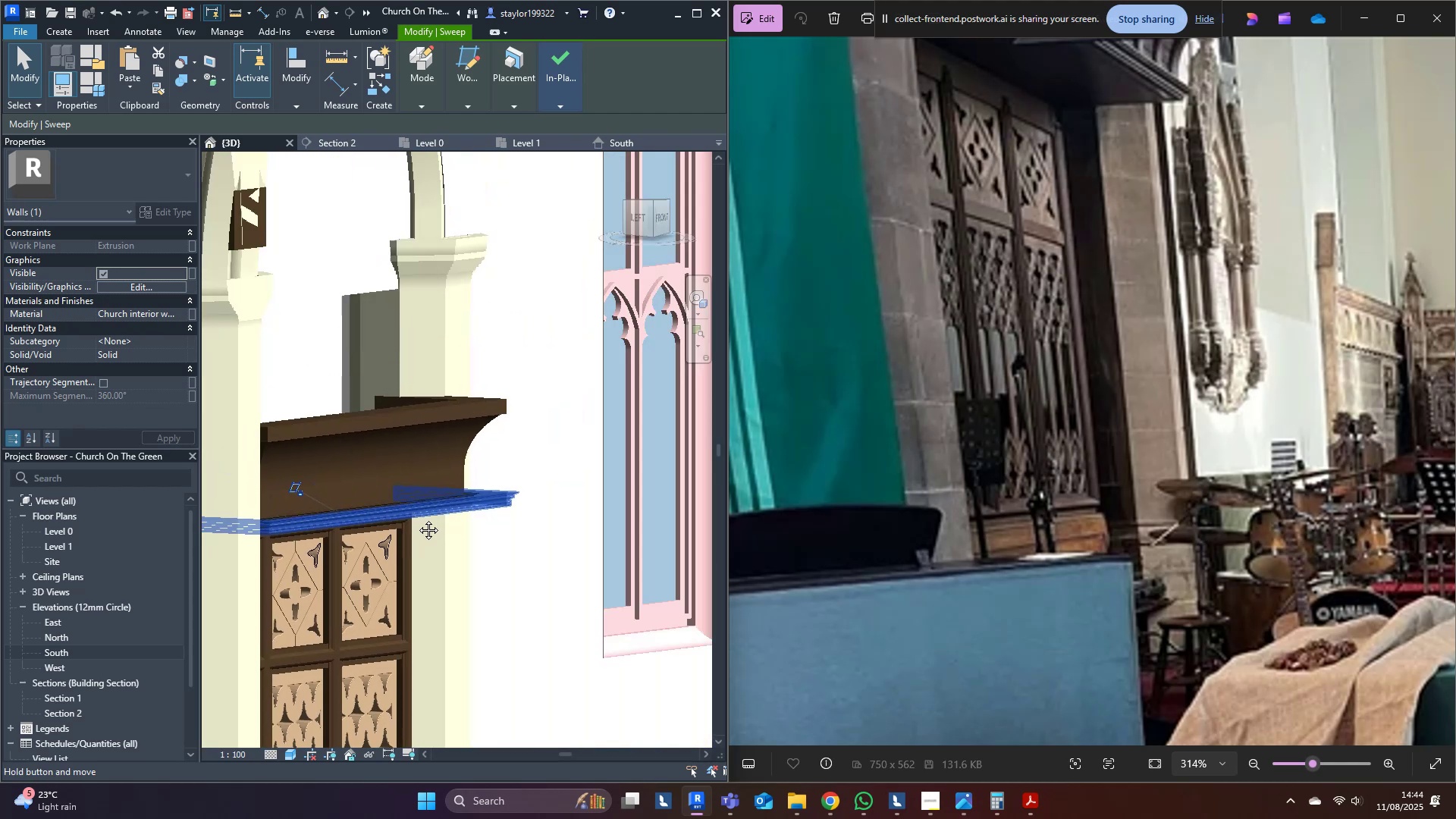 
hold_key(key=ShiftLeft, duration=2.62)
scroll: coordinate [333, 414], scroll_direction: up, amount: 11.0
 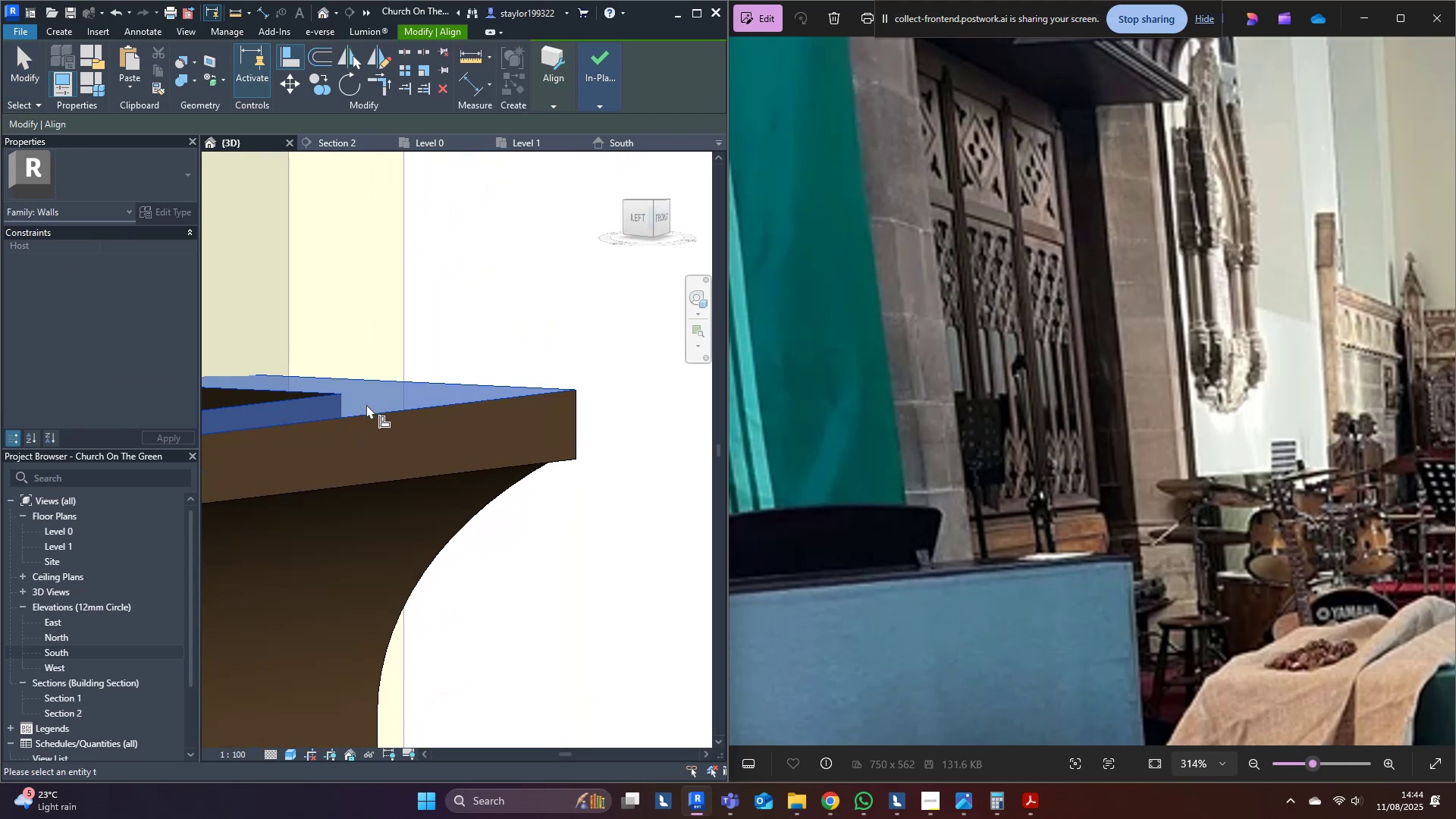 
key(L)
 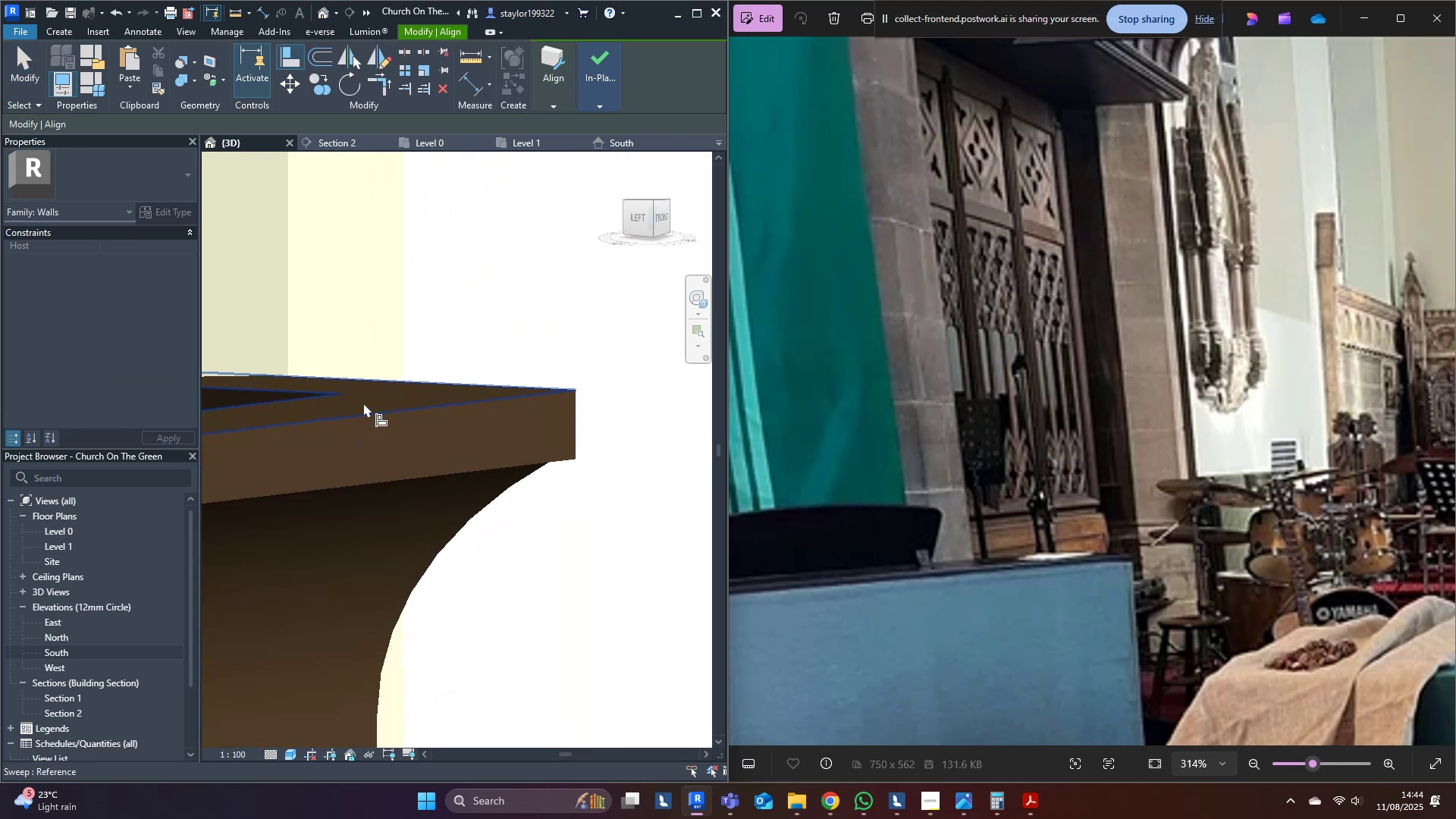 
left_click([366, 402])
 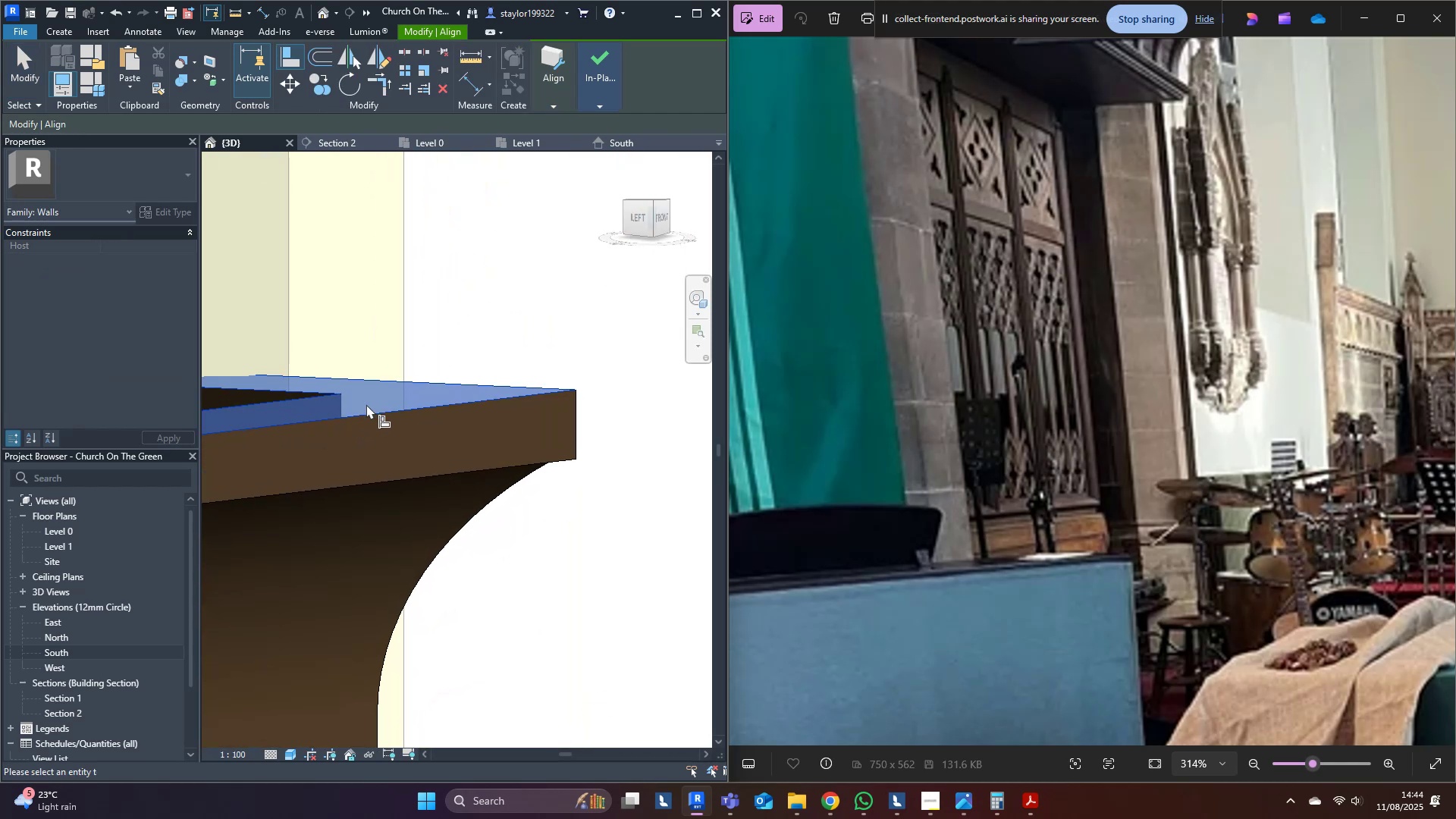 
scroll: coordinate [366, 407], scroll_direction: down, amount: 5.0
 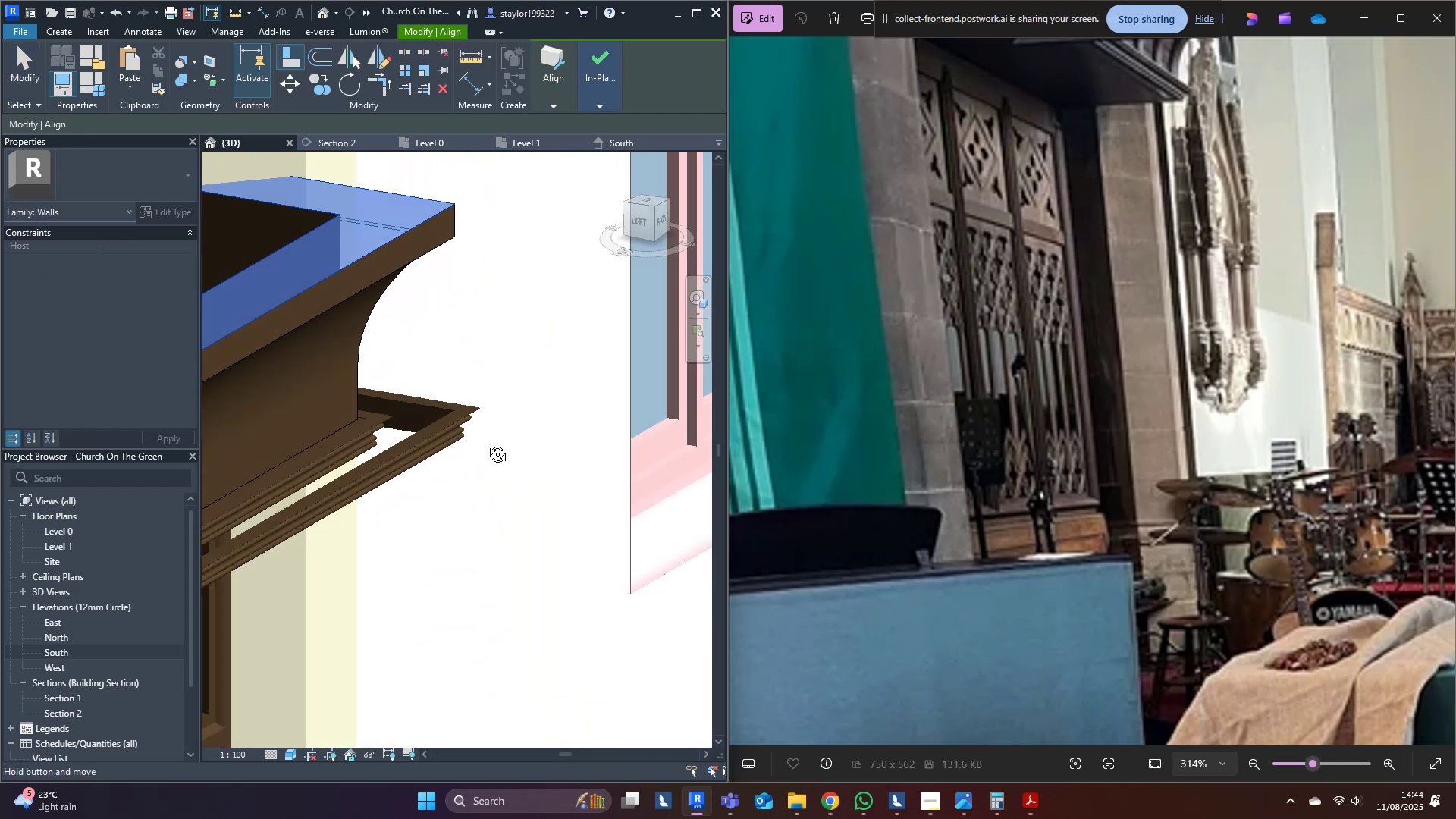 
scroll: coordinate [443, 416], scroll_direction: up, amount: 3.0
 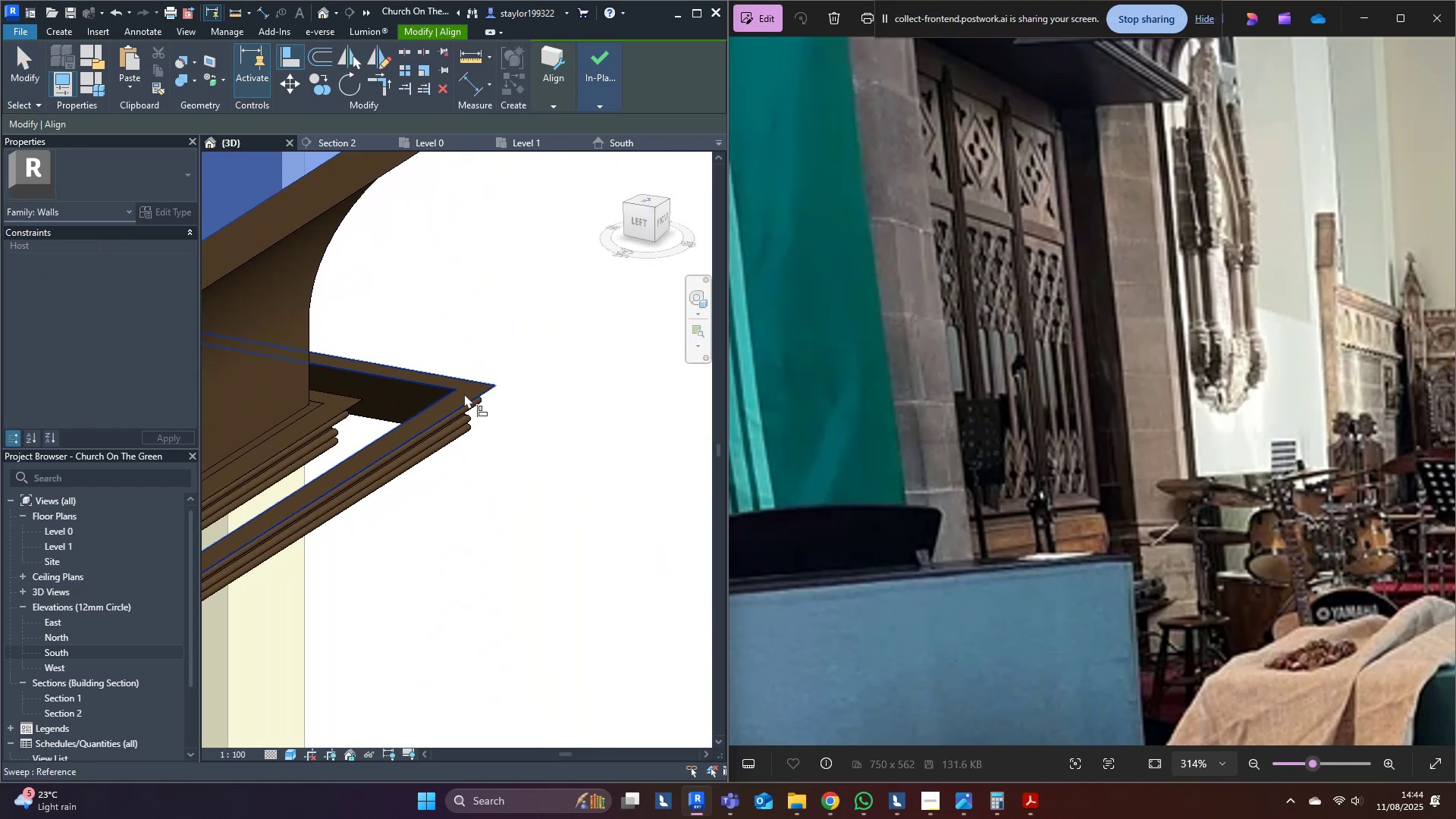 
left_click([464, 394])
 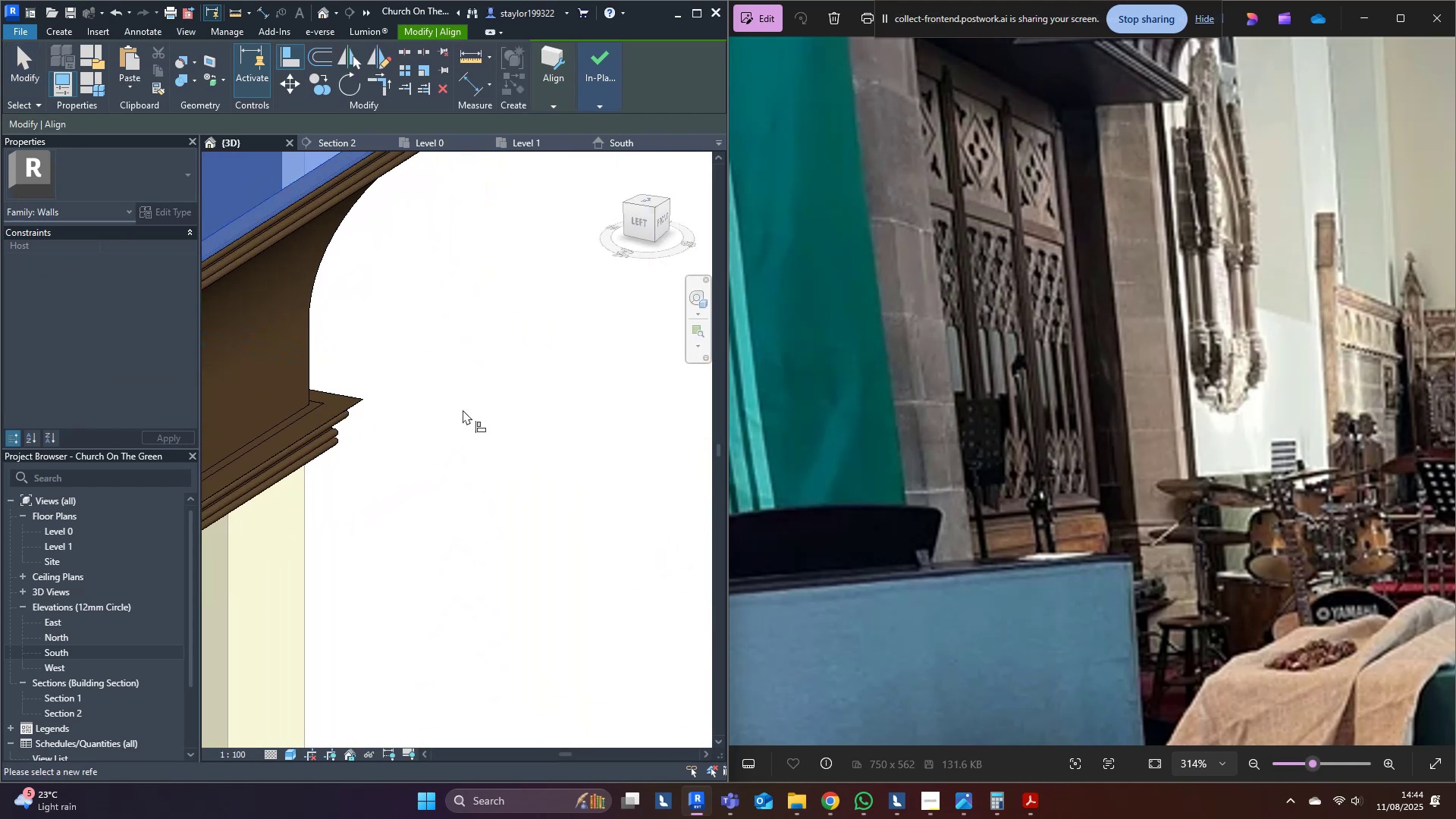 
scroll: coordinate [447, 491], scroll_direction: down, amount: 4.0
 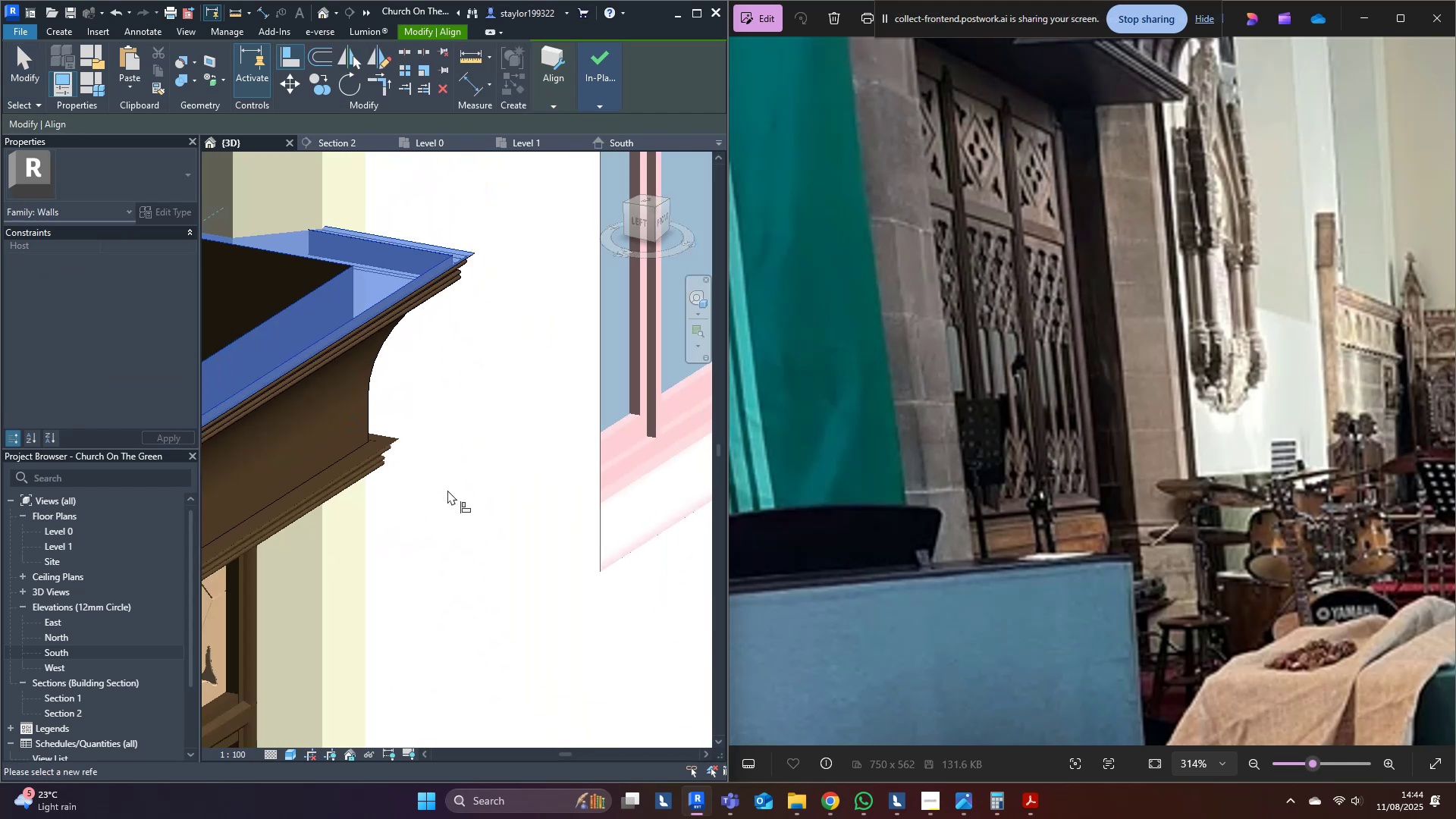 
key(Escape)
 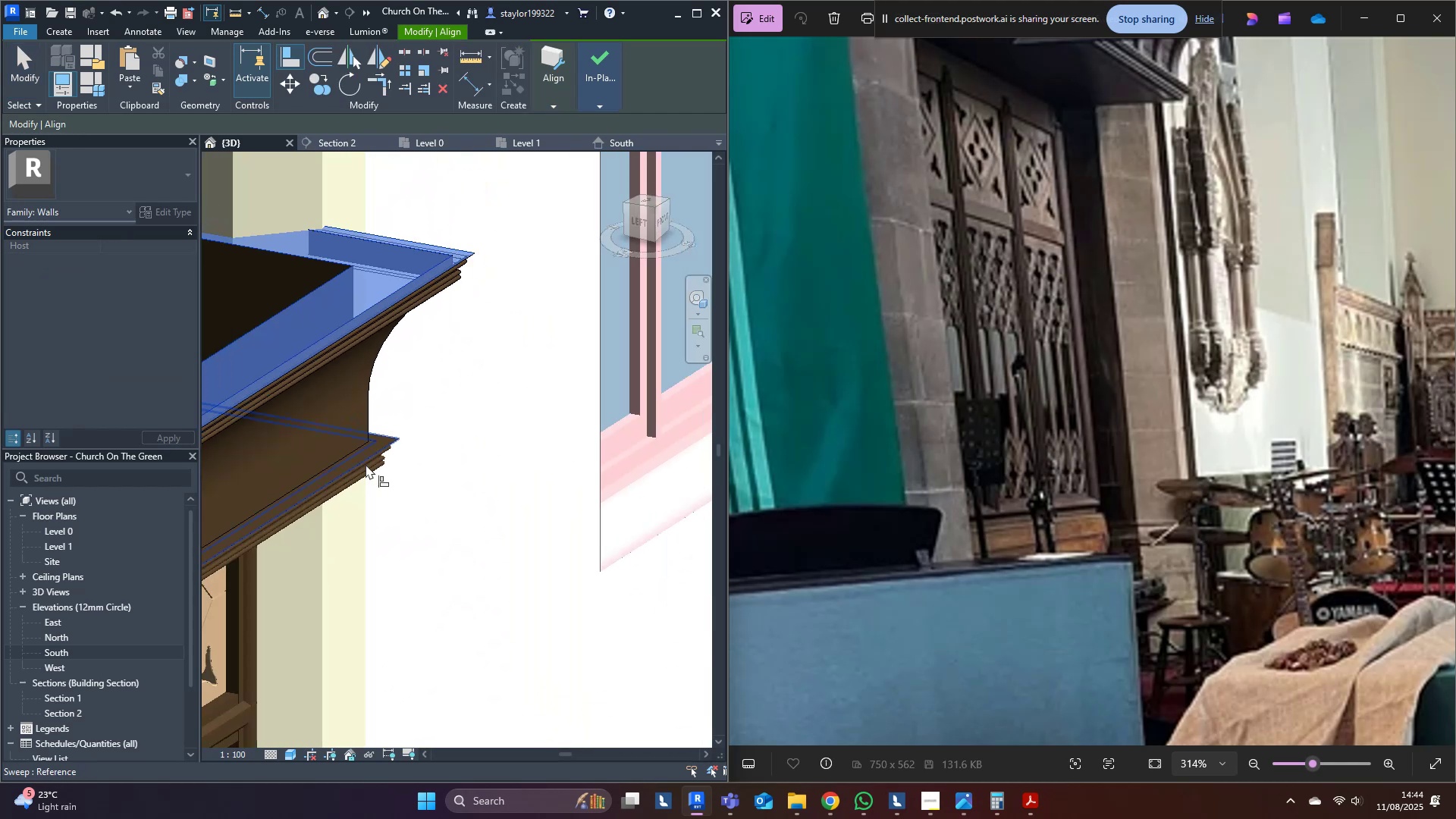 
key(Escape)
 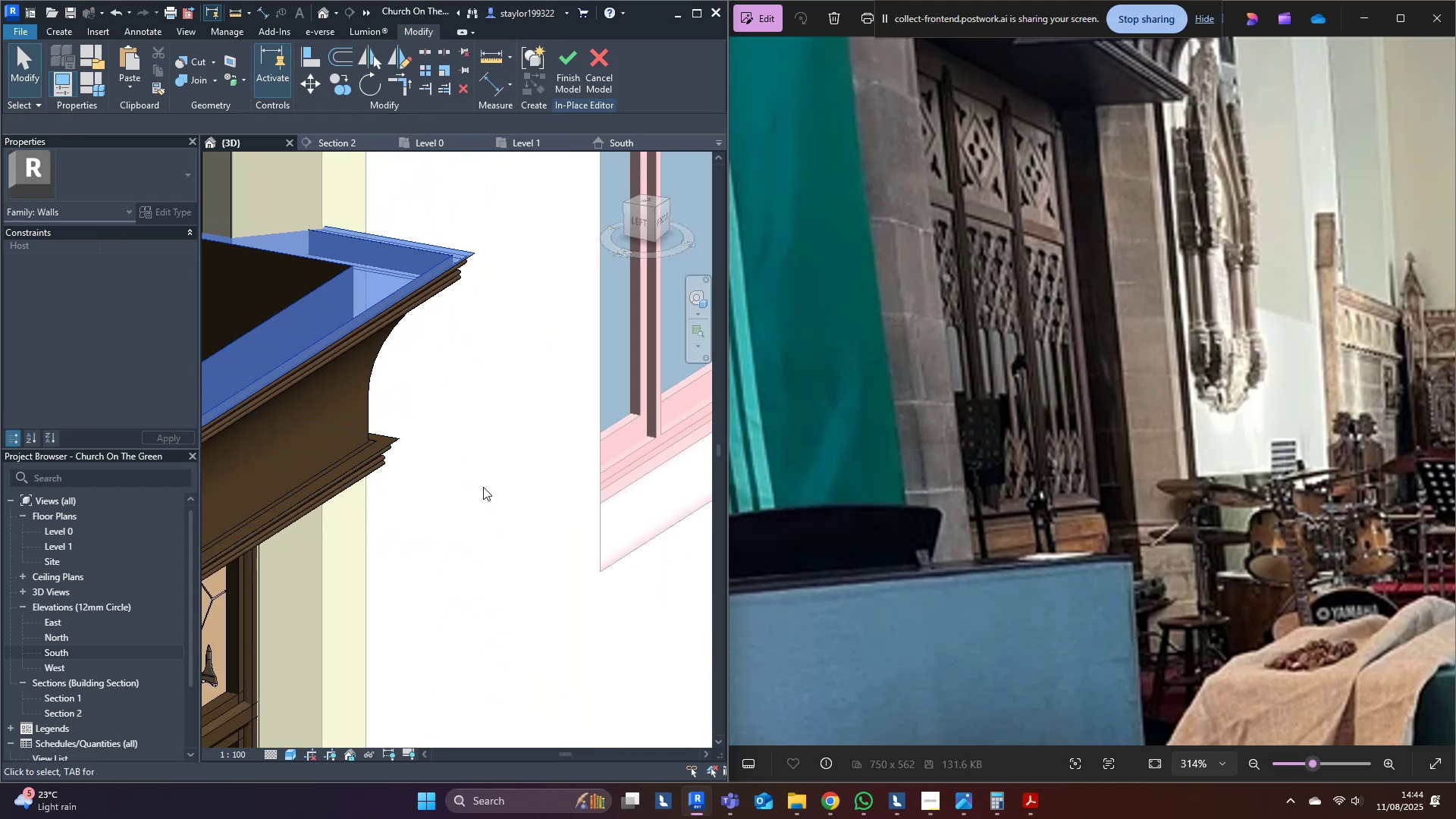 
key(Escape)
 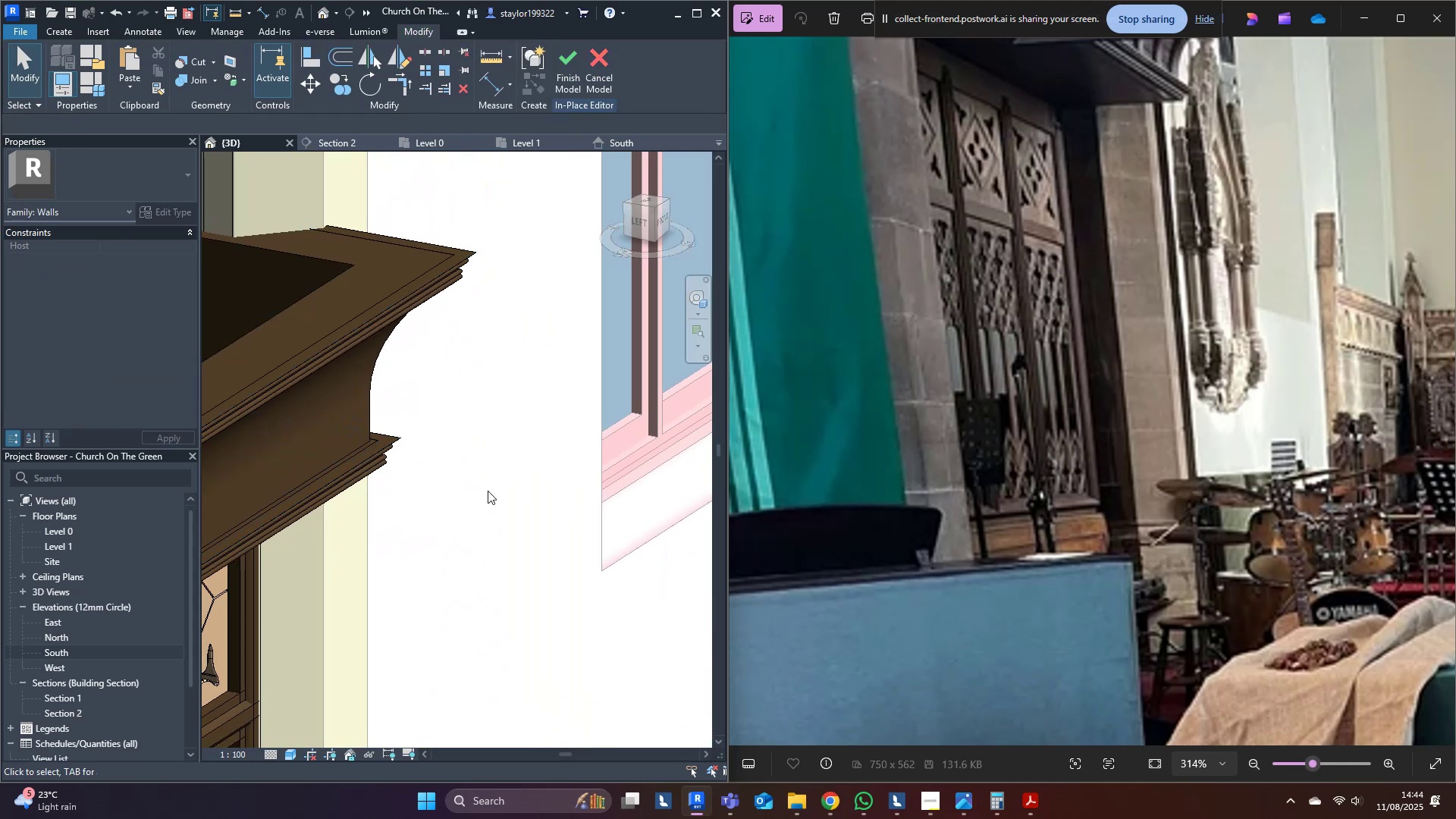 
scroll: coordinate [488, 497], scroll_direction: down, amount: 4.0
 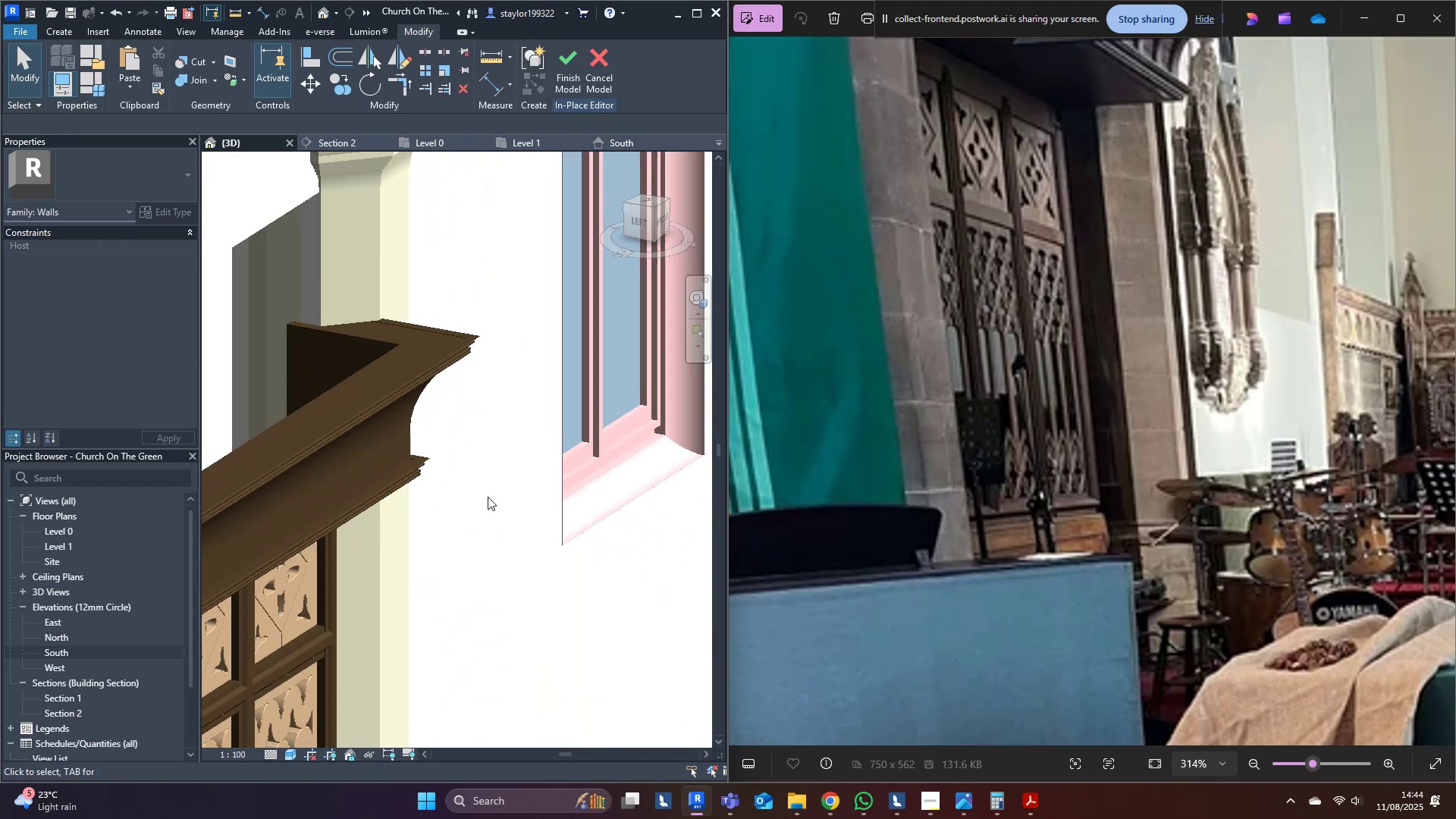 
hold_key(key=ShiftLeft, duration=1.11)
 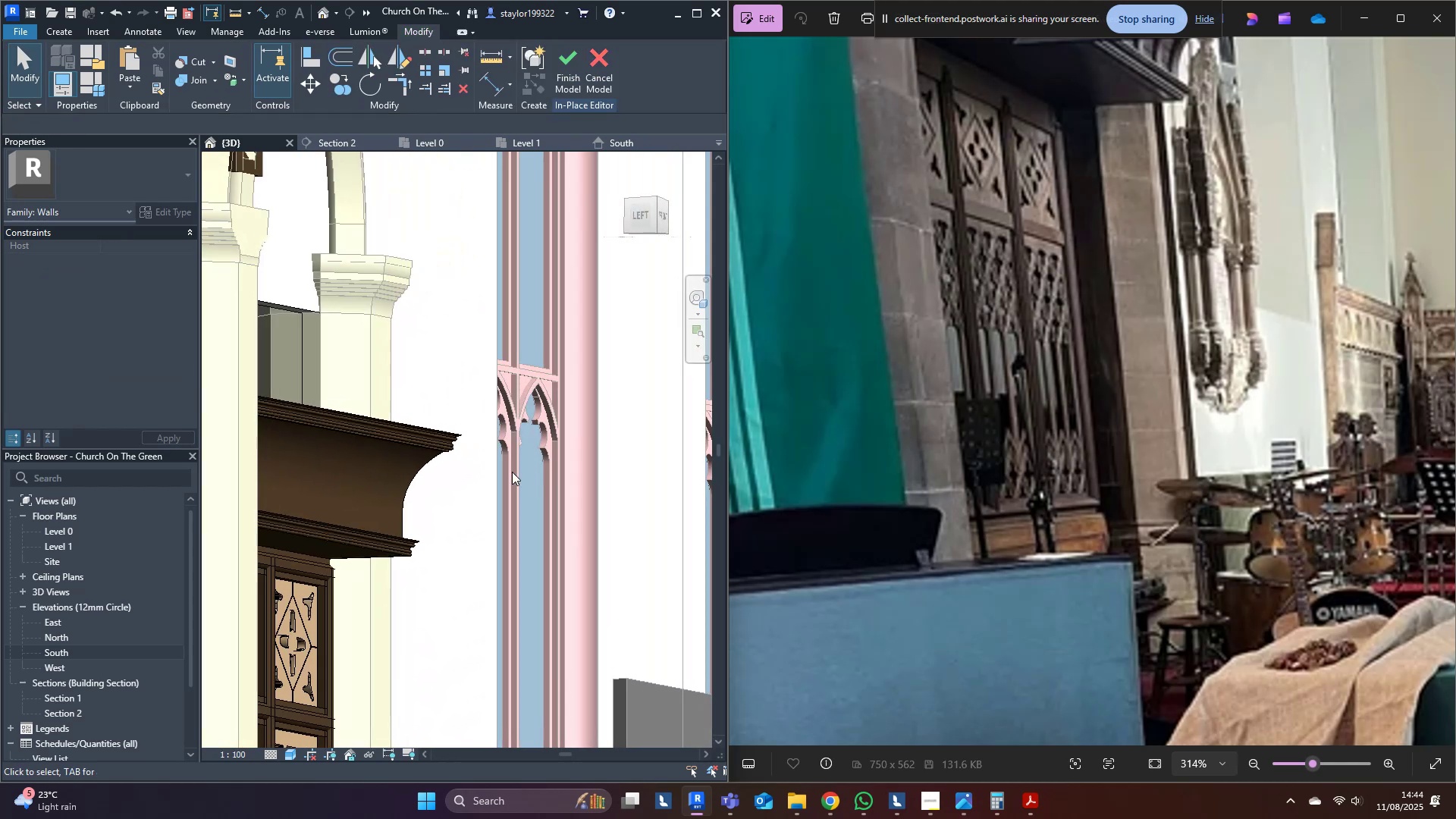 
scroll: coordinate [428, 454], scroll_direction: up, amount: 4.0
 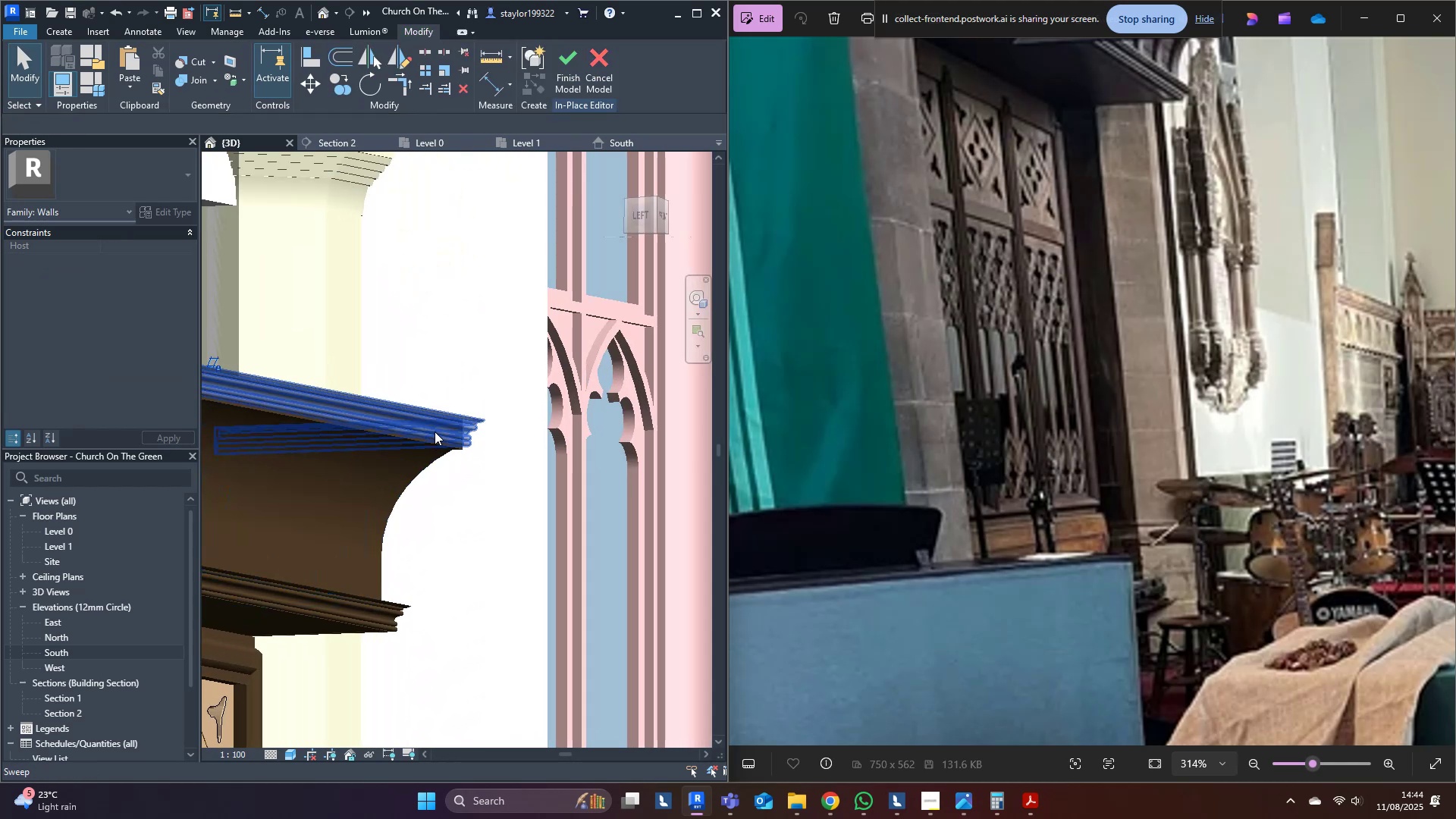 
double_click([435, 431])
 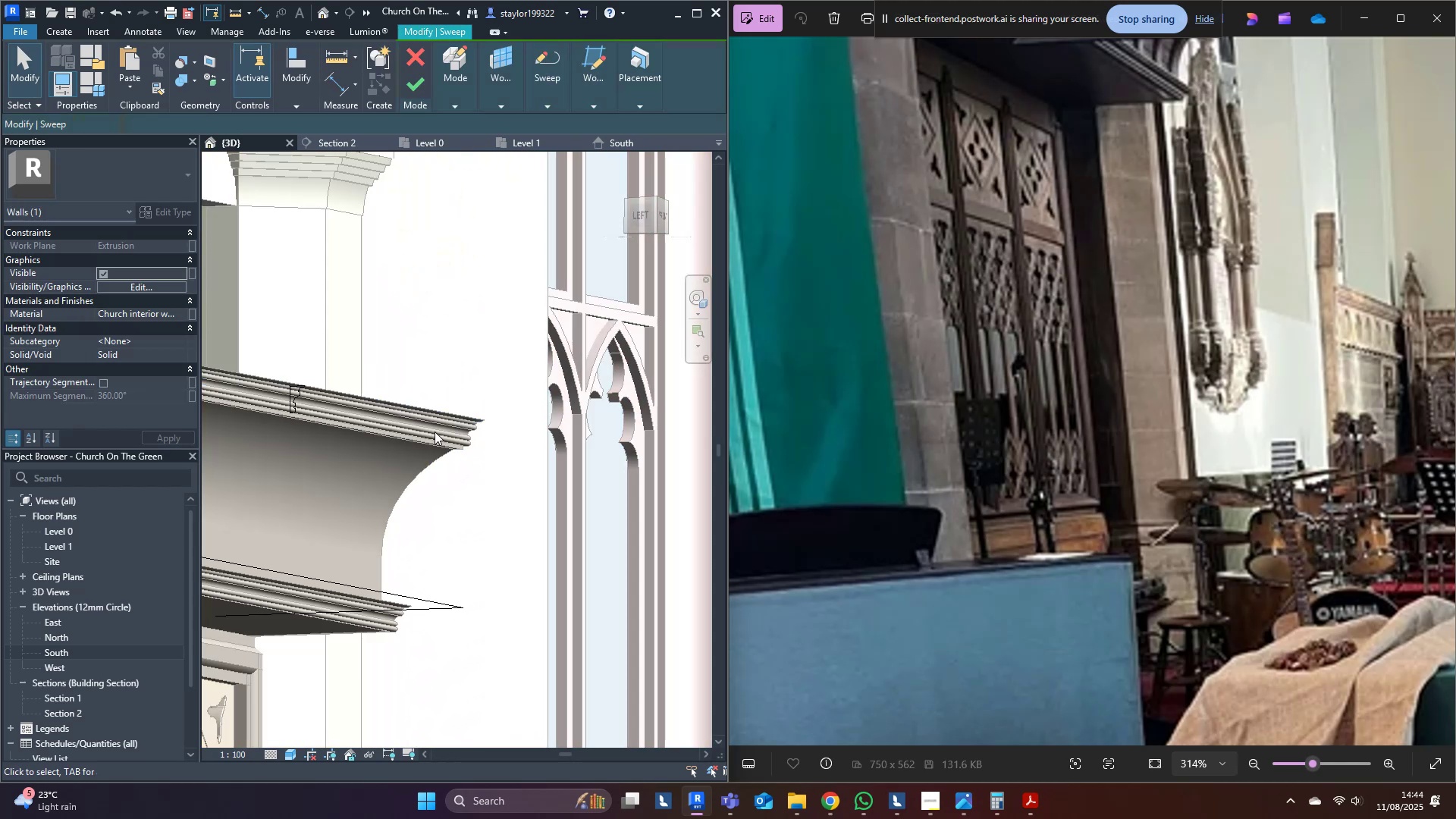 
scroll: coordinate [504, 377], scroll_direction: up, amount: 11.0
 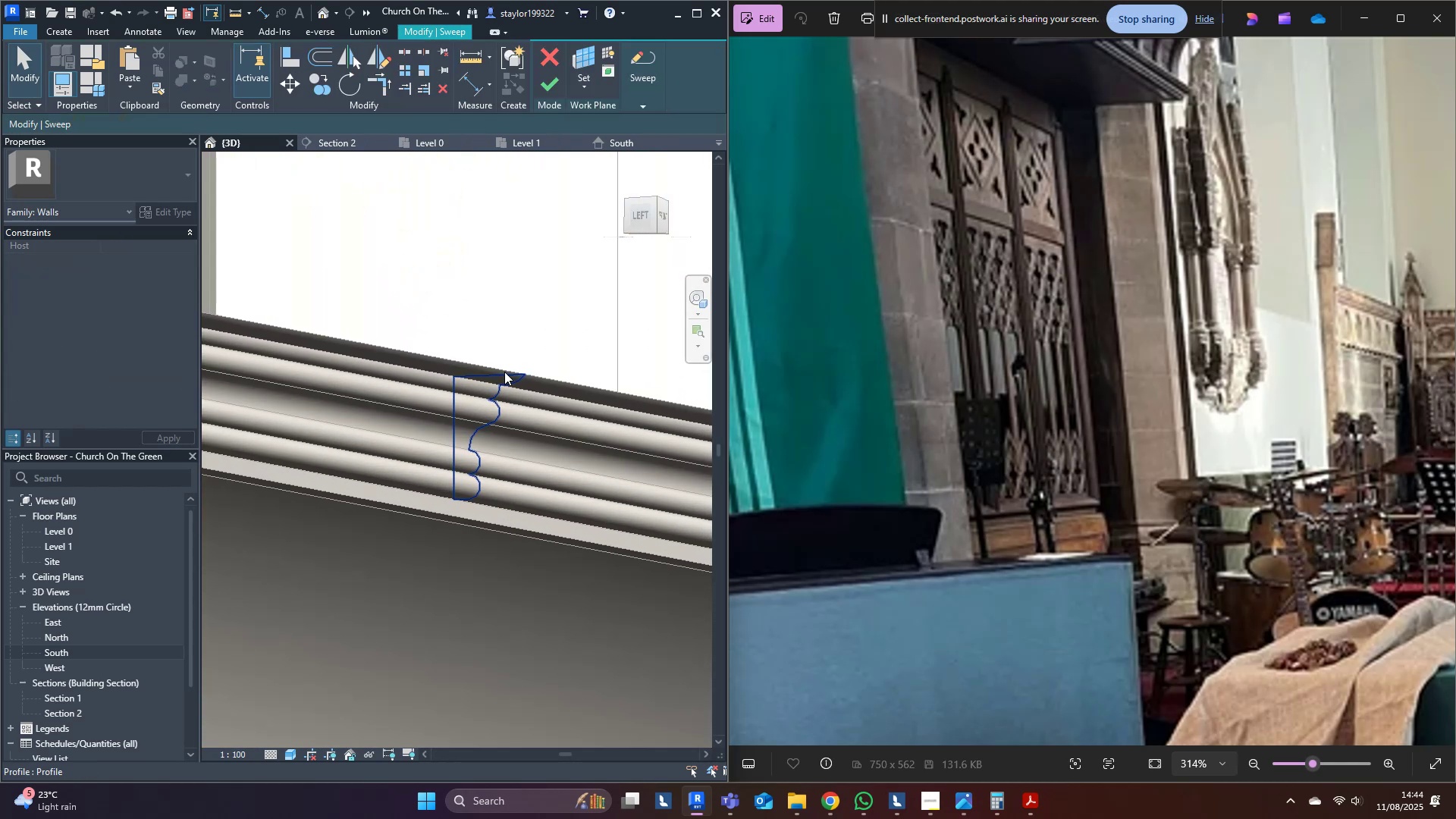 
double_click([504, 372])
 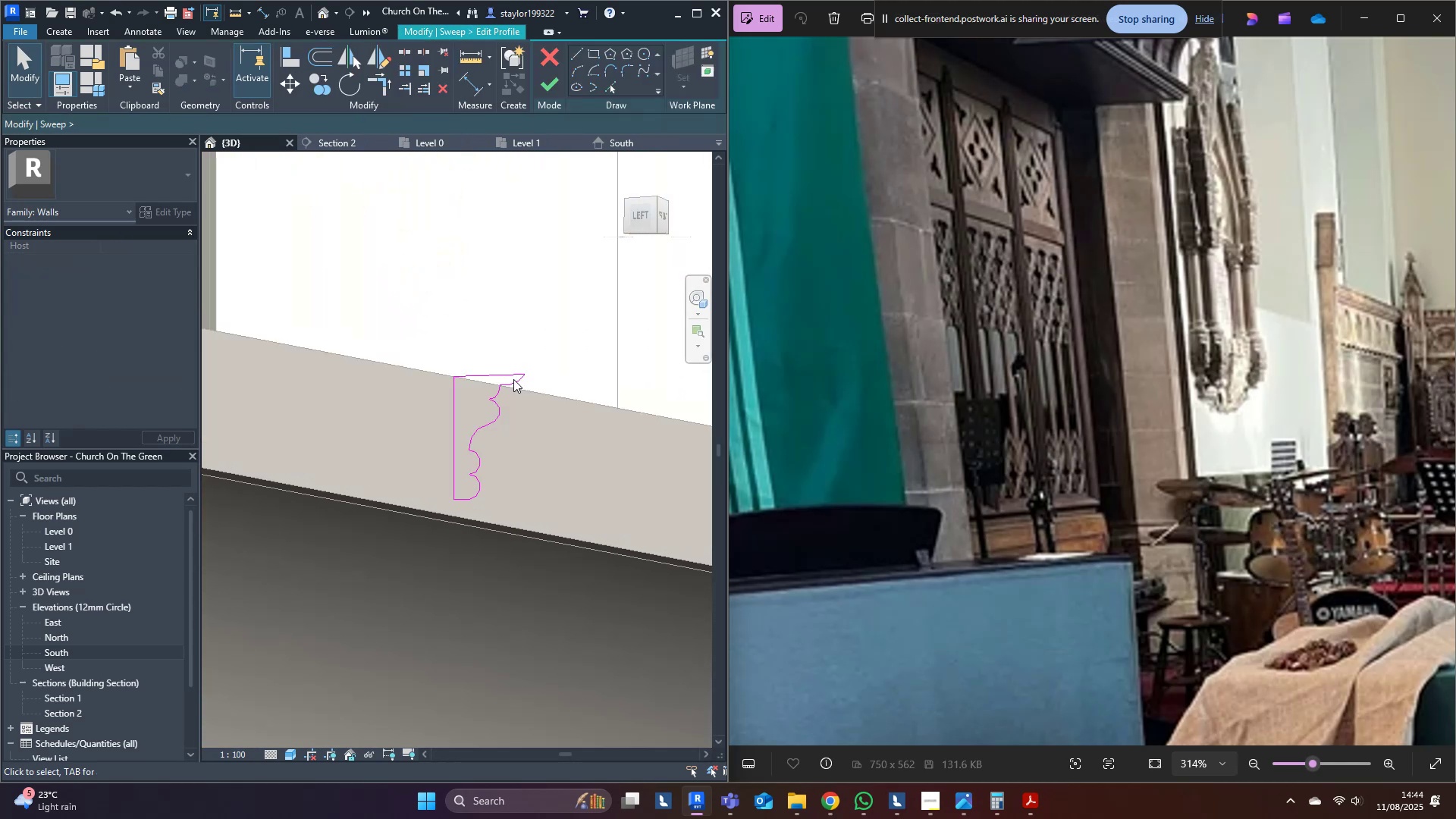 
scroll: coordinate [516, 381], scroll_direction: up, amount: 3.0
 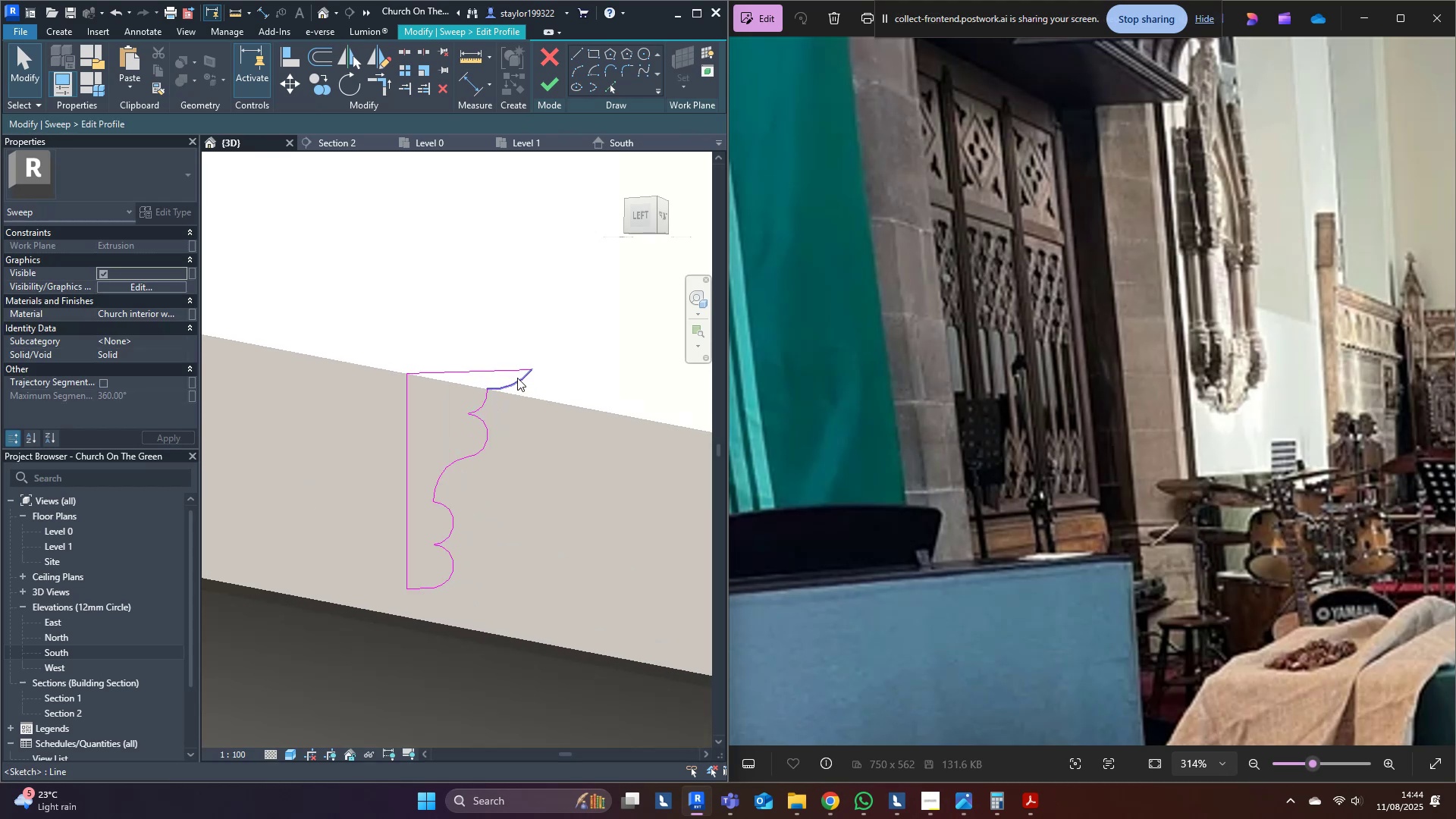 
left_click([517, 378])
 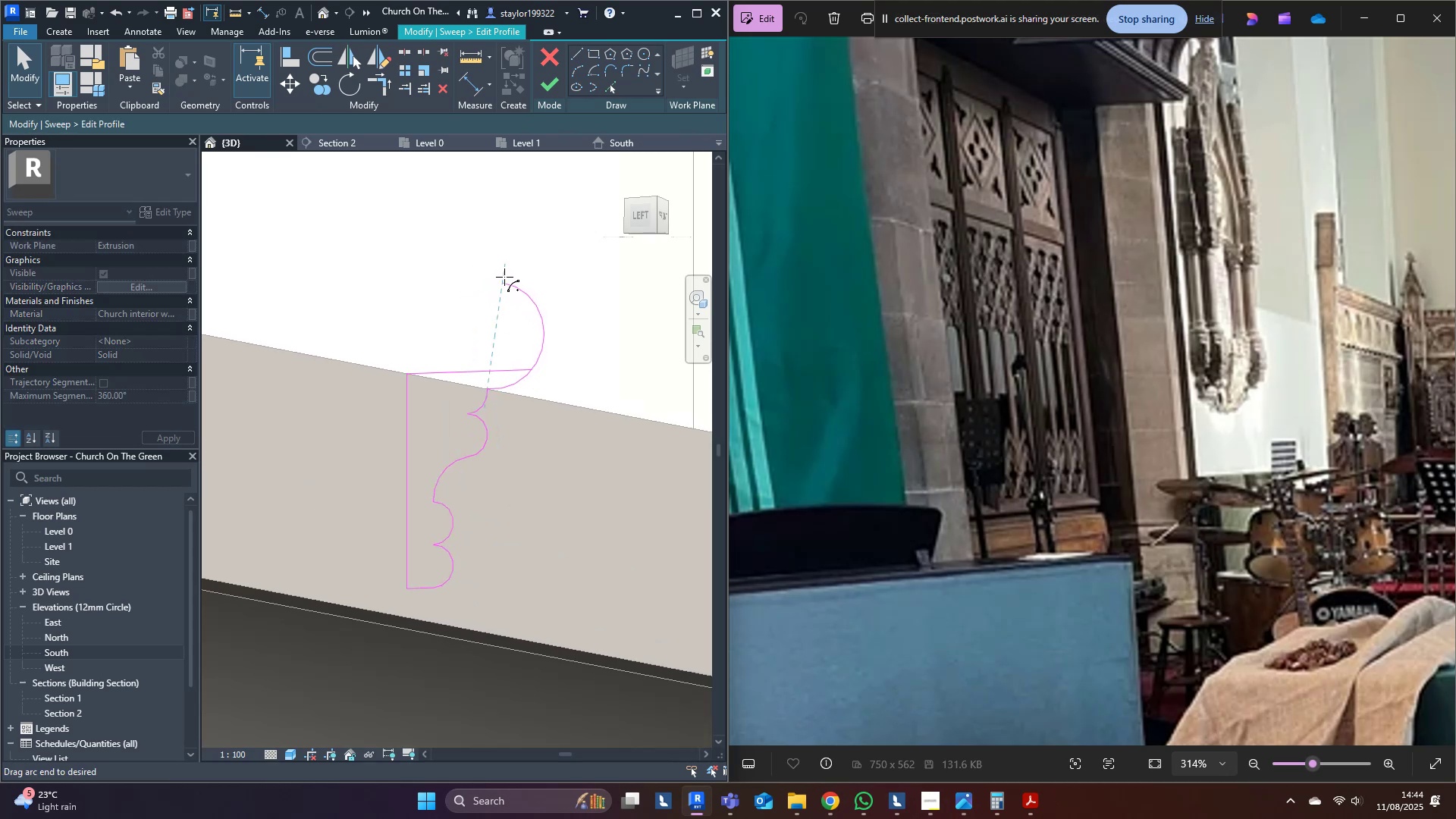 
left_click([532, 204])
 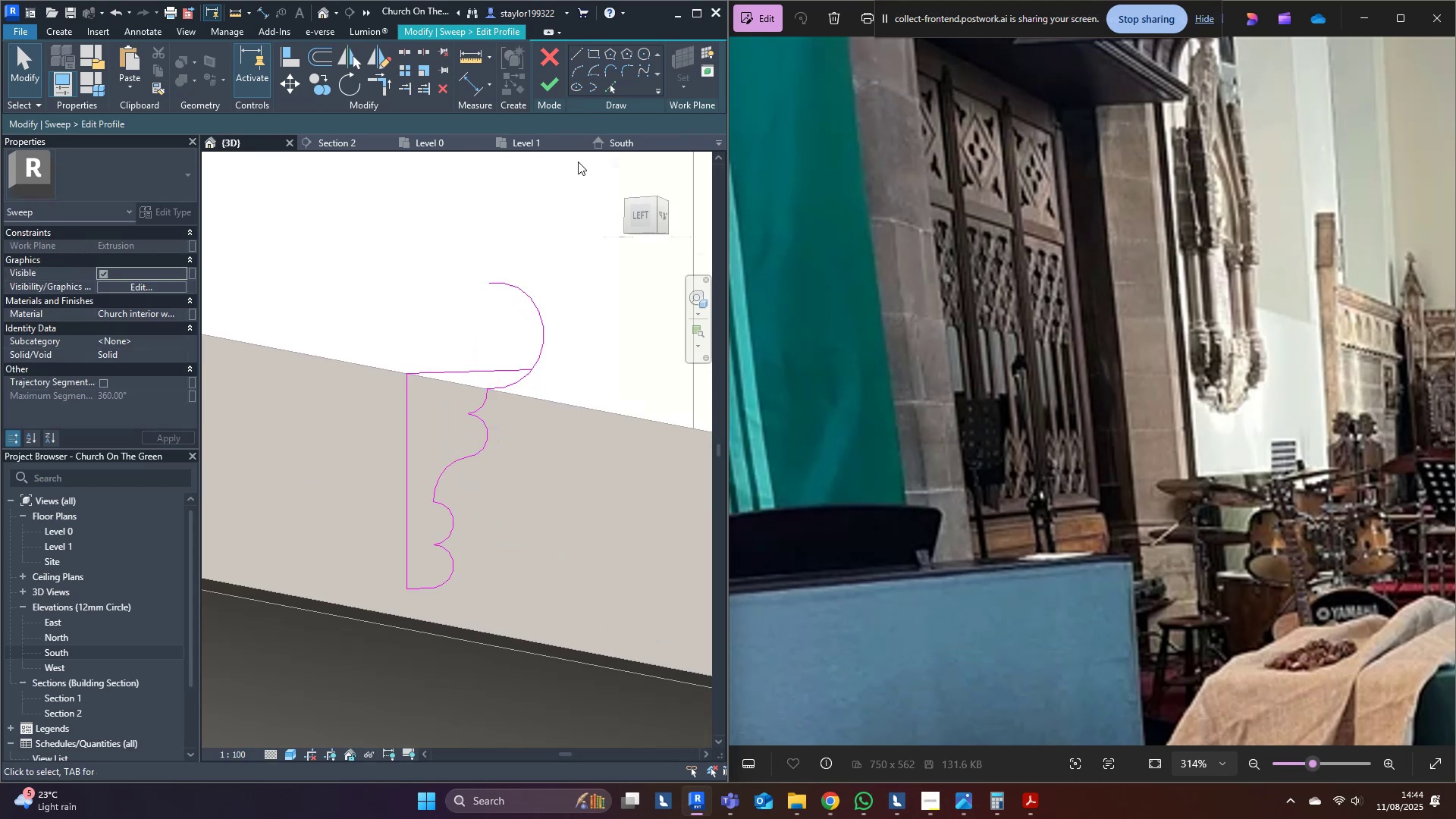 
left_click([573, 49])
 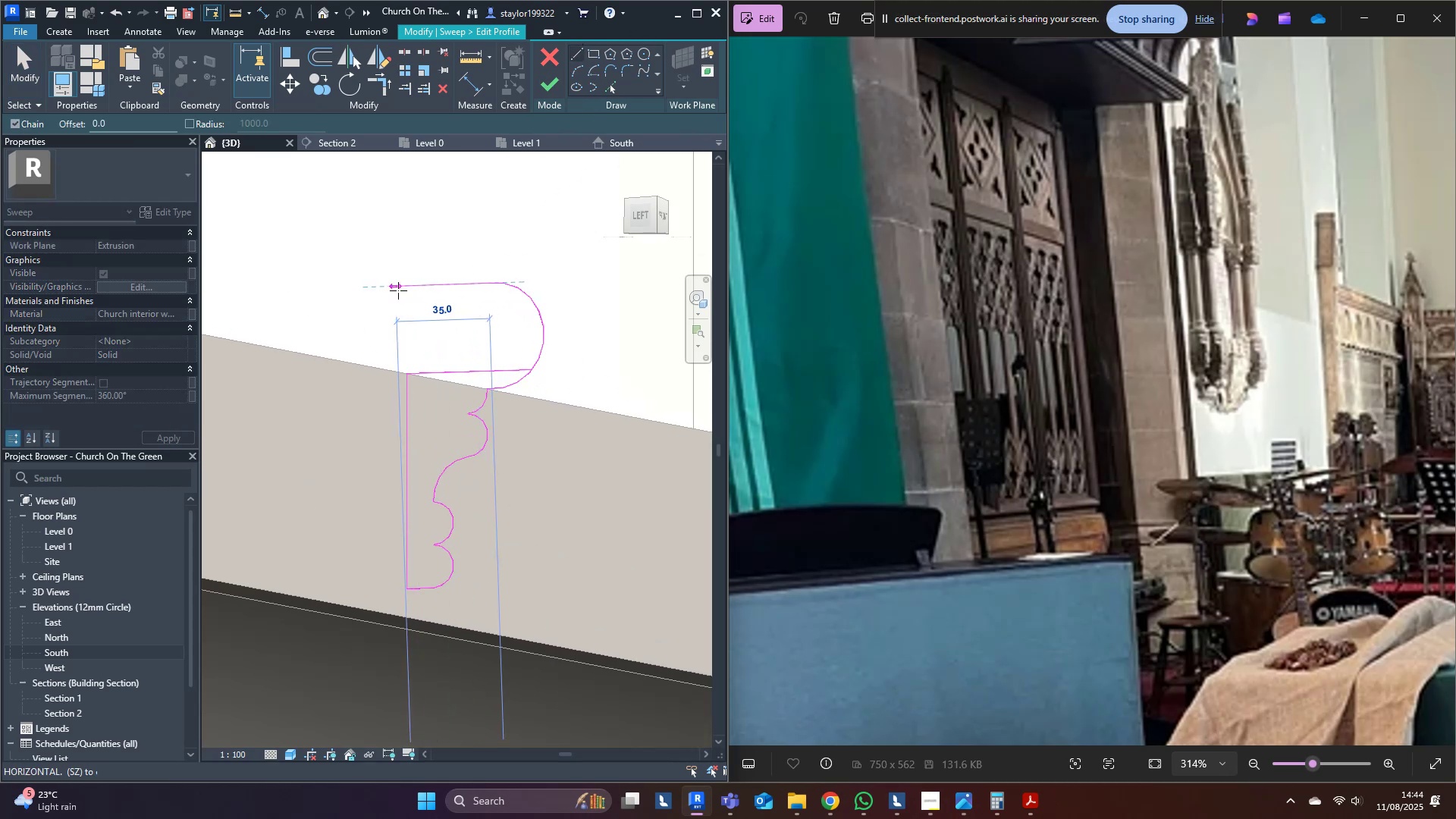 
left_click([406, 290])
 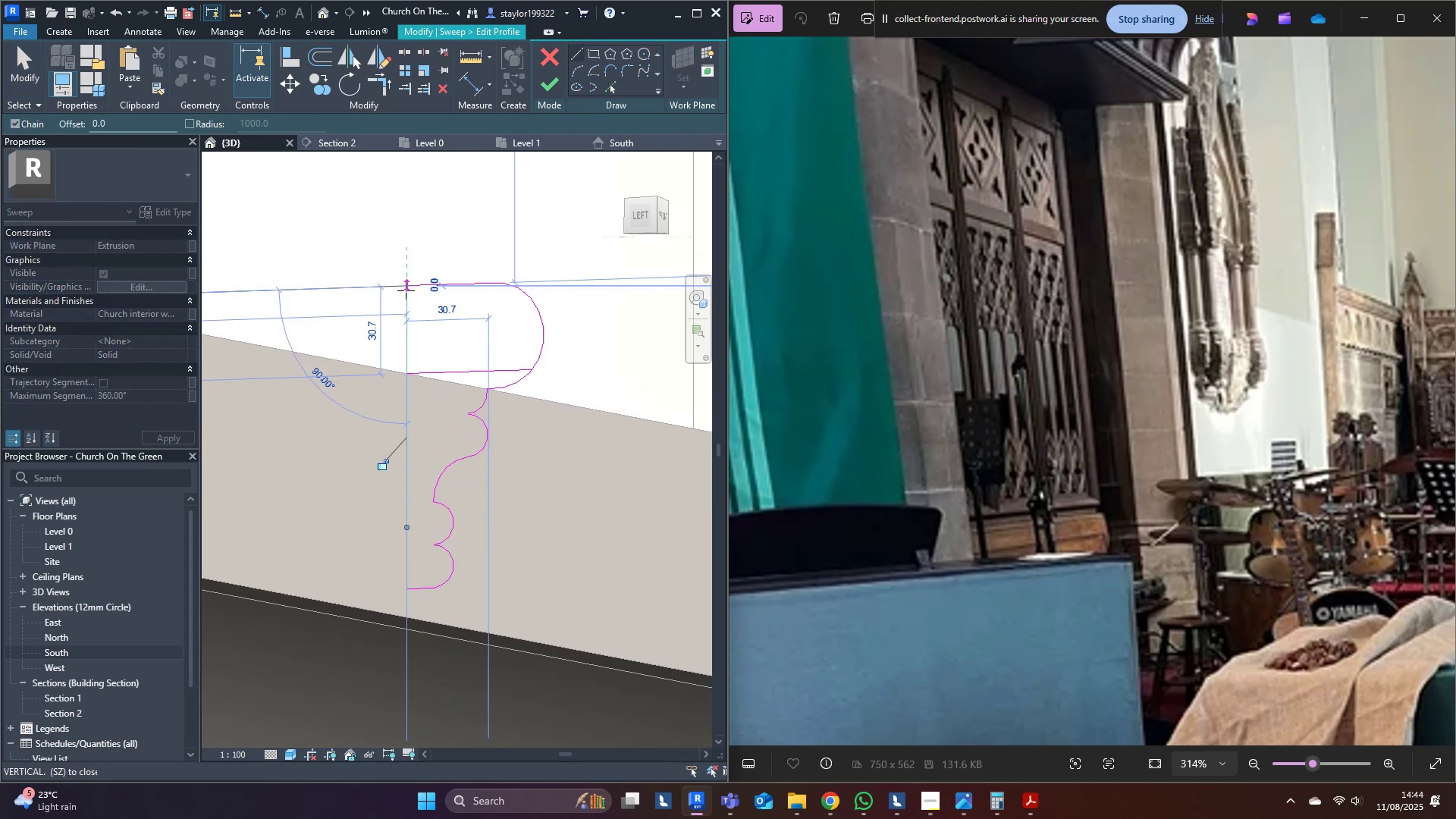 
key(Escape)
 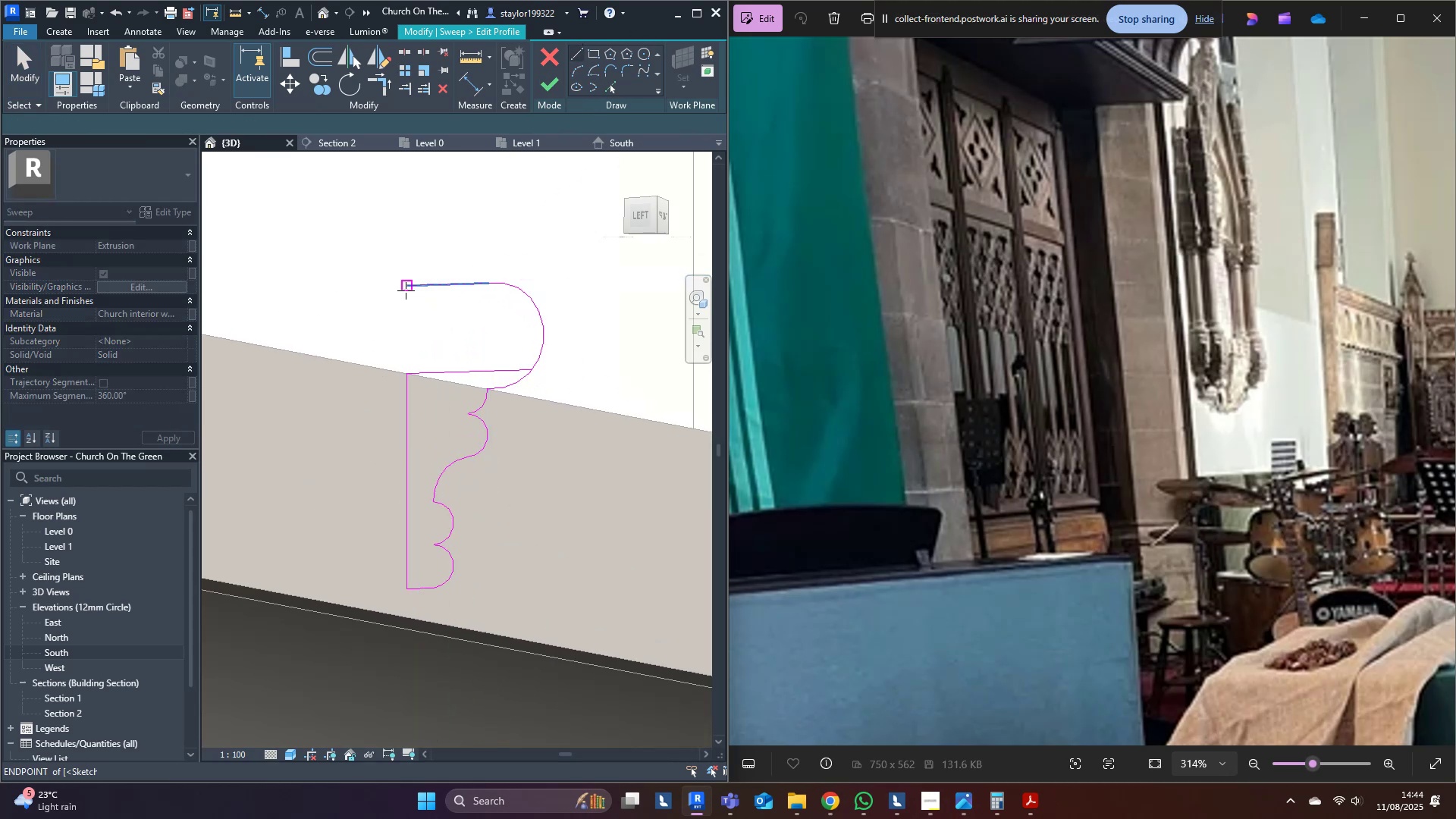 
middle_click([406, 290])
 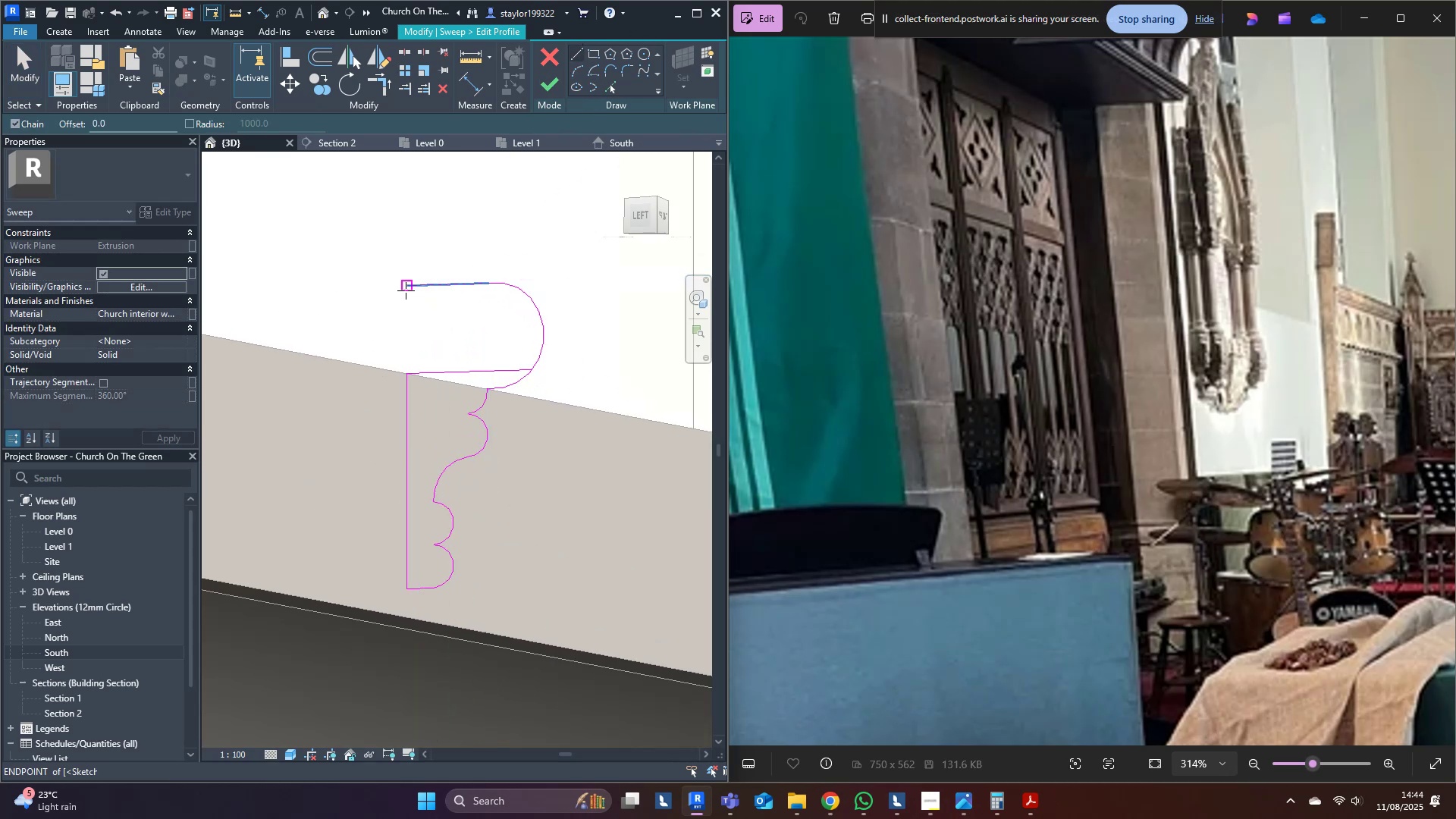 
type(tr)
 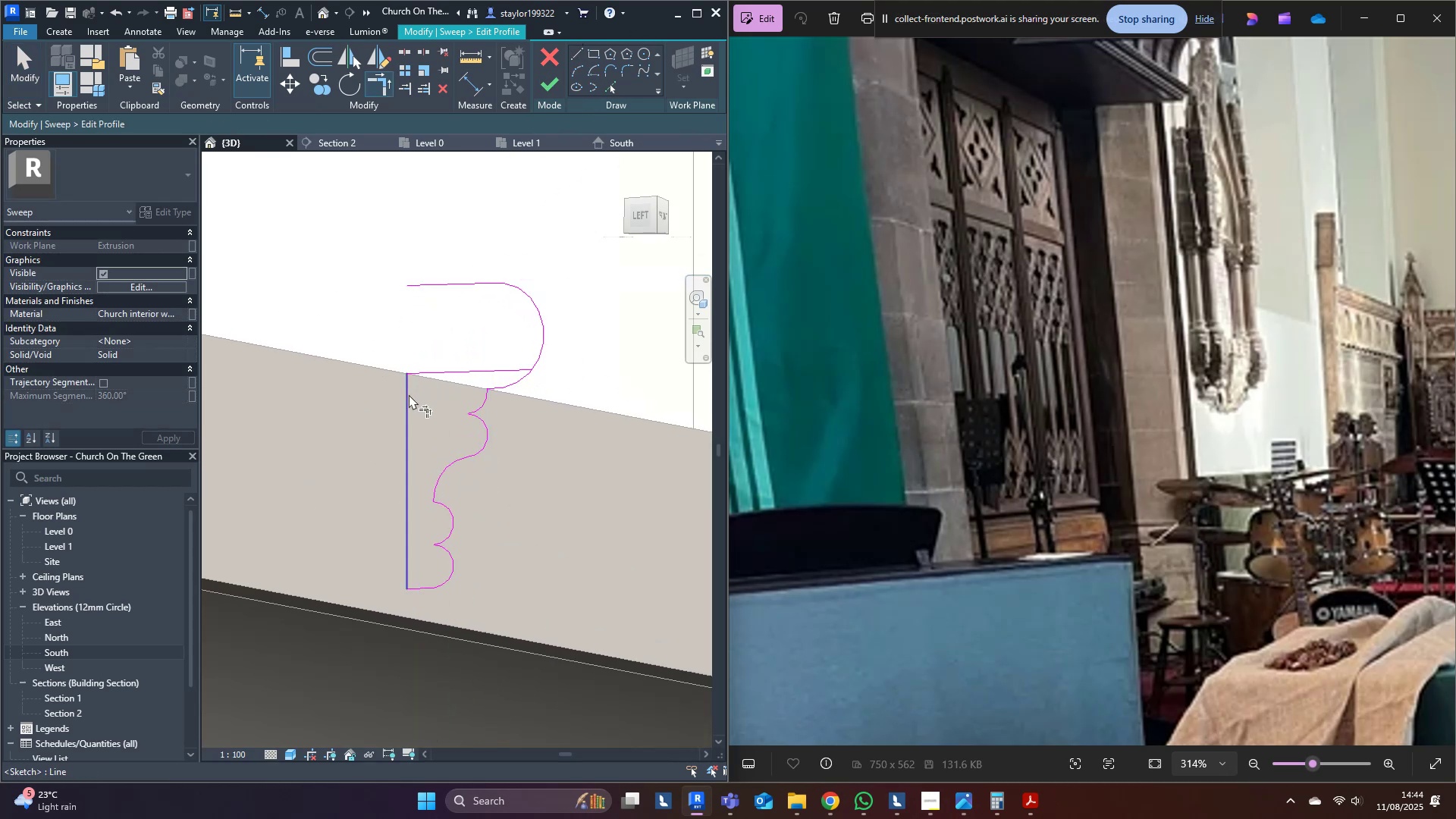 
left_click([408, 395])
 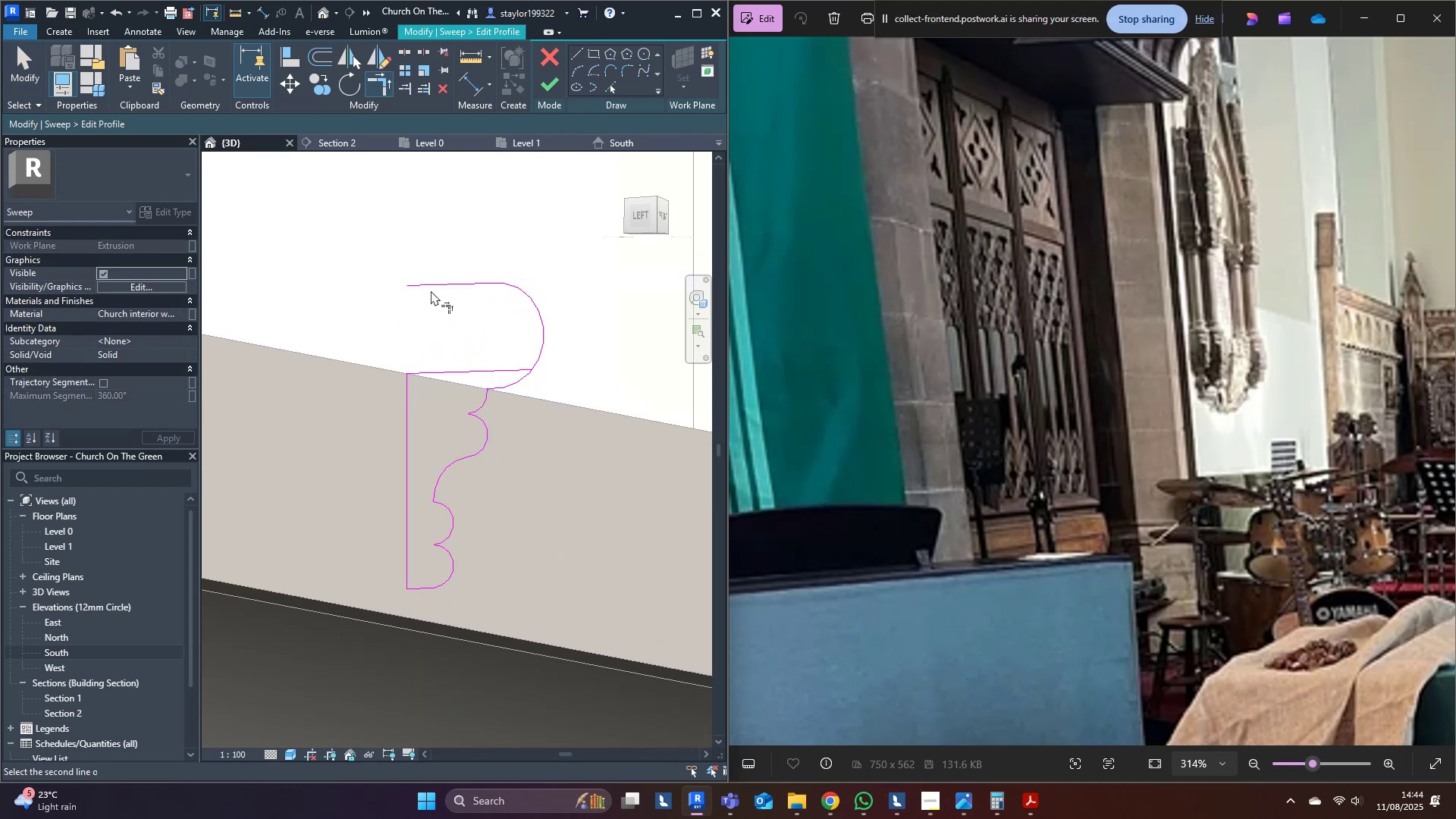 
left_click([434, 286])
 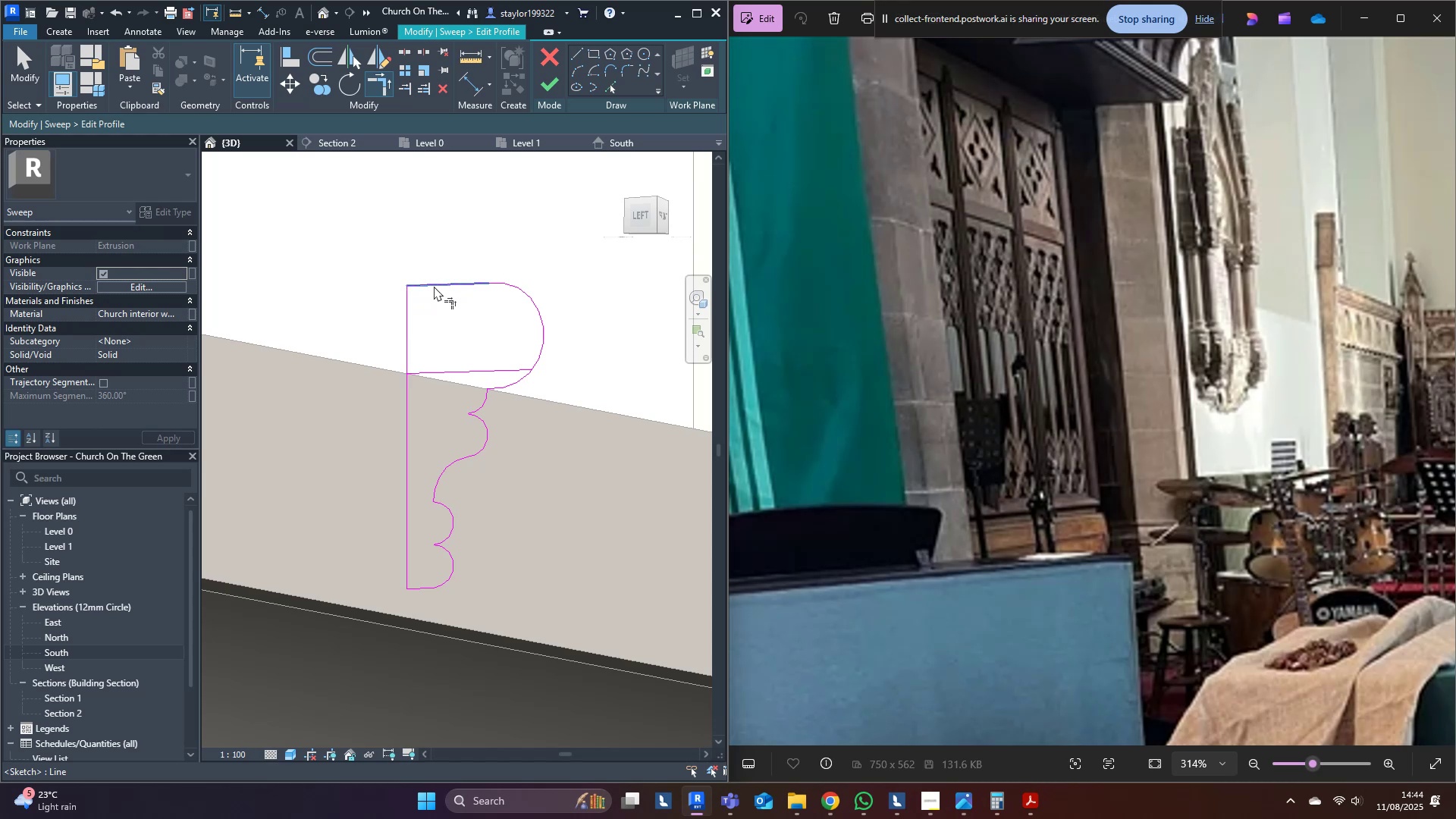 
type(md[Delete])
 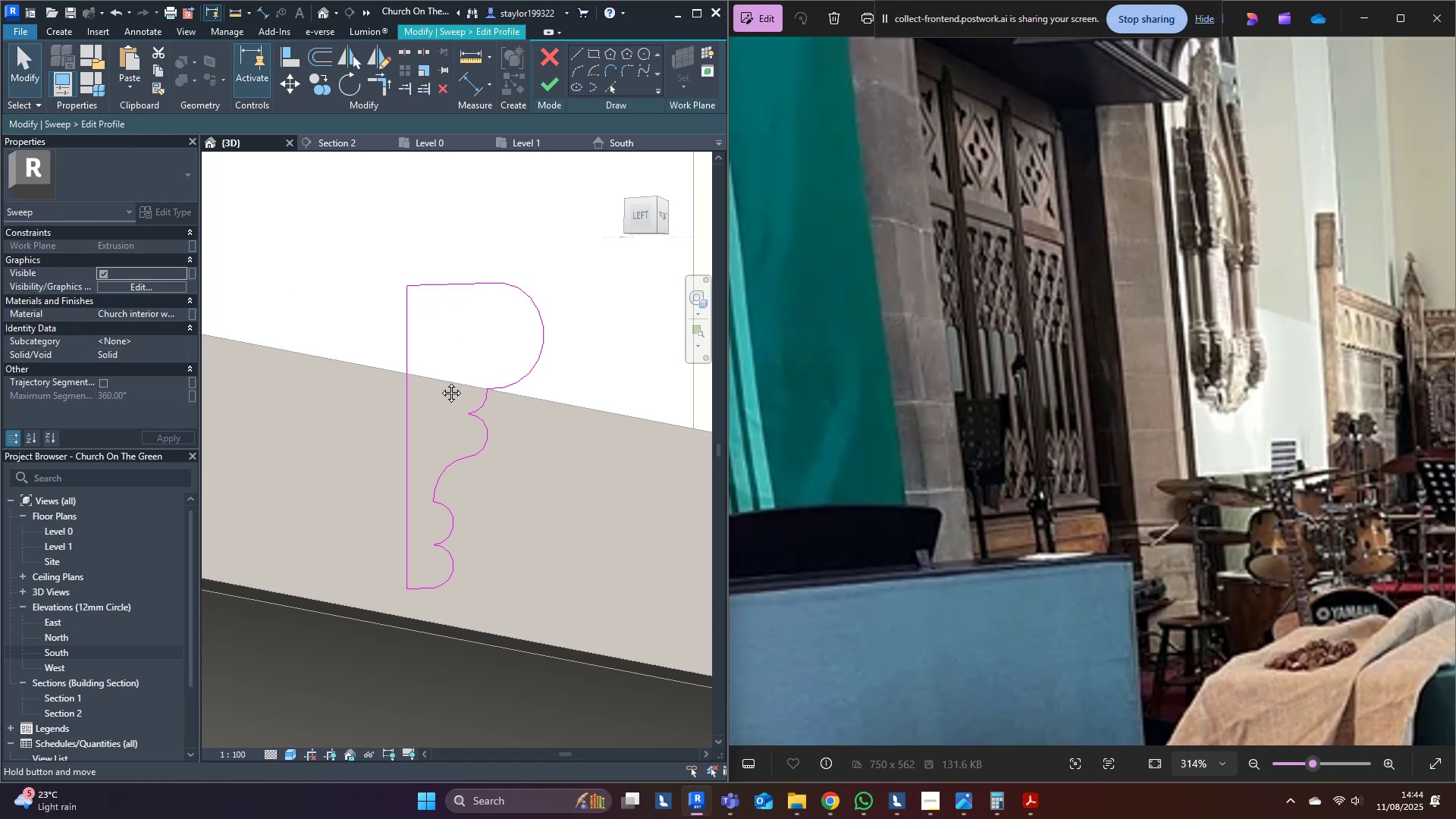 
middle_click([440, 381])
 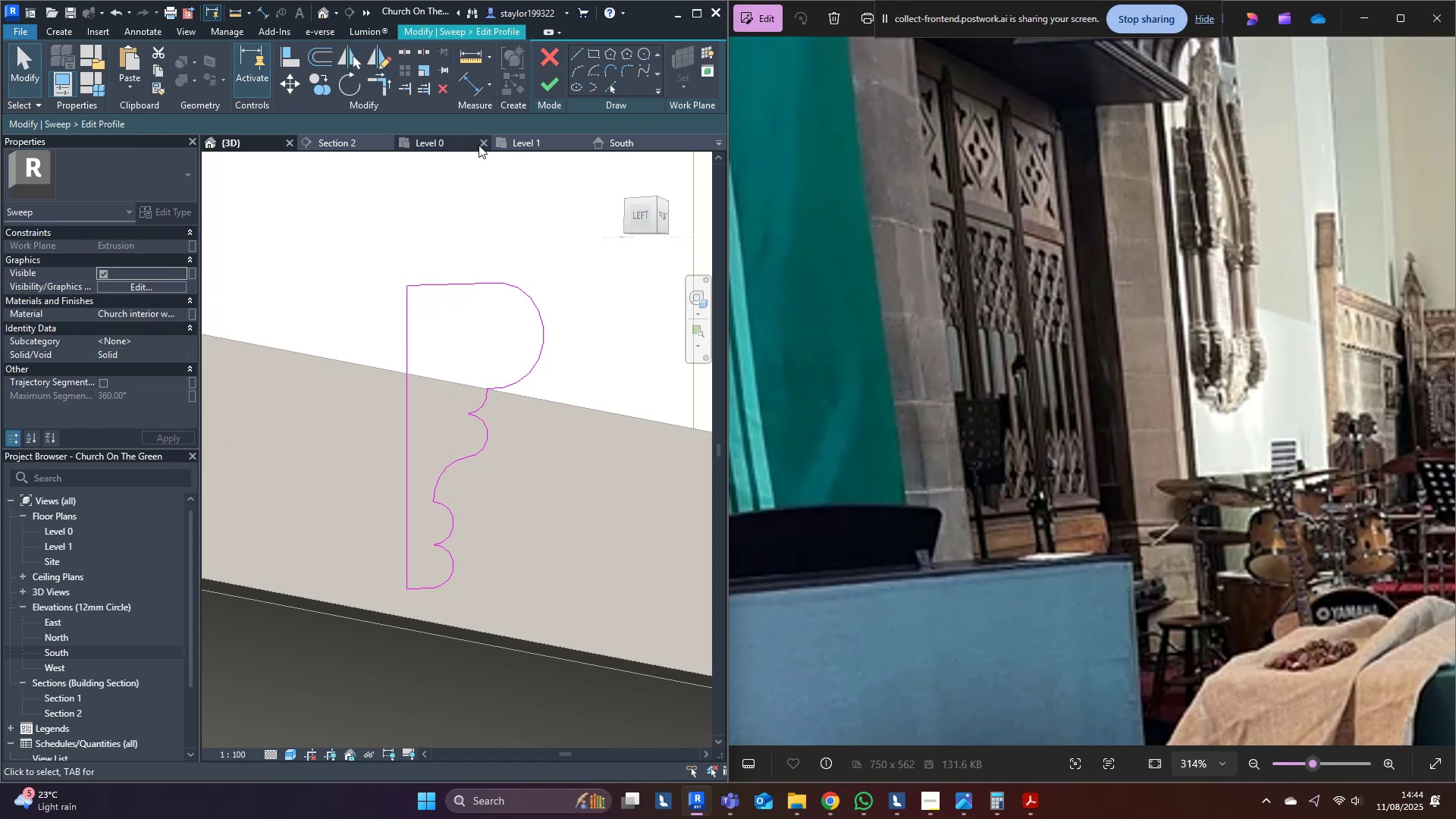 
scroll: coordinate [494, 324], scroll_direction: down, amount: 4.0
 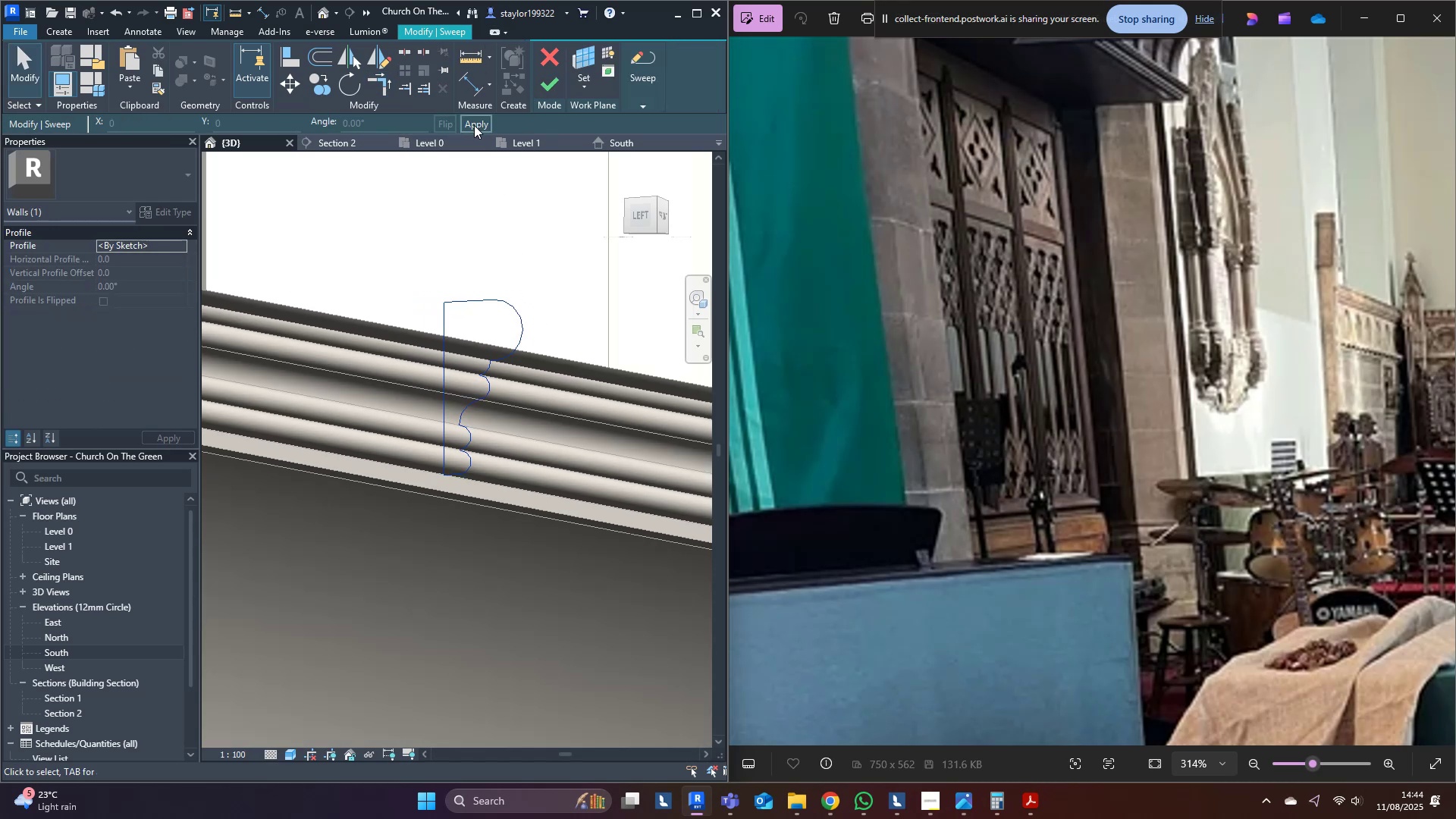 
double_click([471, 236])
 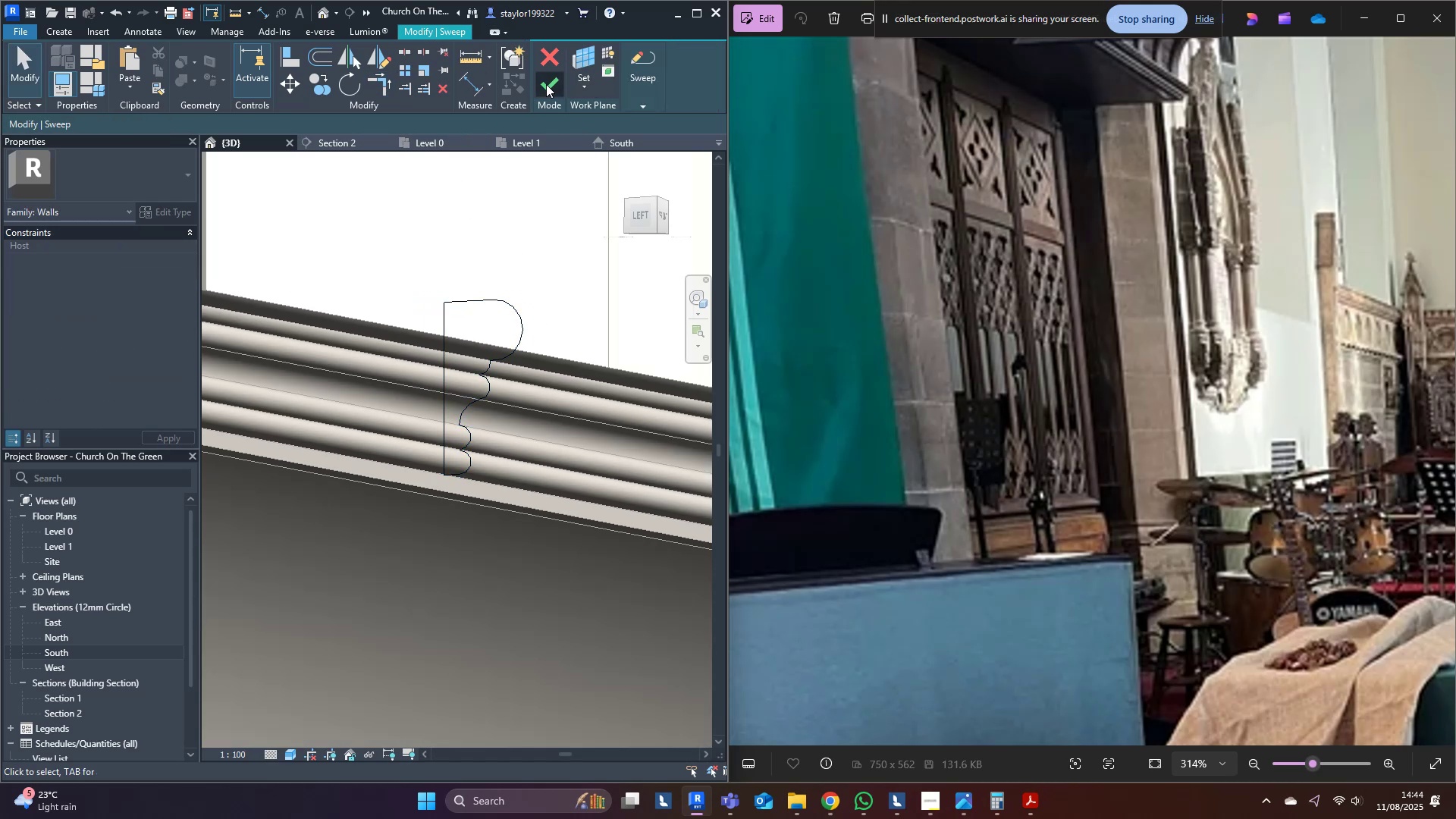 
scroll: coordinate [379, 409], scroll_direction: down, amount: 14.0
 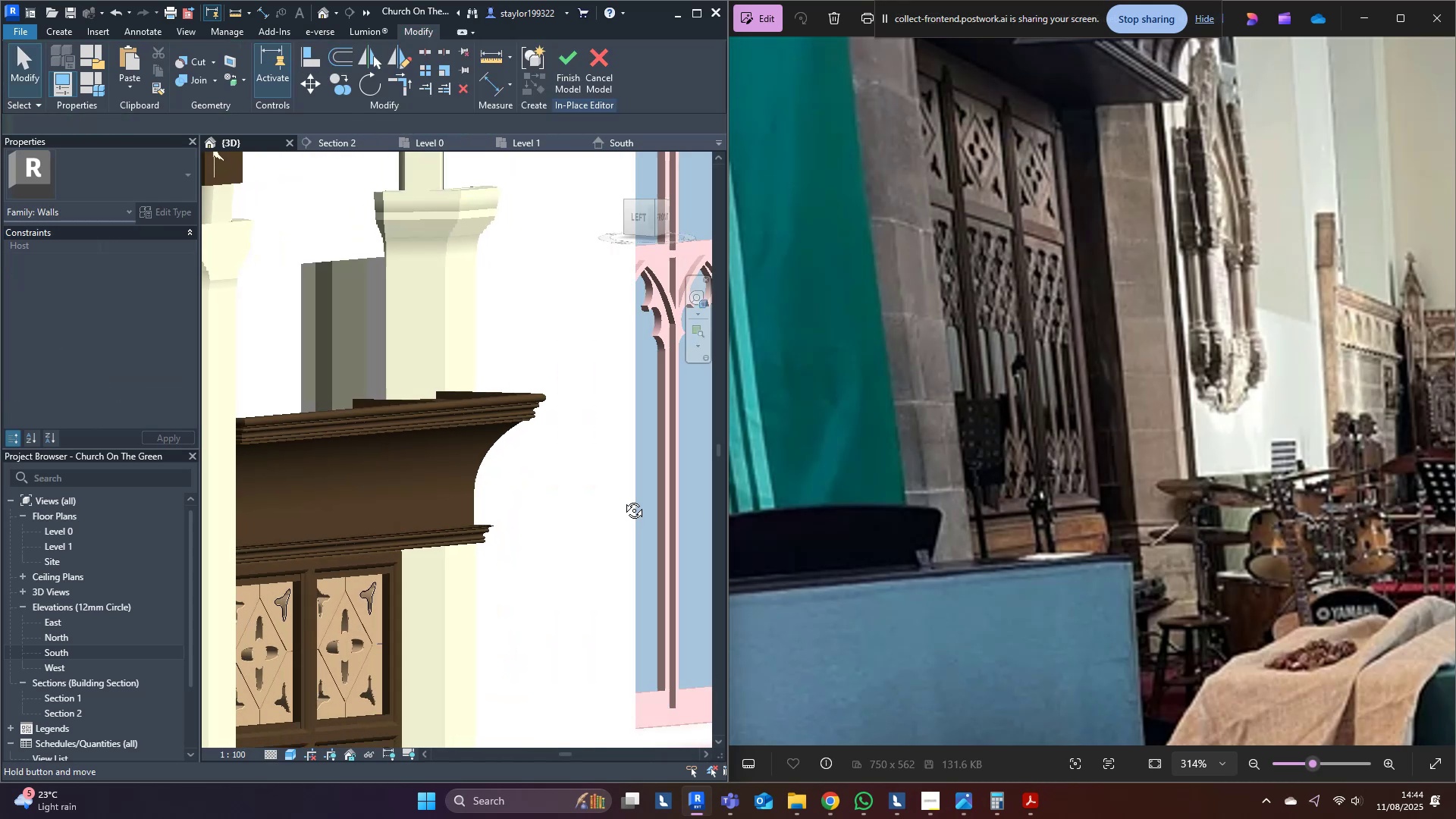 
key(Escape)
 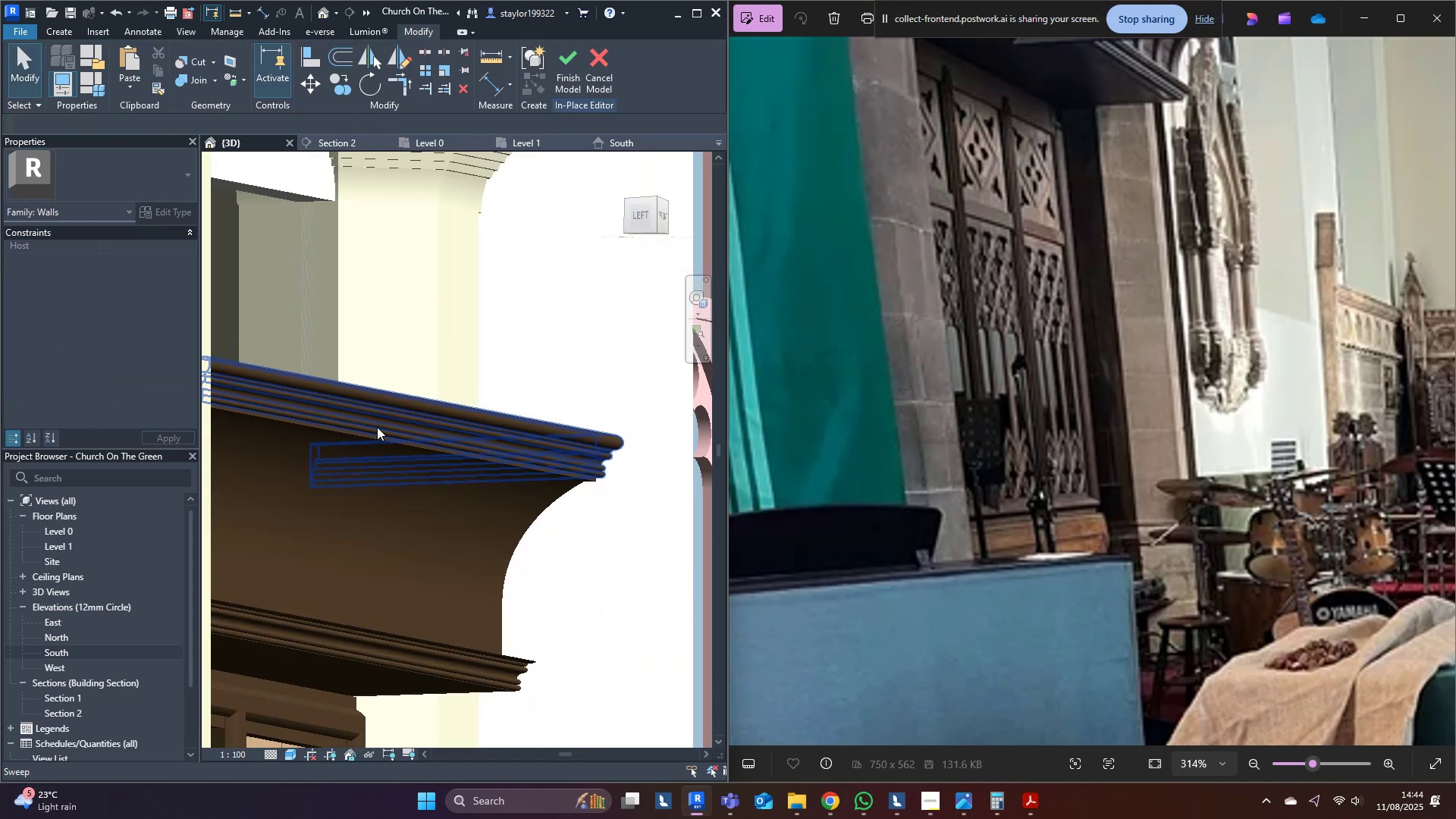 
hold_key(key=ShiftLeft, duration=0.45)
 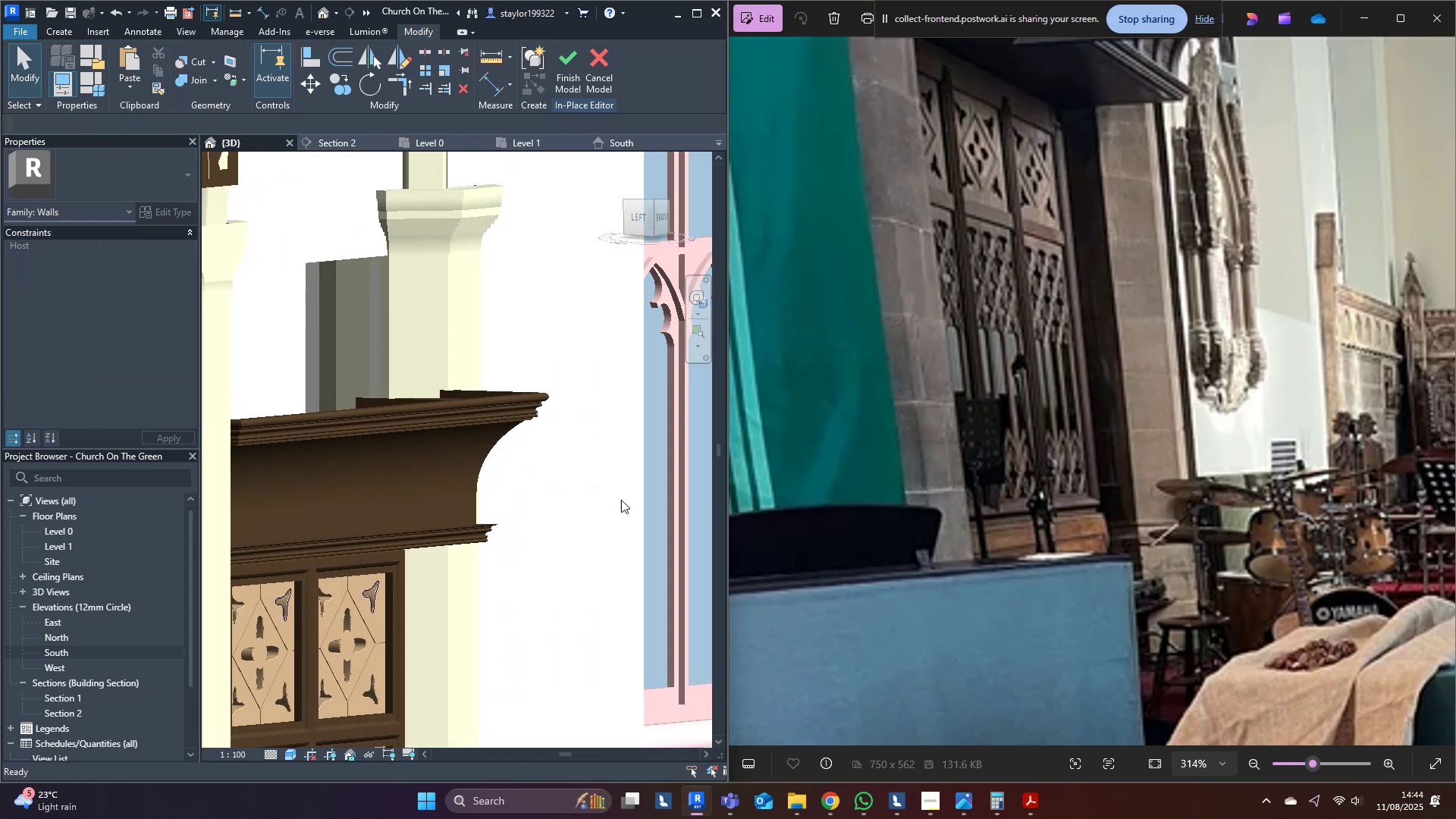 
scroll: coordinate [588, 501], scroll_direction: down, amount: 4.0
 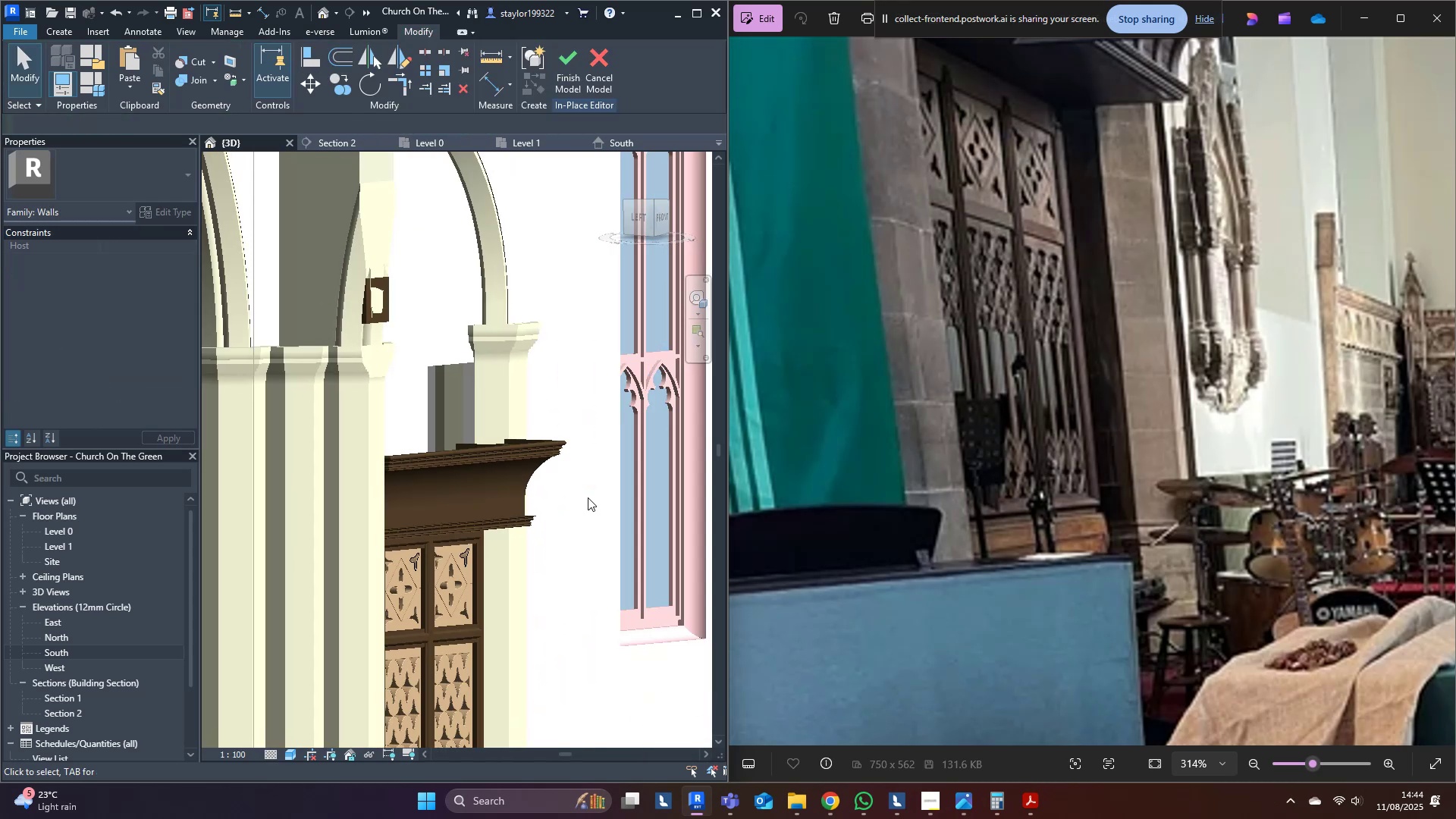 
hold_key(key=ShiftLeft, duration=0.71)
 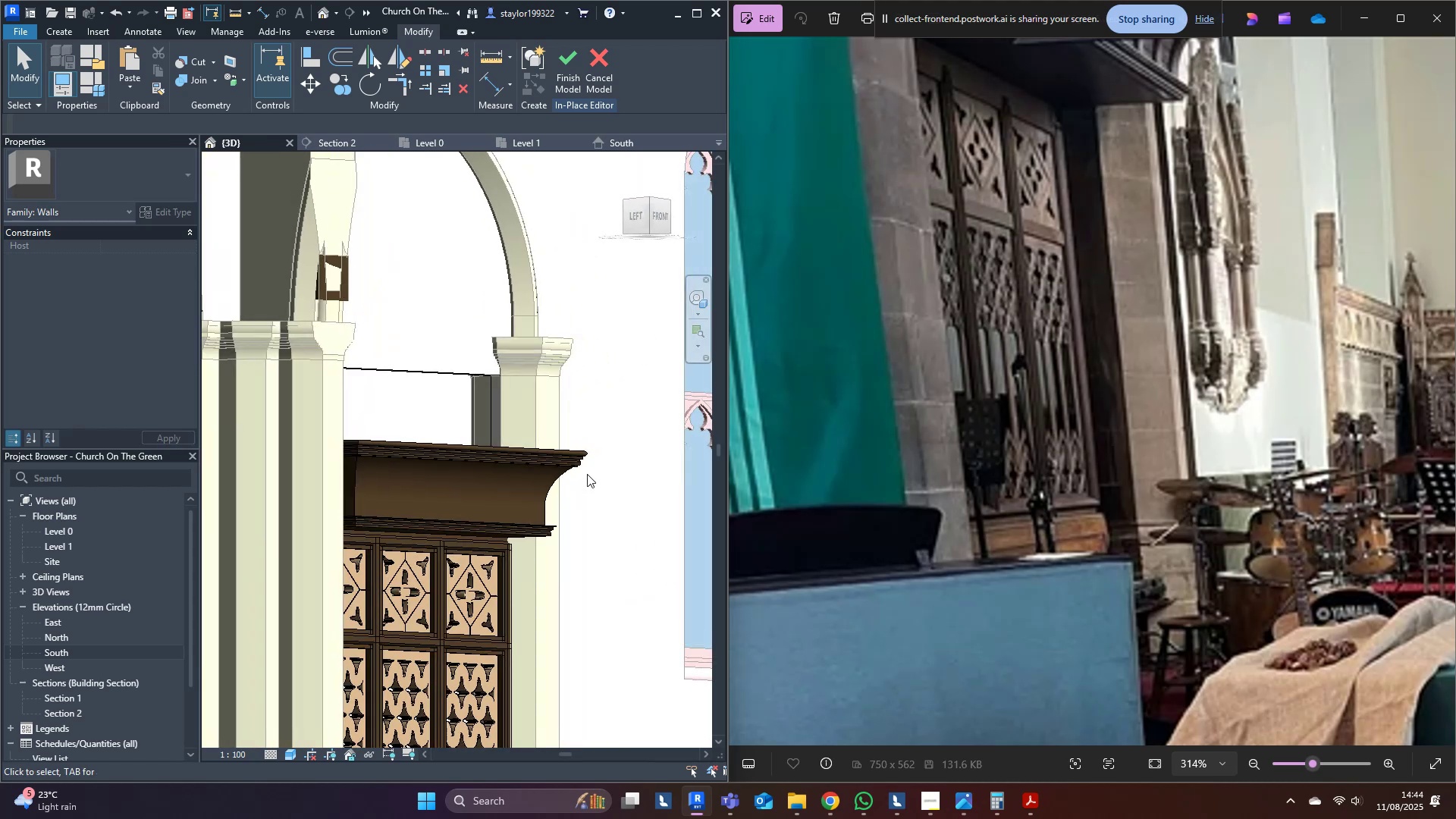 
hold_key(key=ShiftLeft, duration=1.42)
 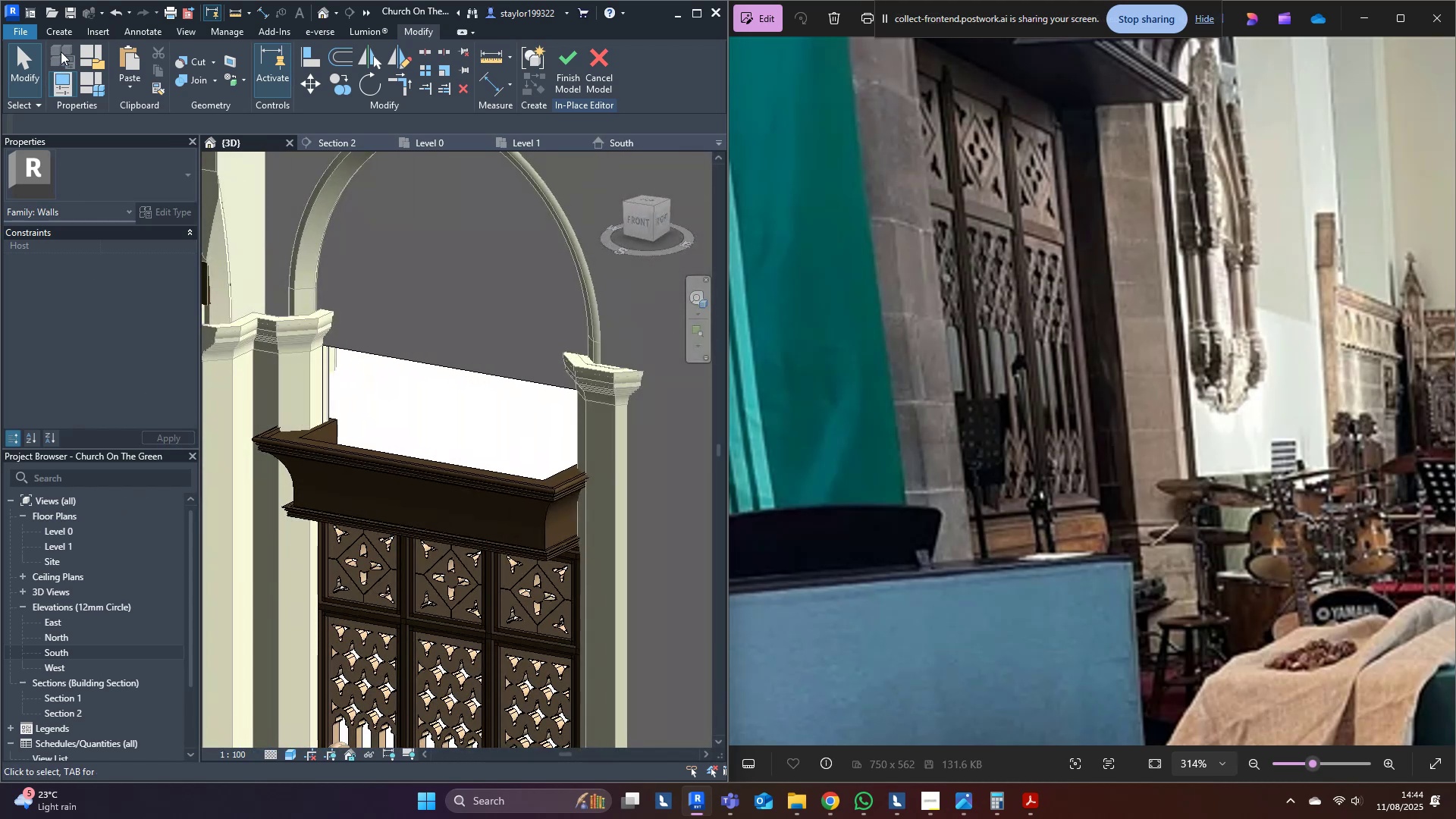 
left_click([55, 29])
 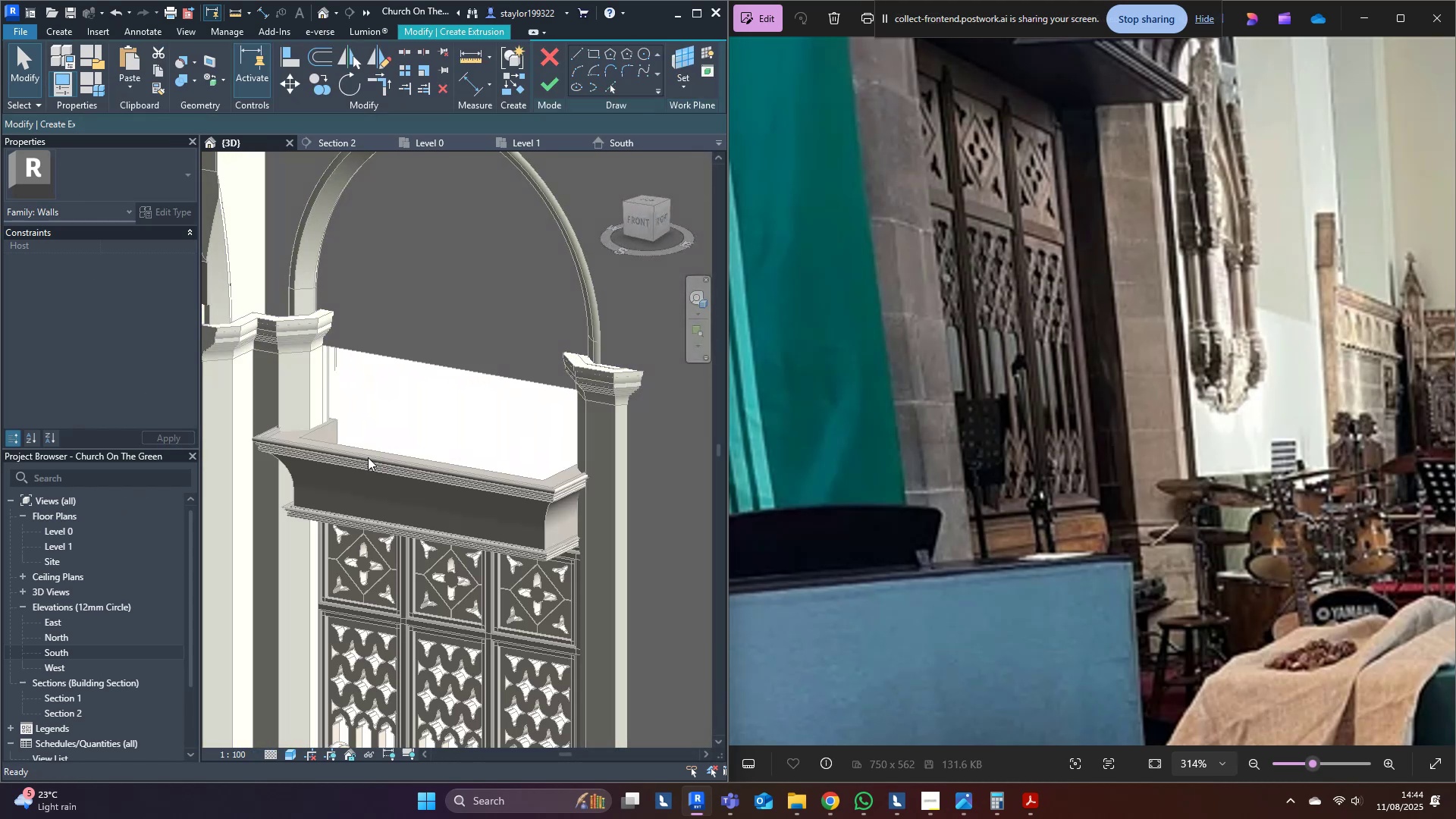 
scroll: coordinate [546, 515], scroll_direction: up, amount: 3.0
 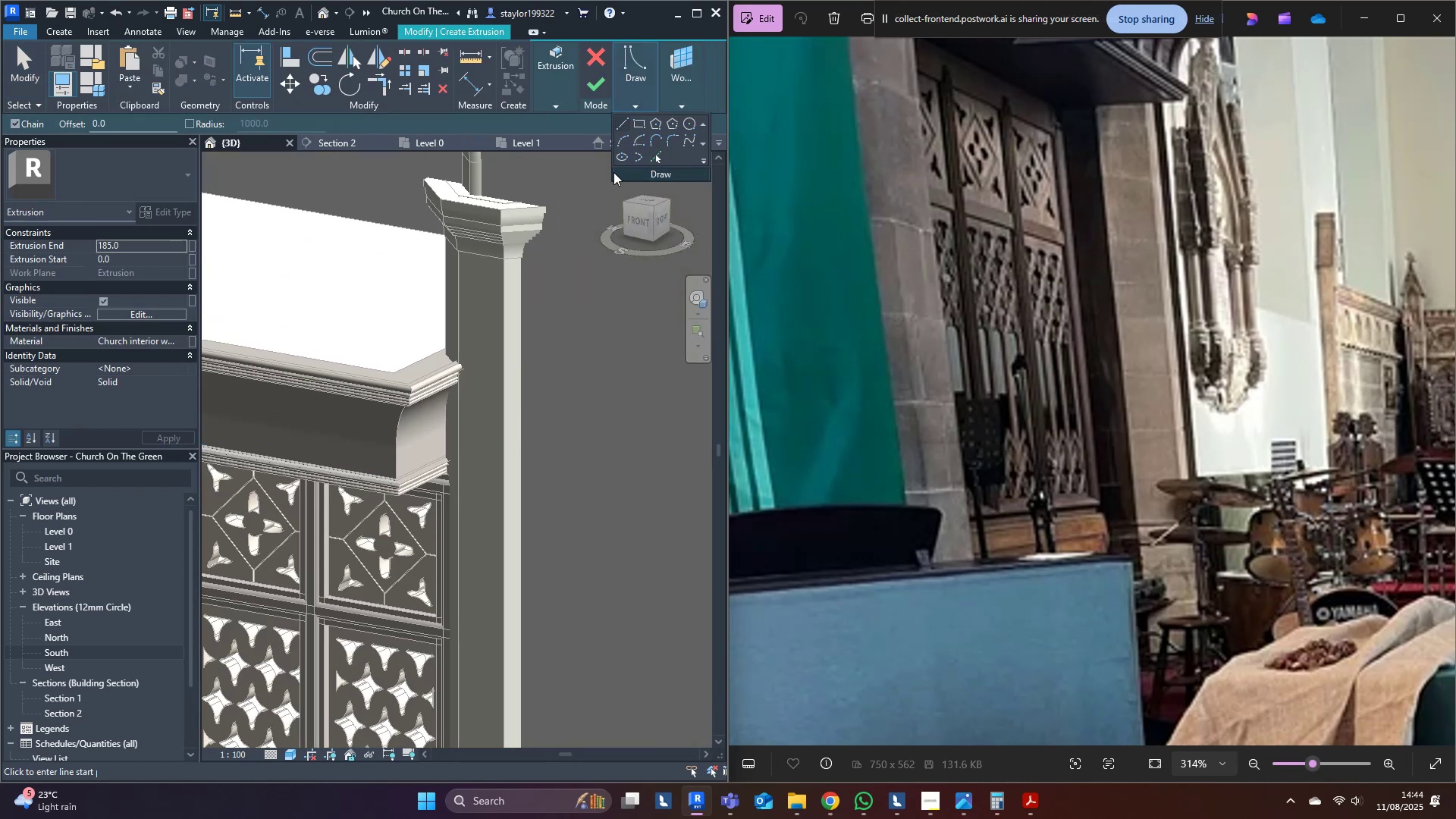 
left_click([683, 123])
 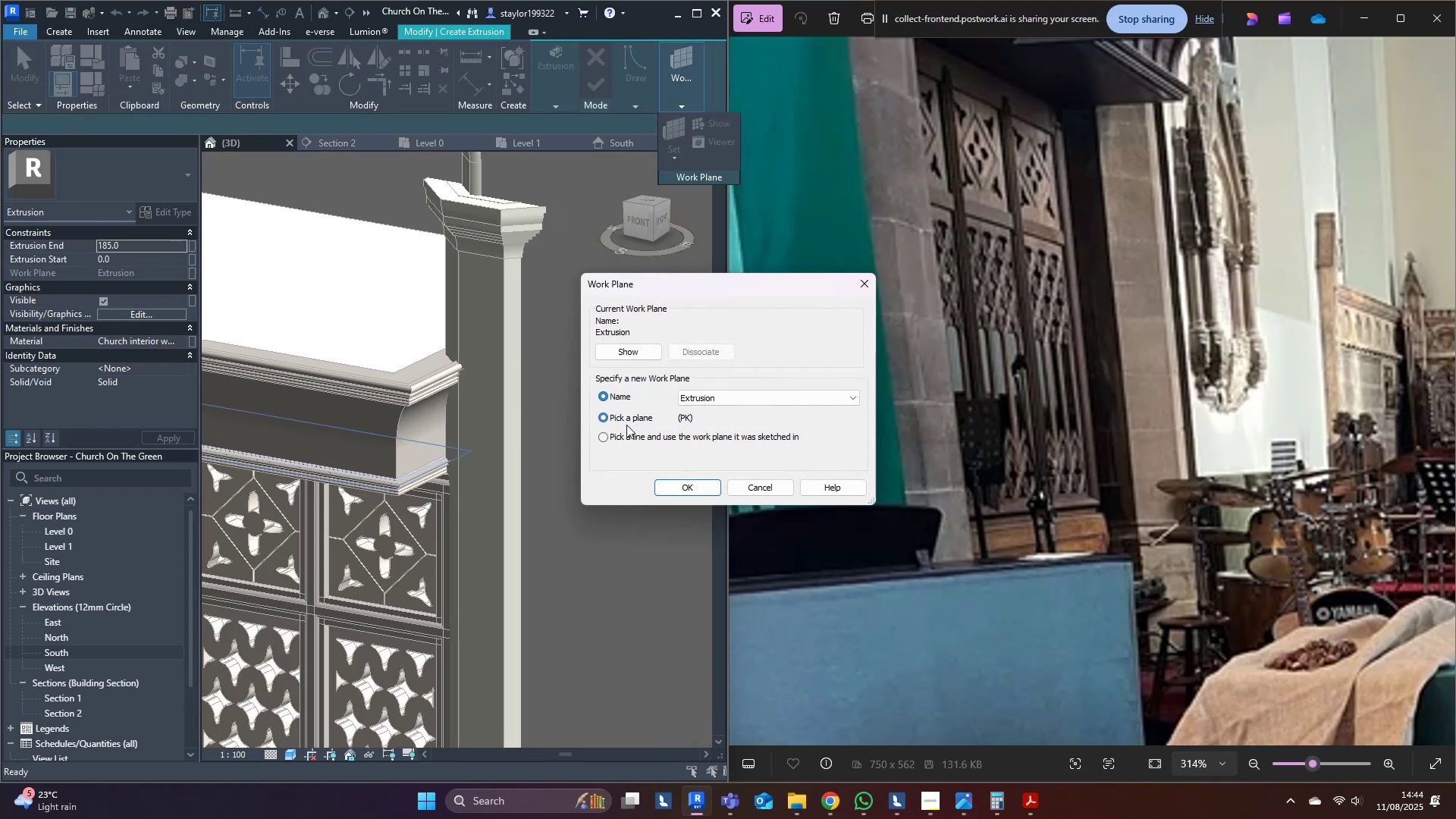 
left_click([697, 490])
 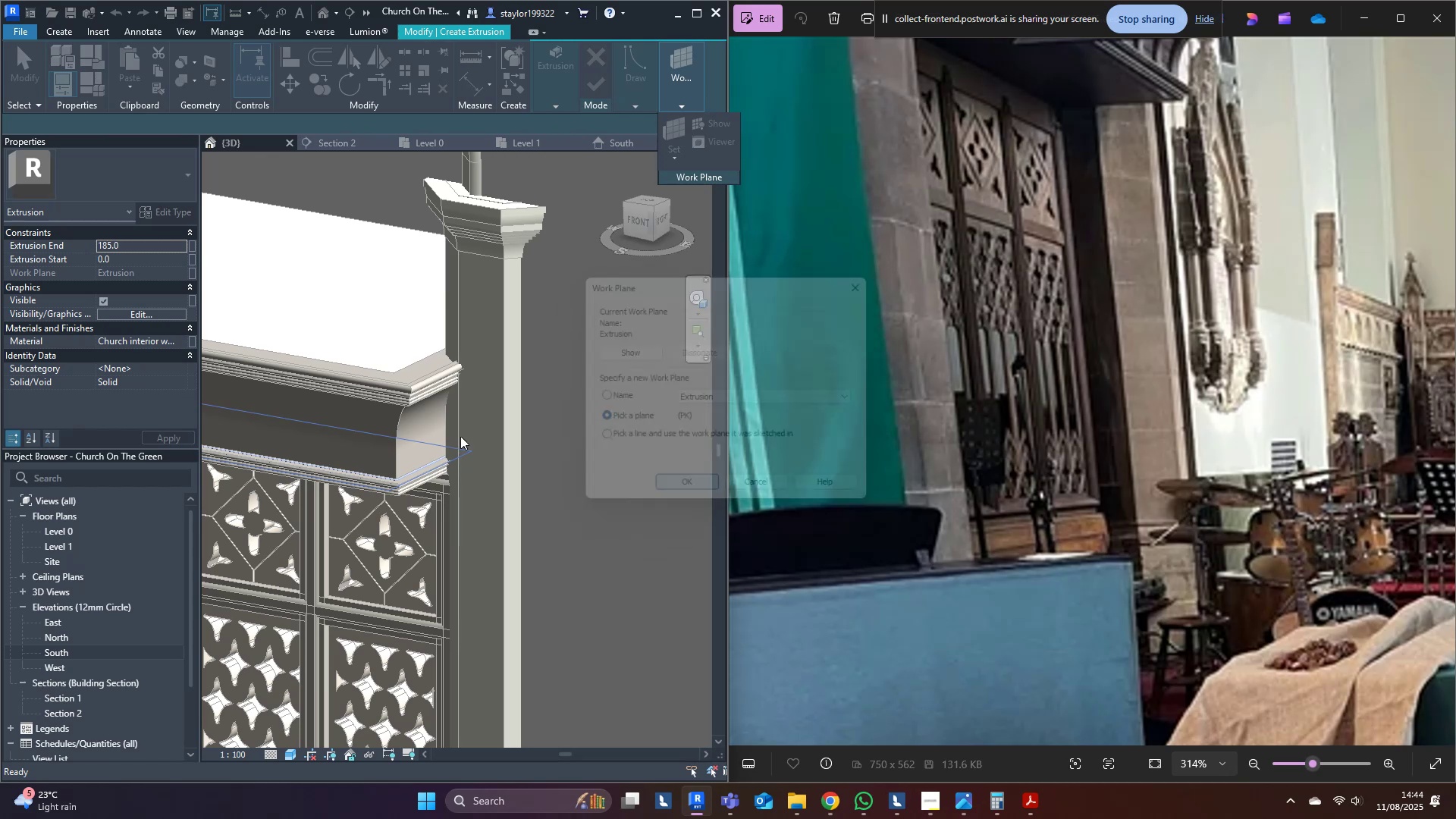 
scroll: coordinate [409, 390], scroll_direction: up, amount: 10.0
 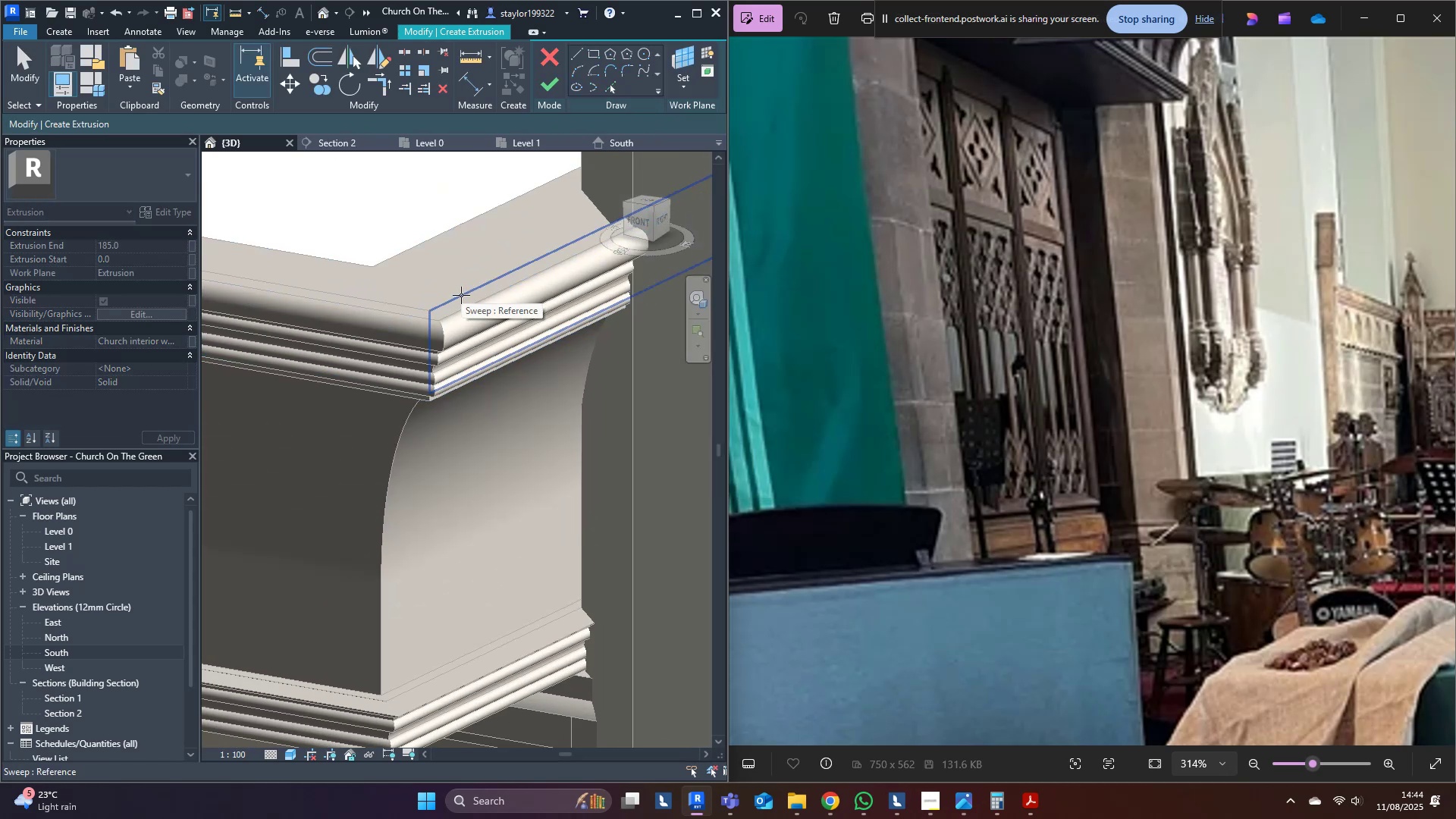 
left_click([461, 295])
 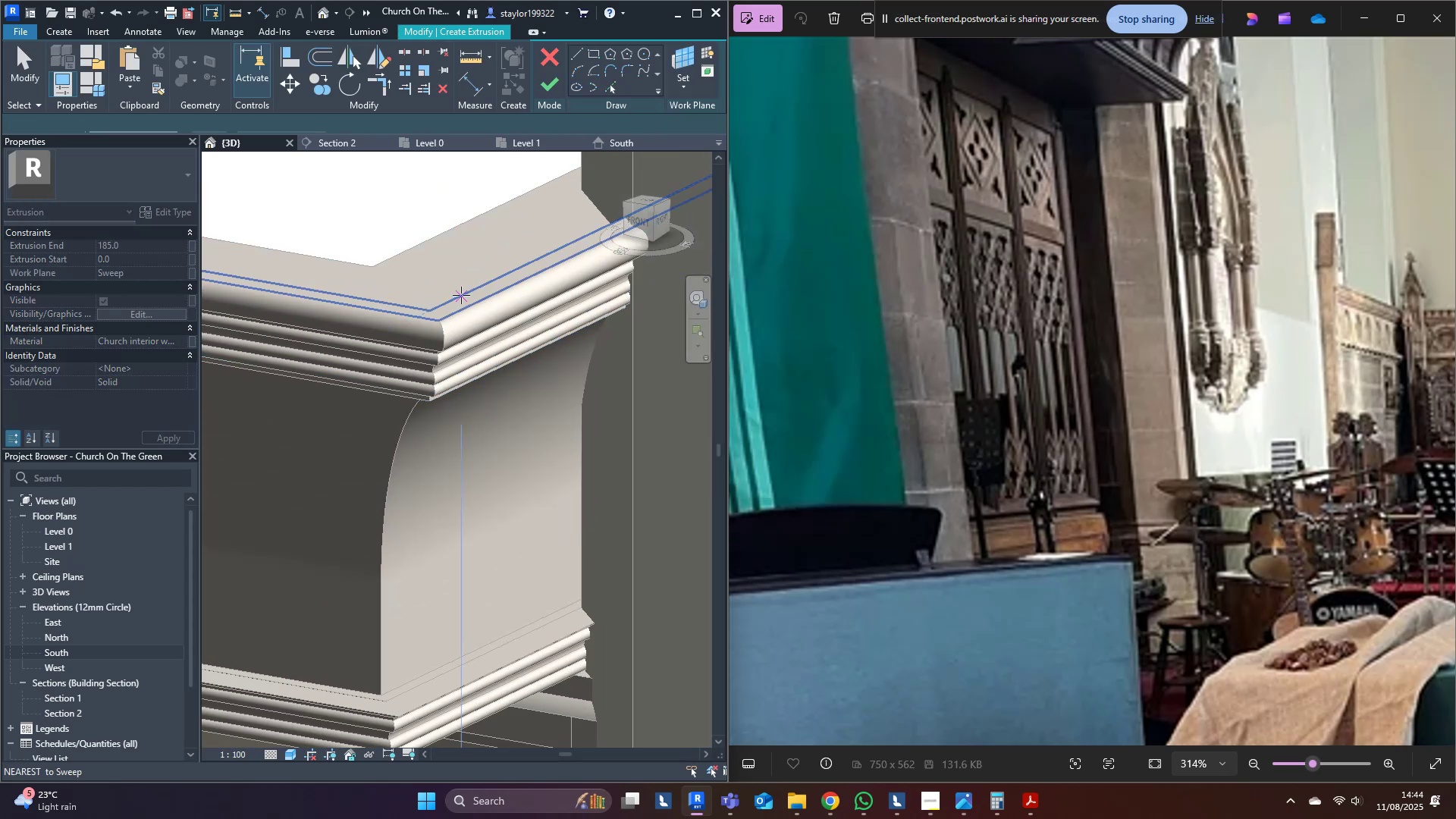 
scroll: coordinate [461, 295], scroll_direction: down, amount: 4.0
 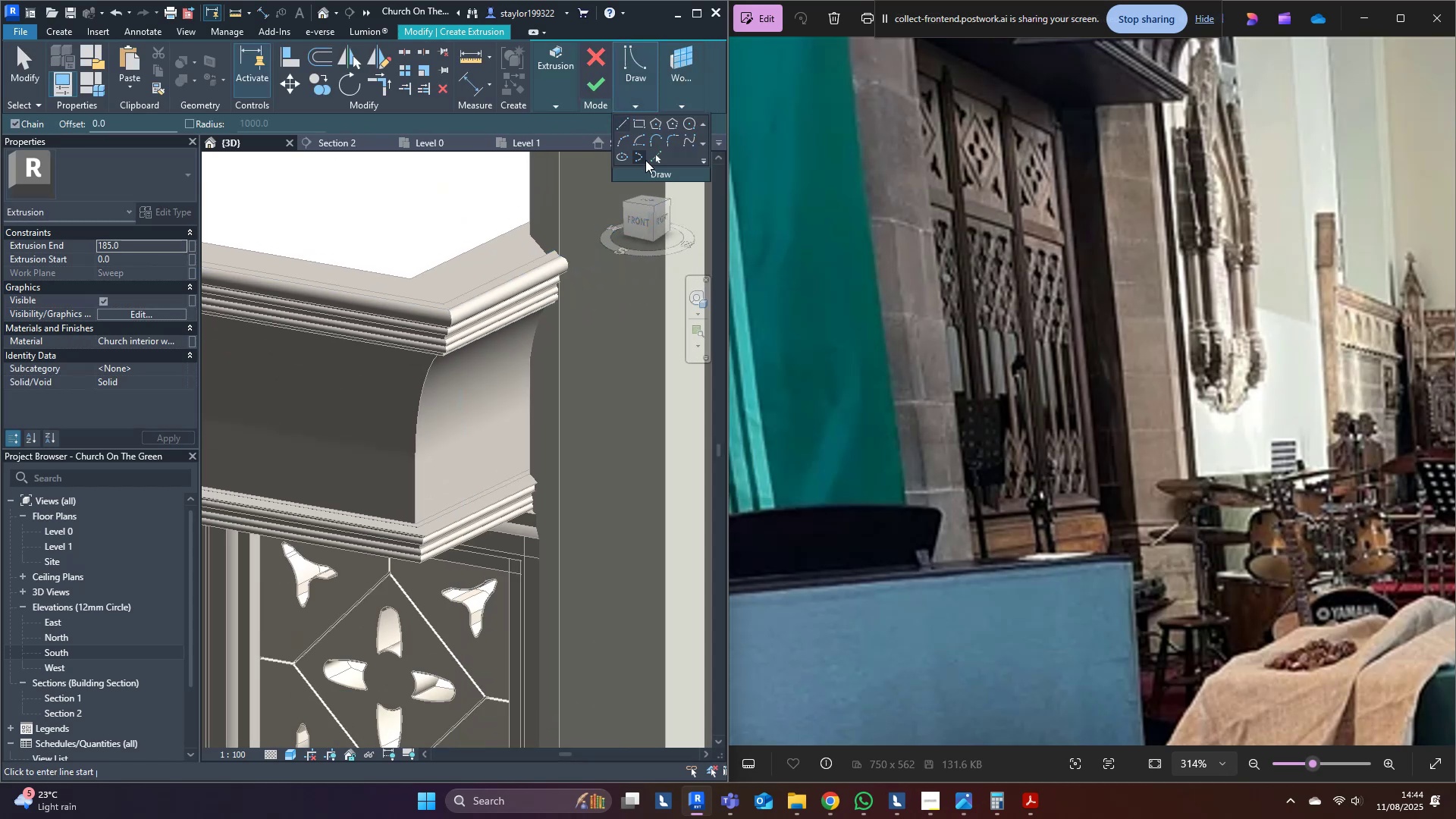 
left_click([653, 162])
 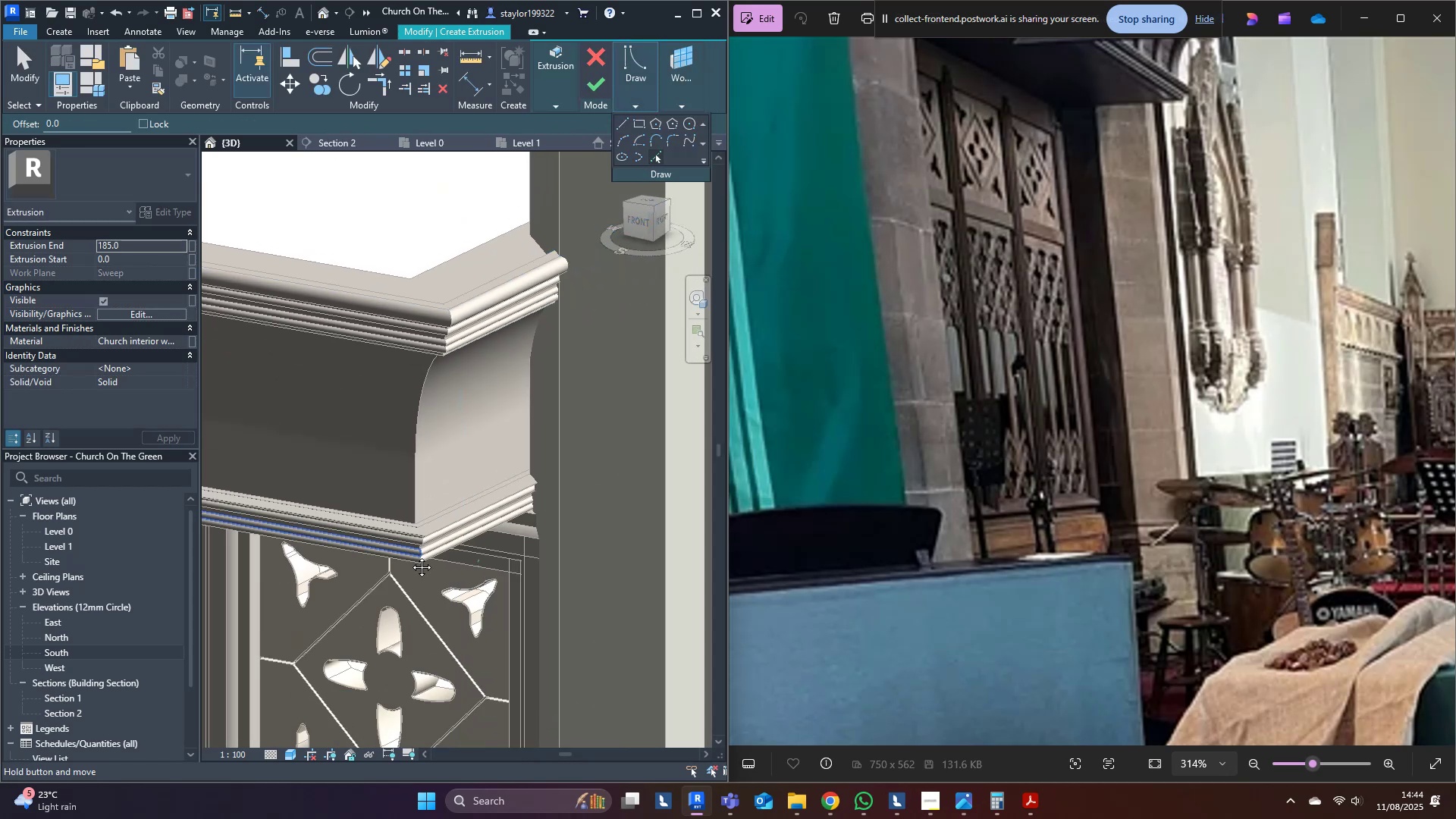 
key(Shift+ShiftLeft)
 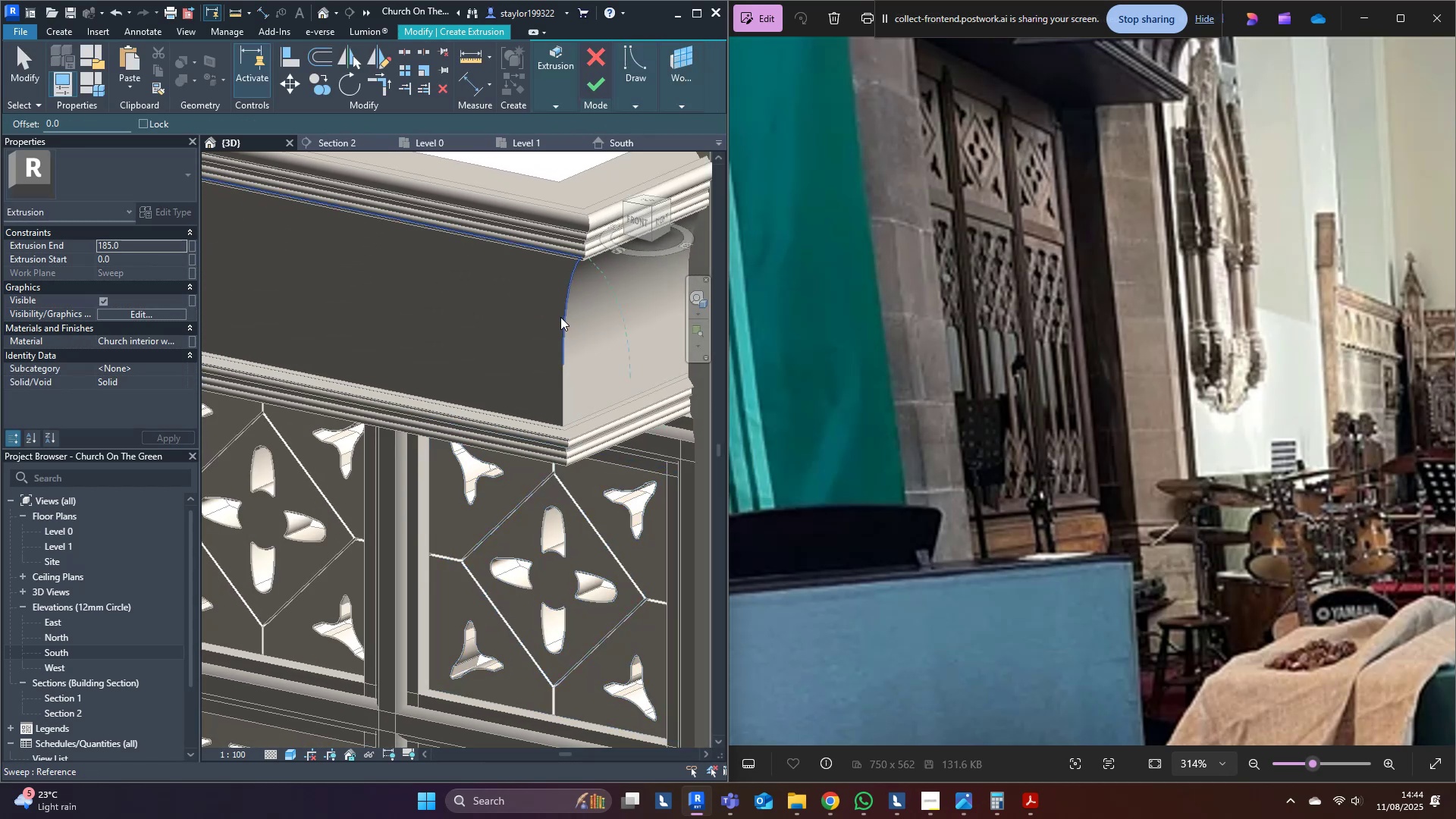 
left_click([560, 317])
 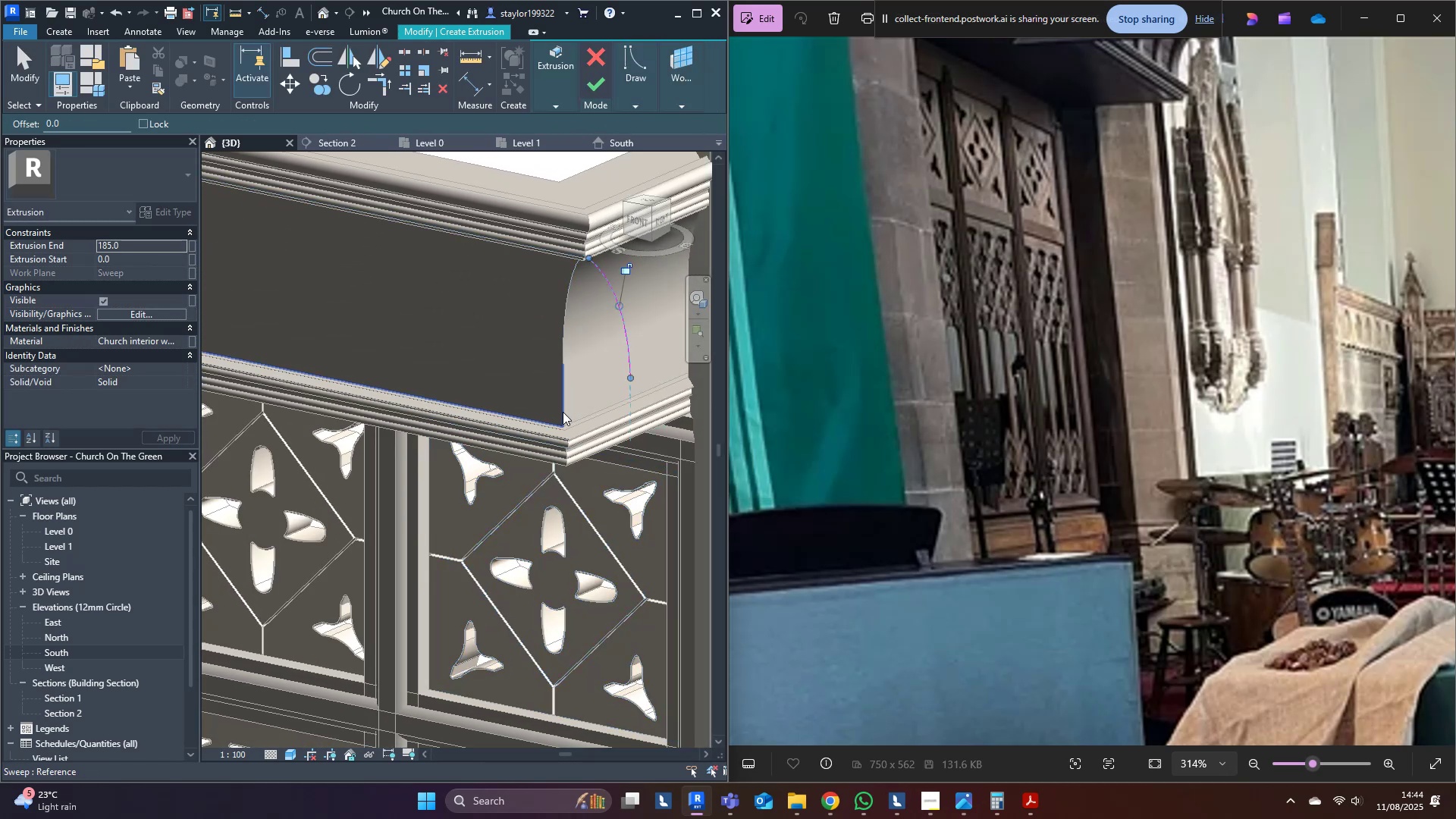 
left_click([563, 412])
 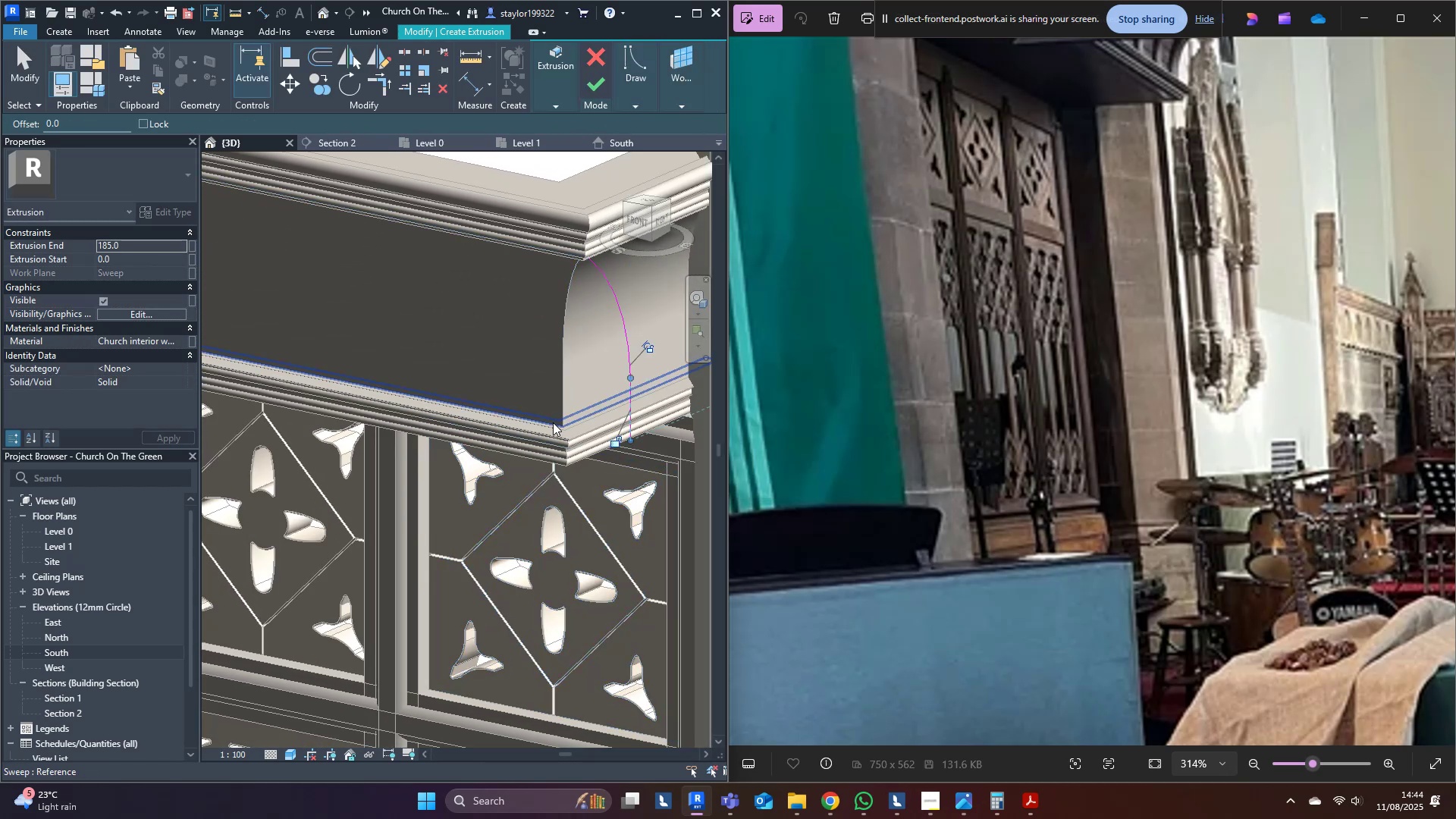 
scroll: coordinate [548, 426], scroll_direction: down, amount: 4.0
 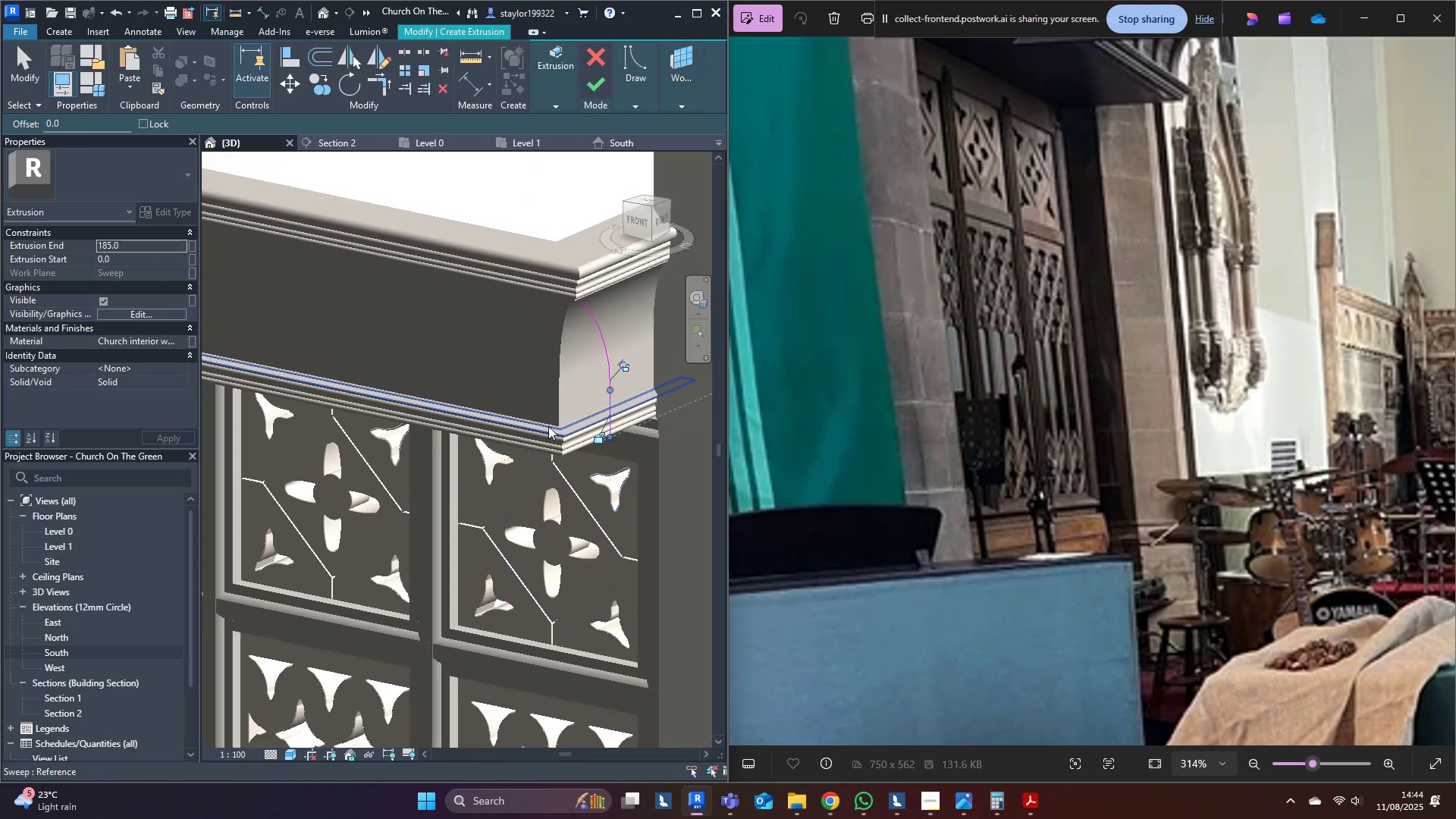 
hold_key(key=ShiftLeft, duration=1.54)
 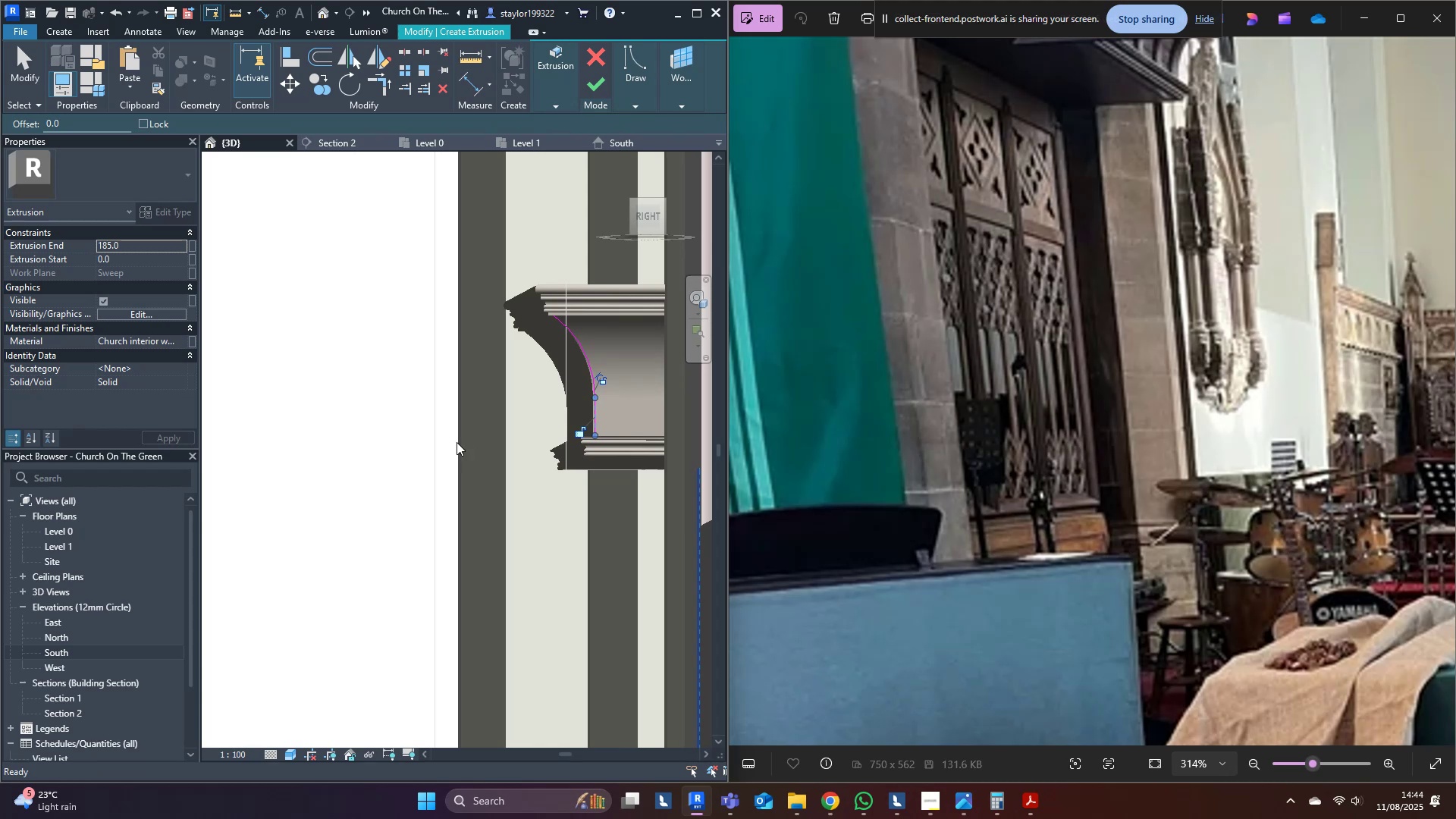 
type(of26)
key(Backspace)
type(5)
 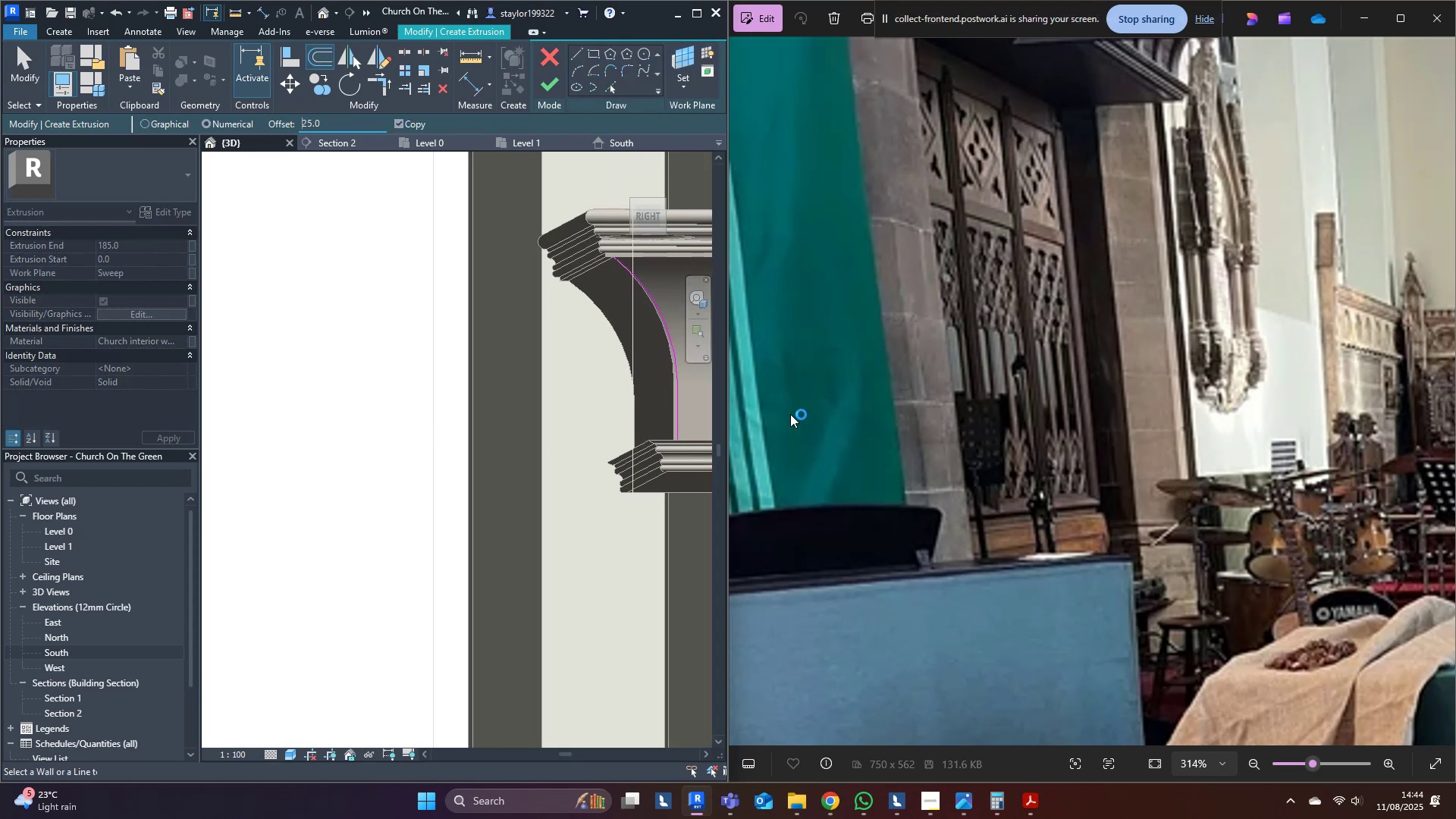 
scroll: coordinate [431, 426], scroll_direction: up, amount: 3.0
 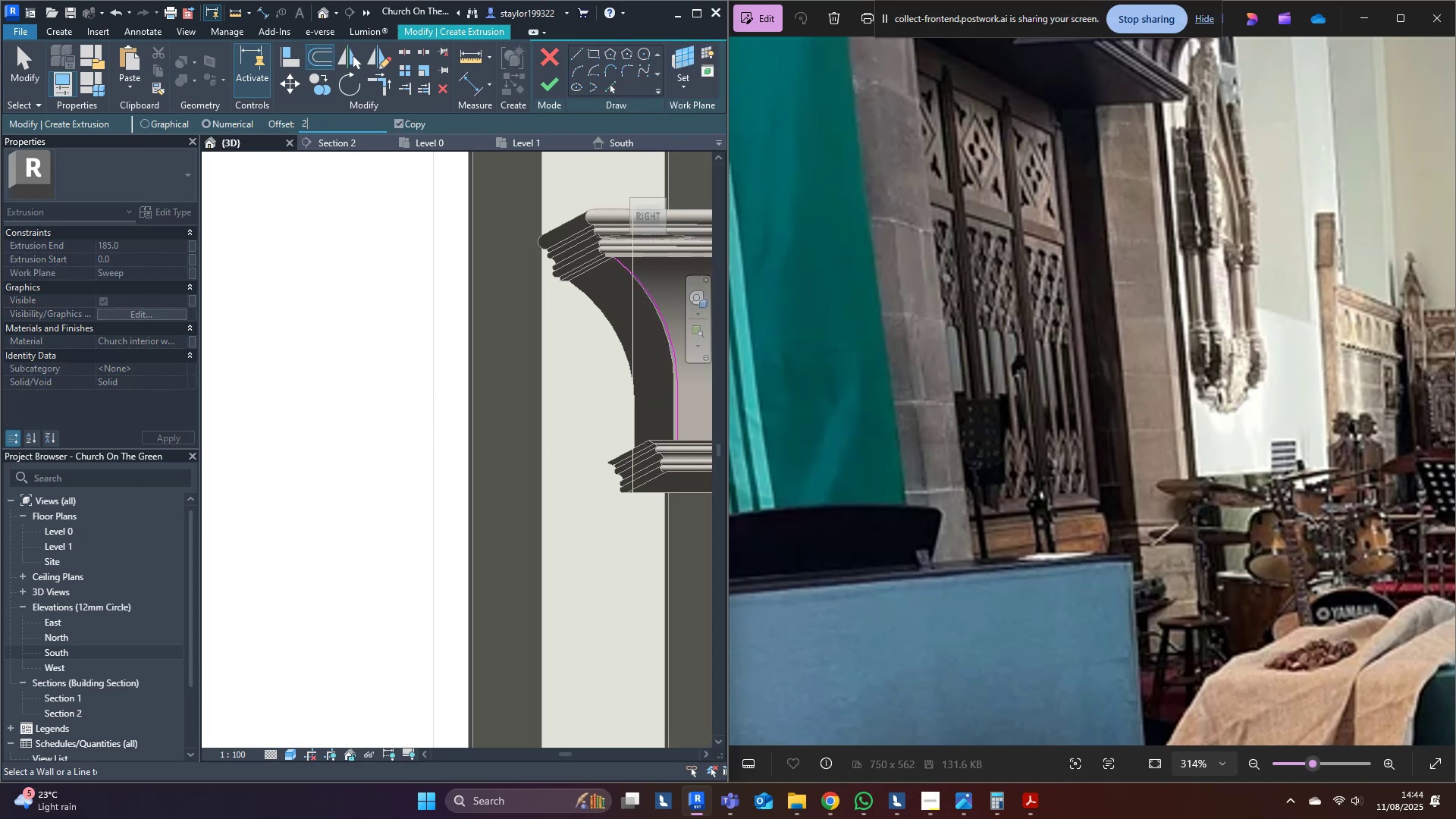 
key(Enter)
 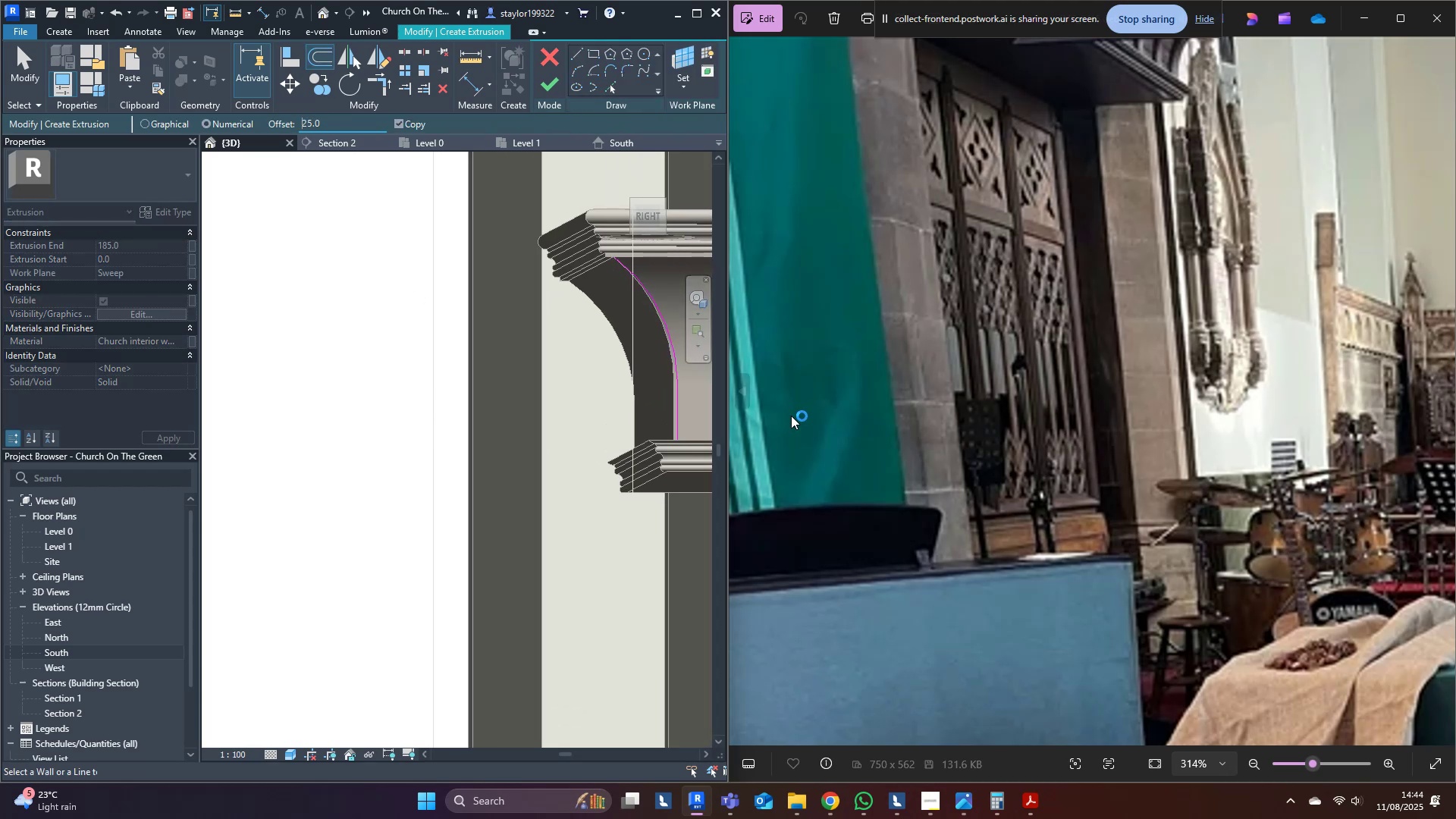 
middle_click([791, 416])
 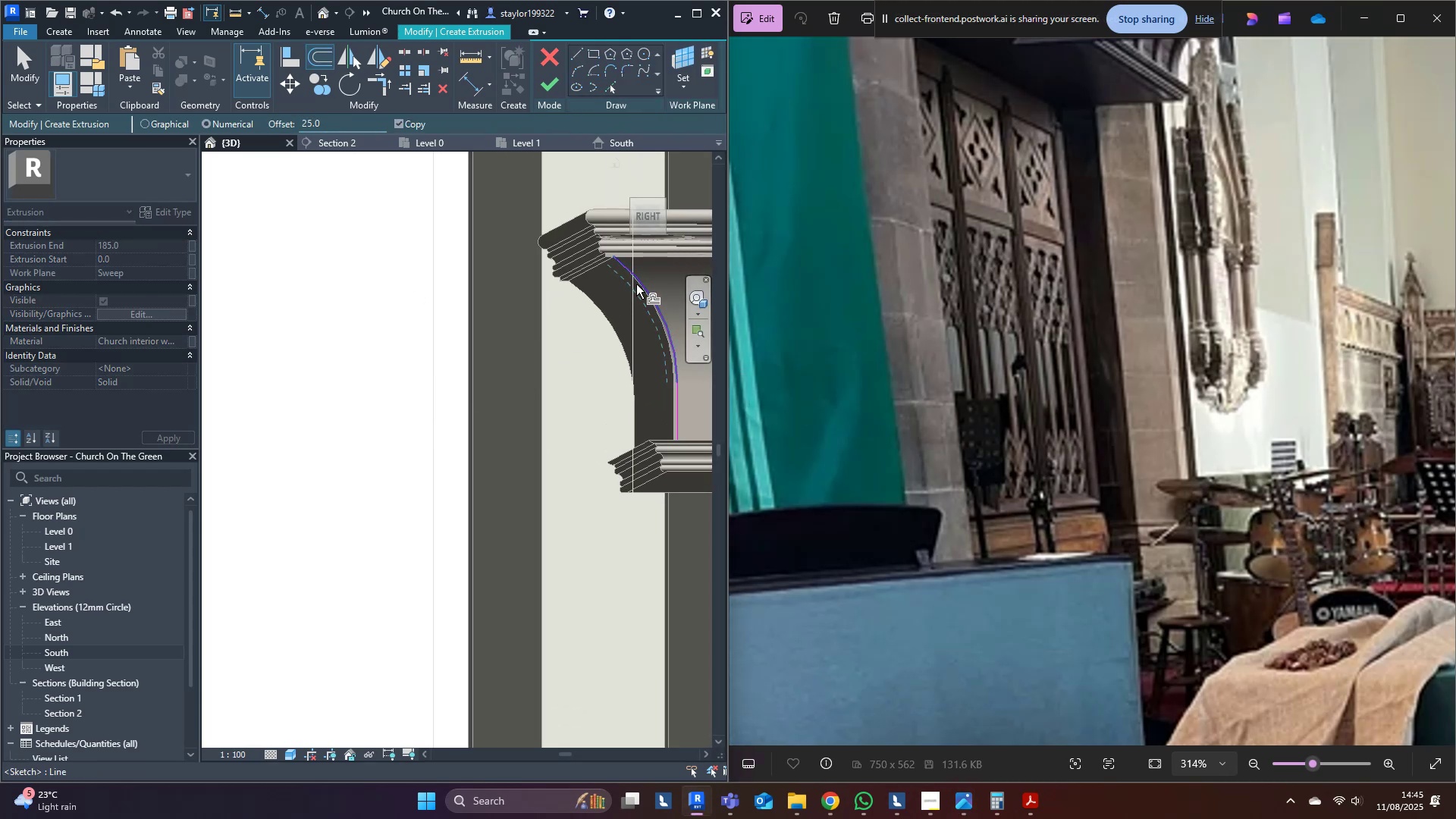 
key(Tab)
 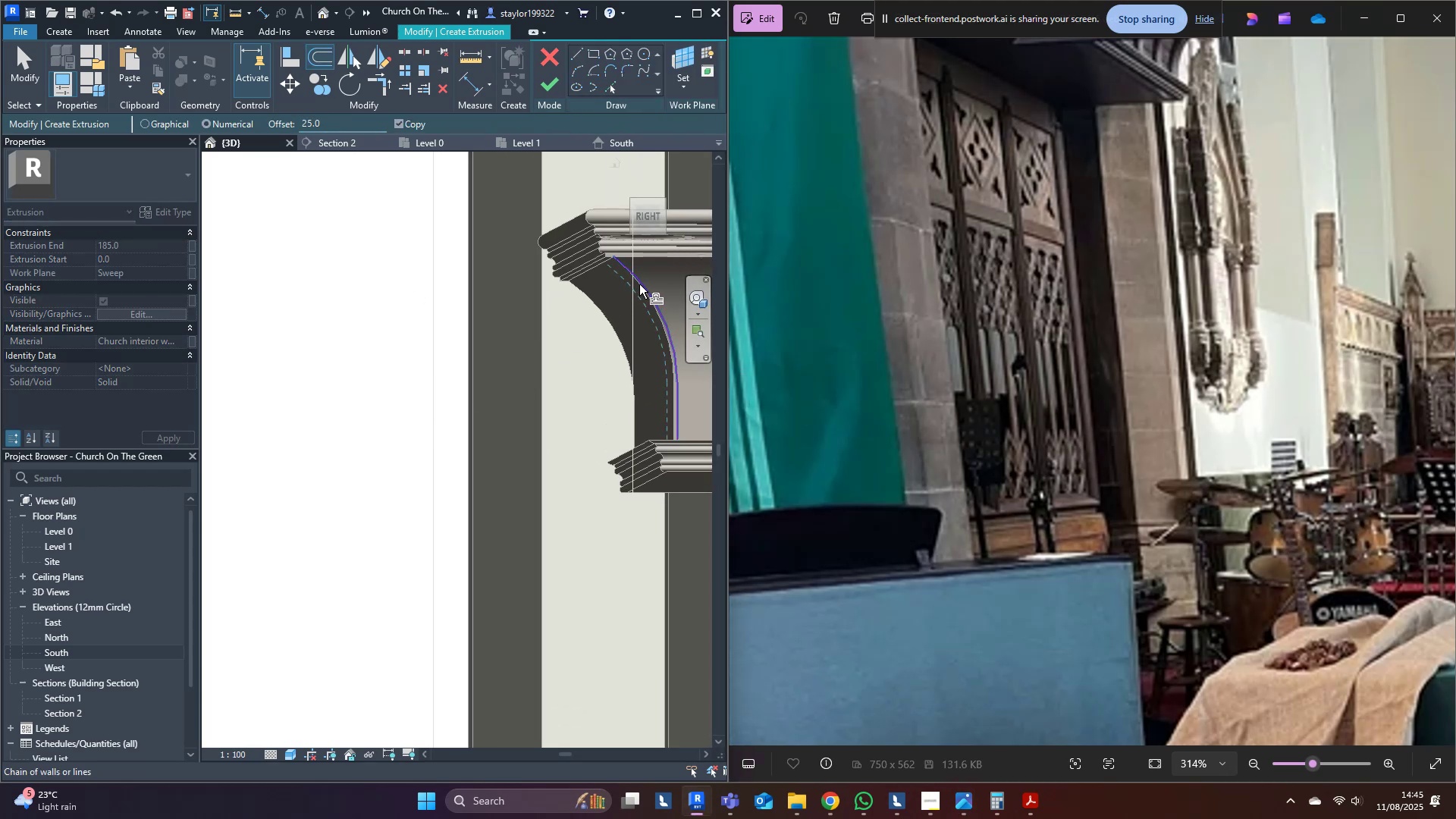 
left_click([639, 284])
 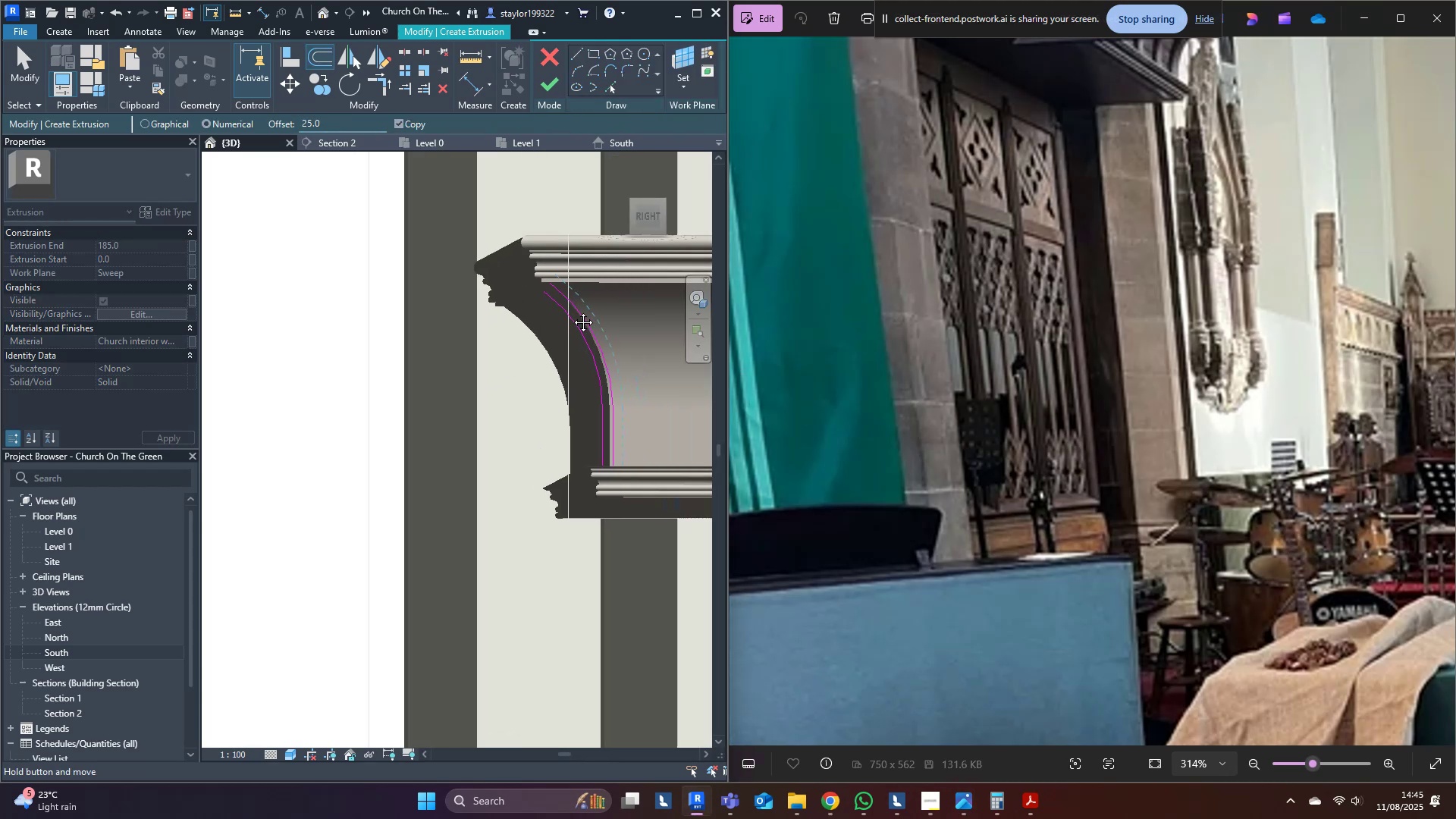 
key(Shift+ShiftLeft)
 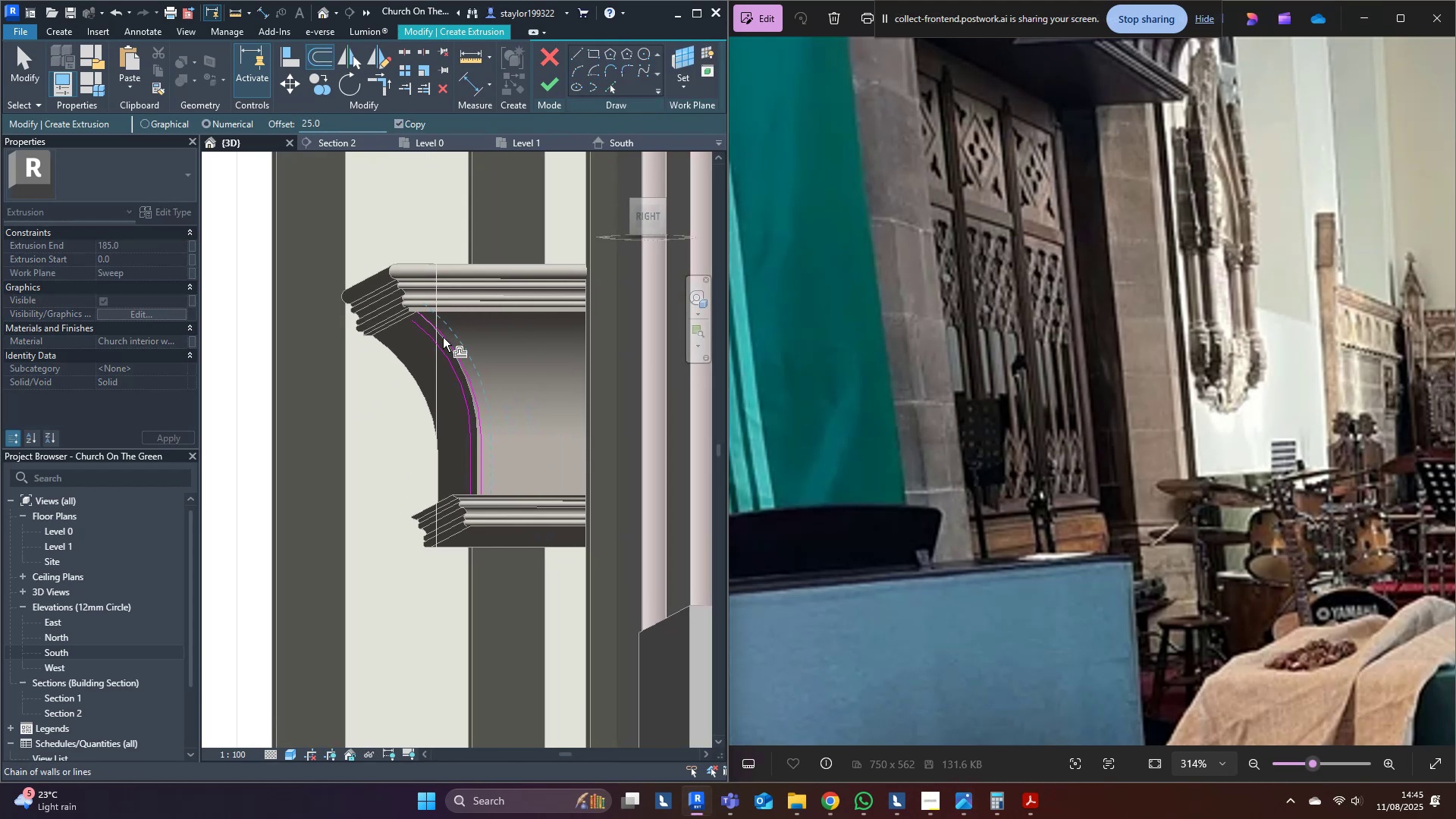 
scroll: coordinate [447, 337], scroll_direction: up, amount: 3.0
 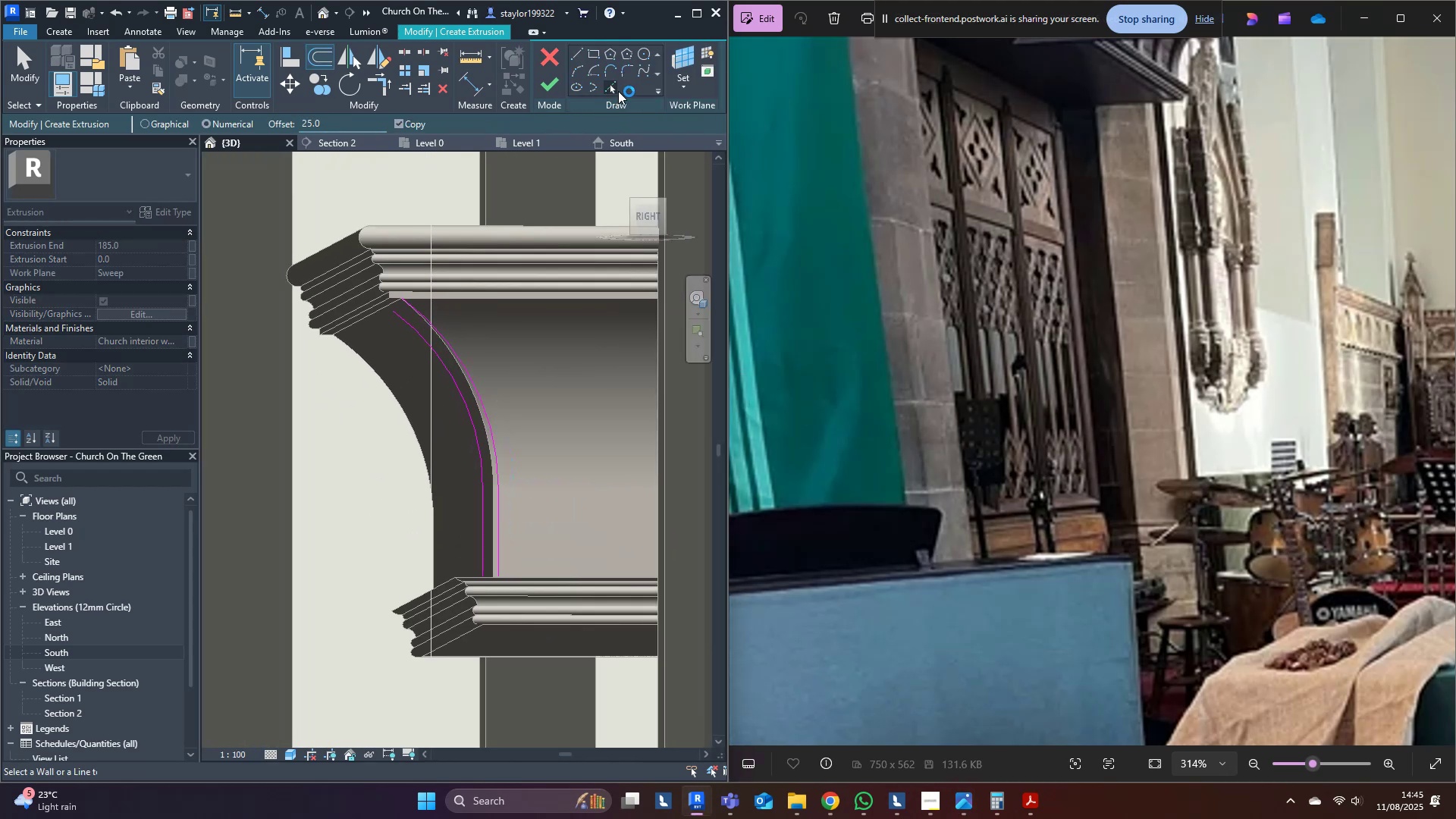 
left_click([612, 89])
 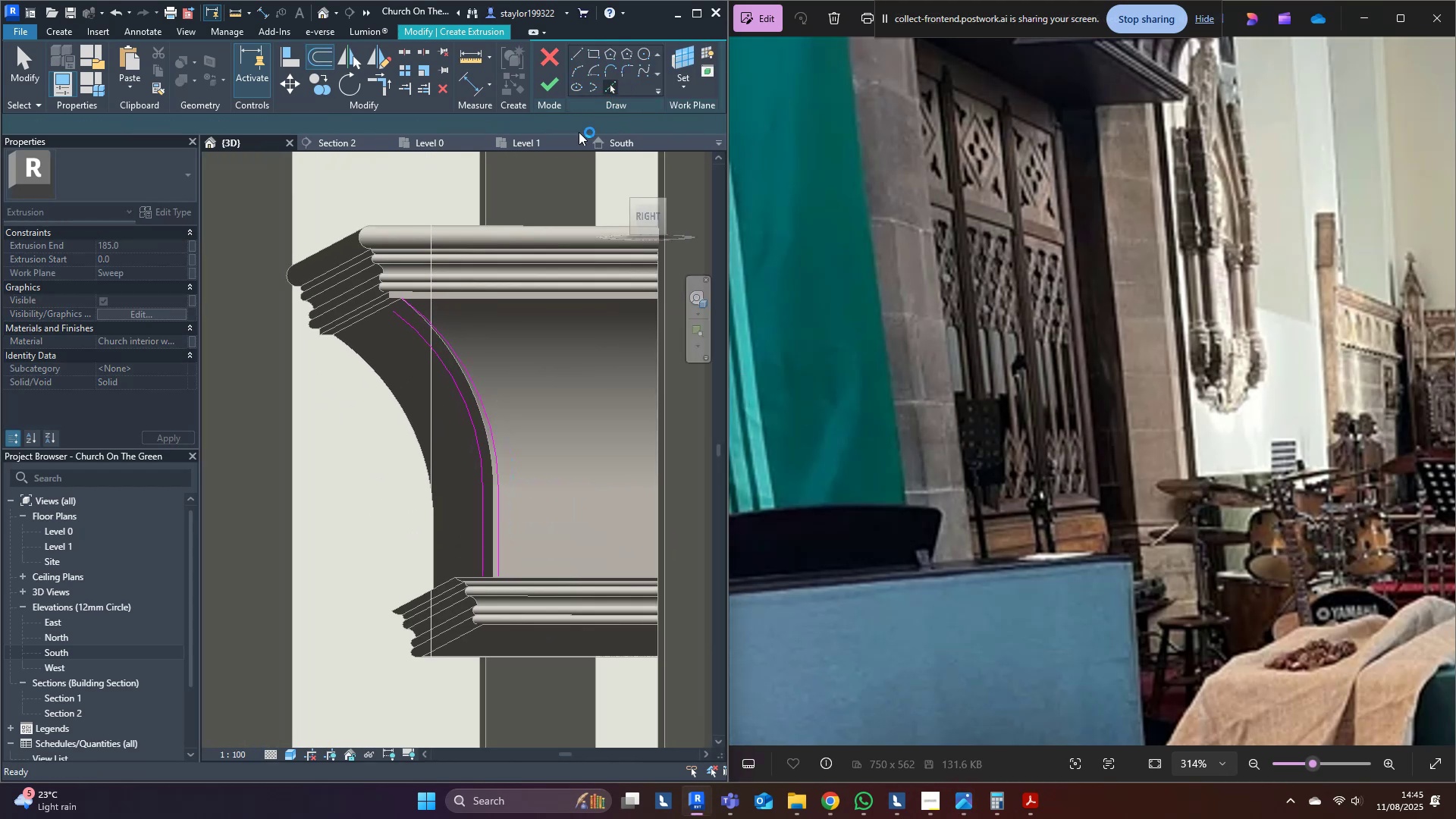 
scroll: coordinate [448, 319], scroll_direction: up, amount: 3.0
 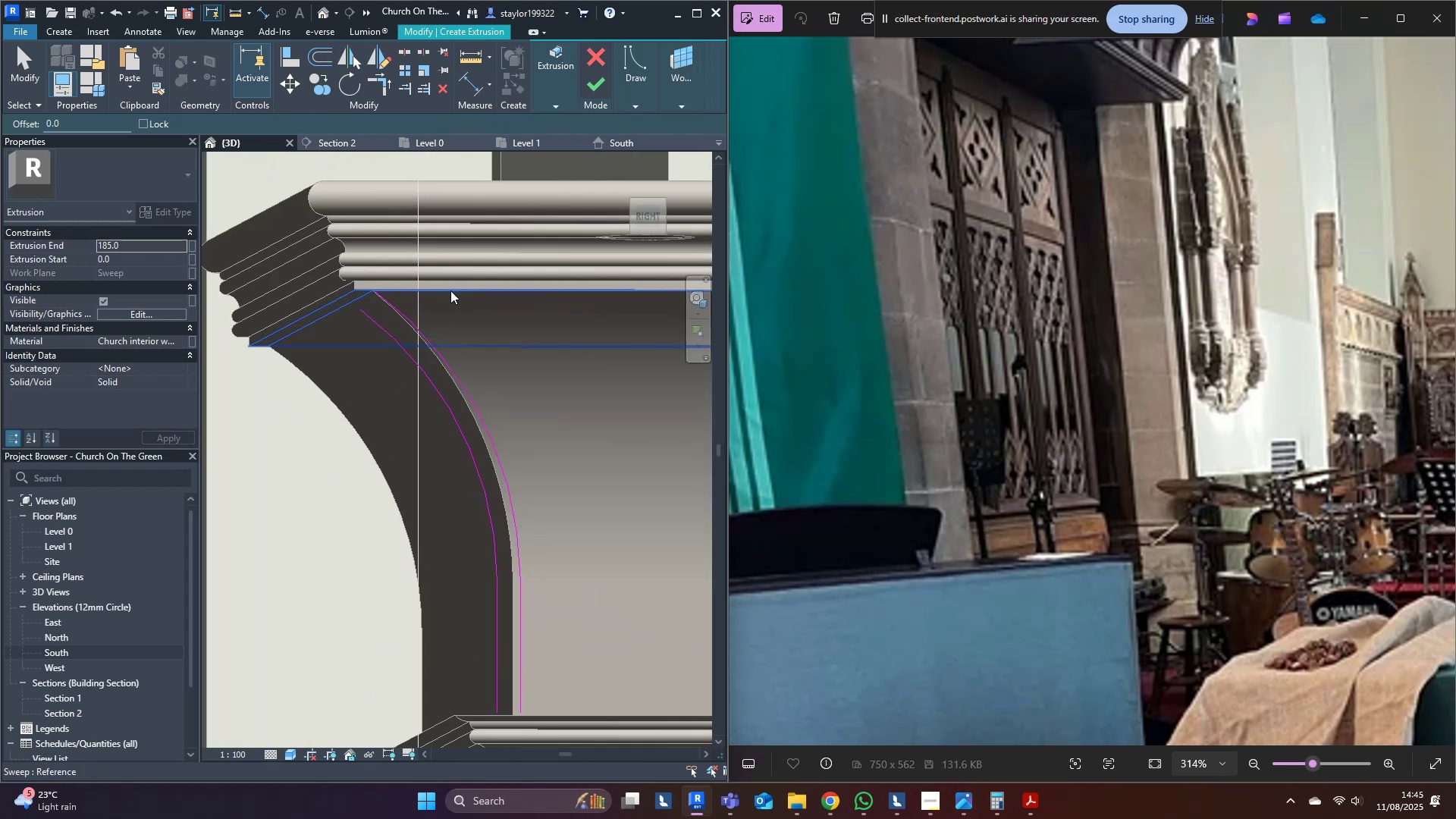 
left_click([453, 293])
 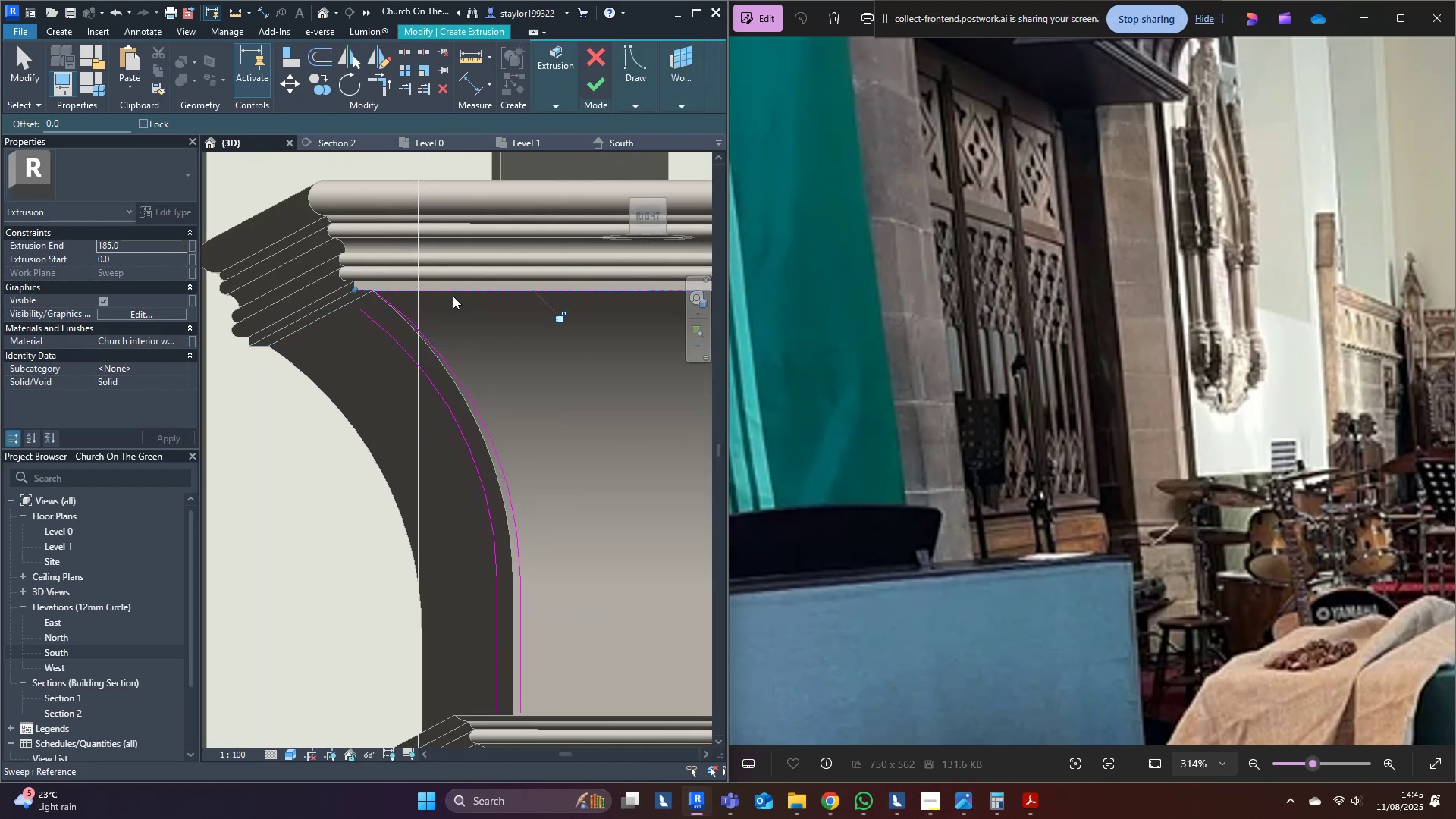 
scroll: coordinate [453, 312], scroll_direction: down, amount: 3.0
 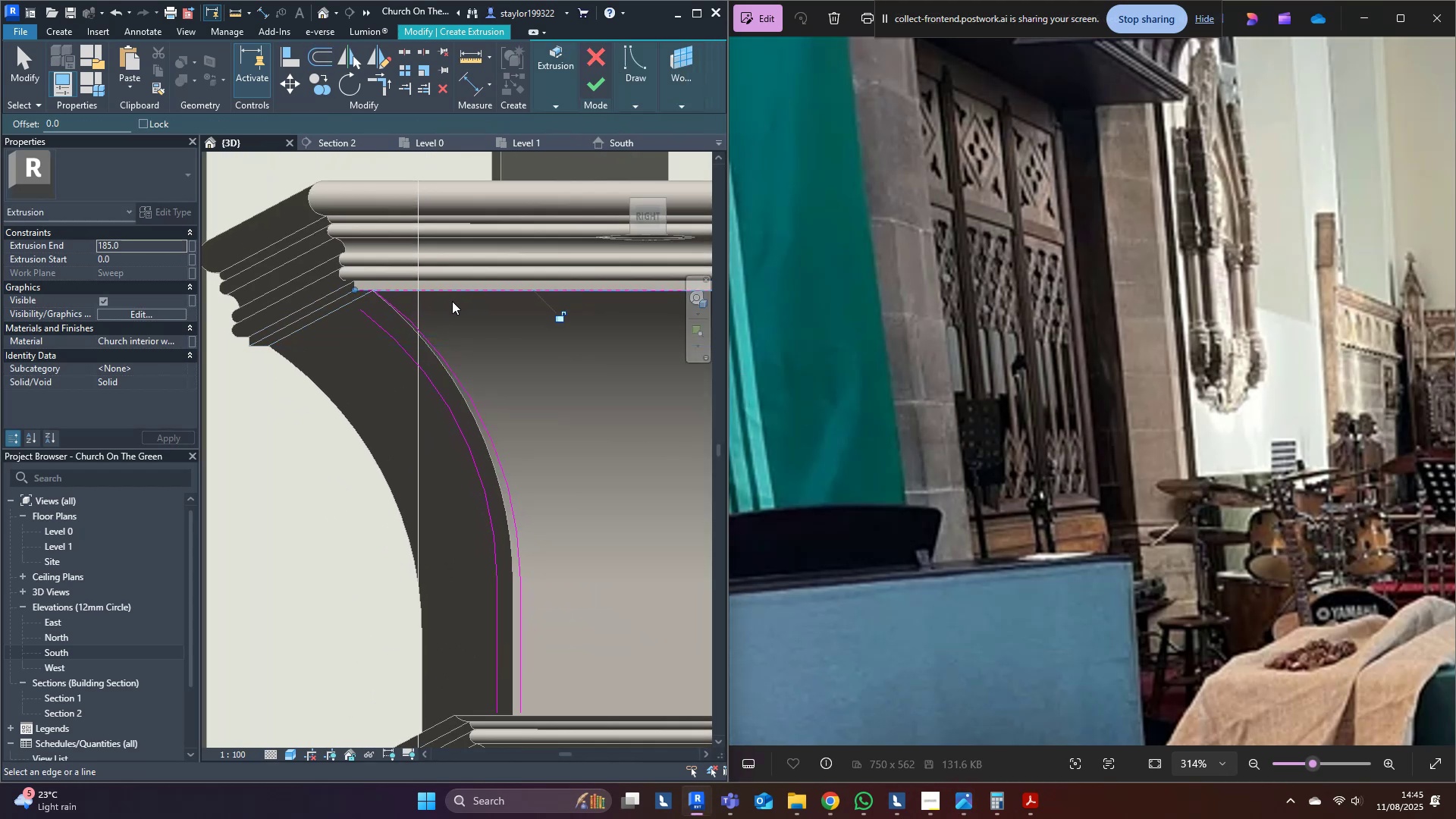 
hold_key(key=ShiftLeft, duration=0.52)
 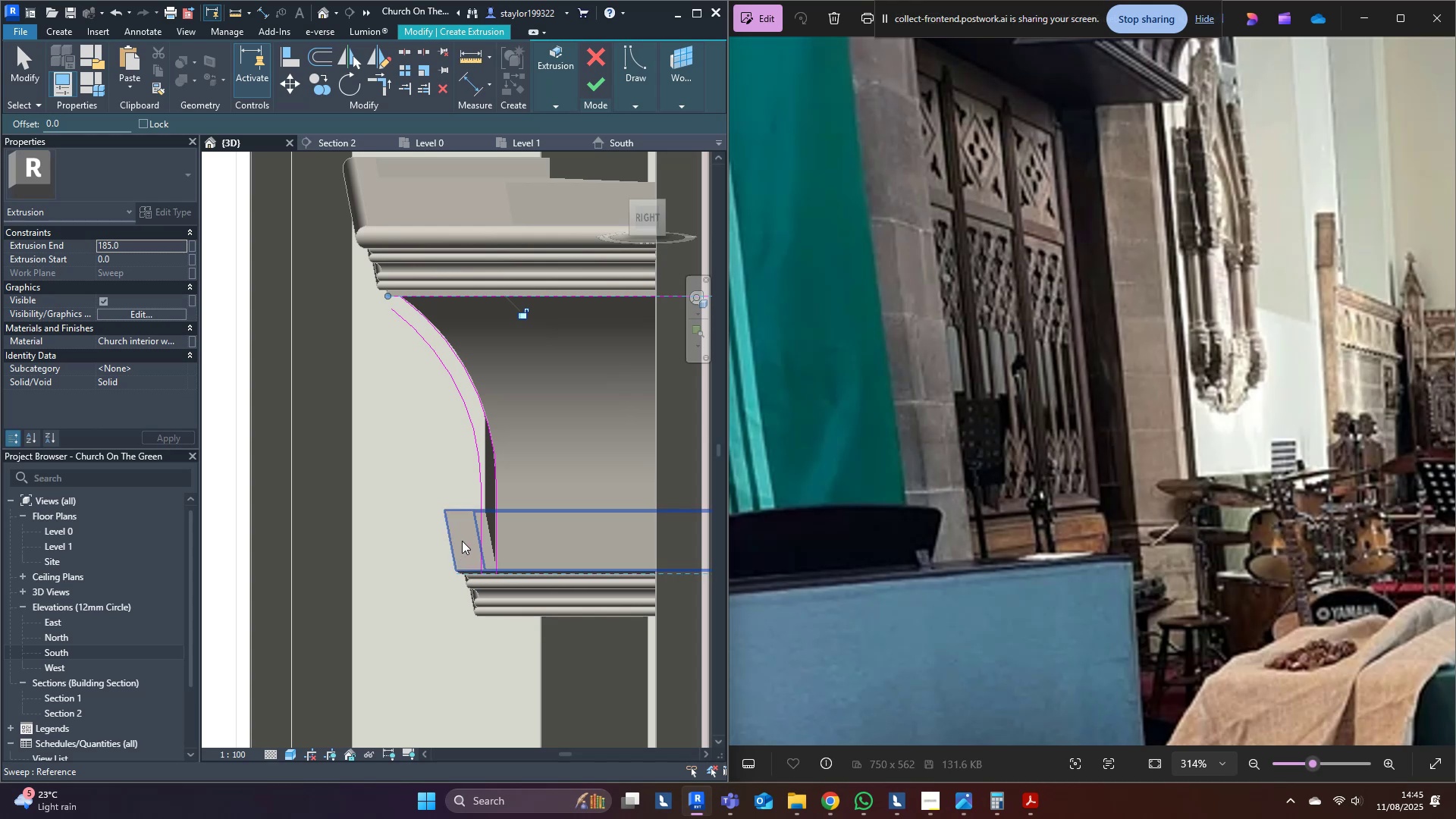 
left_click([464, 539])
 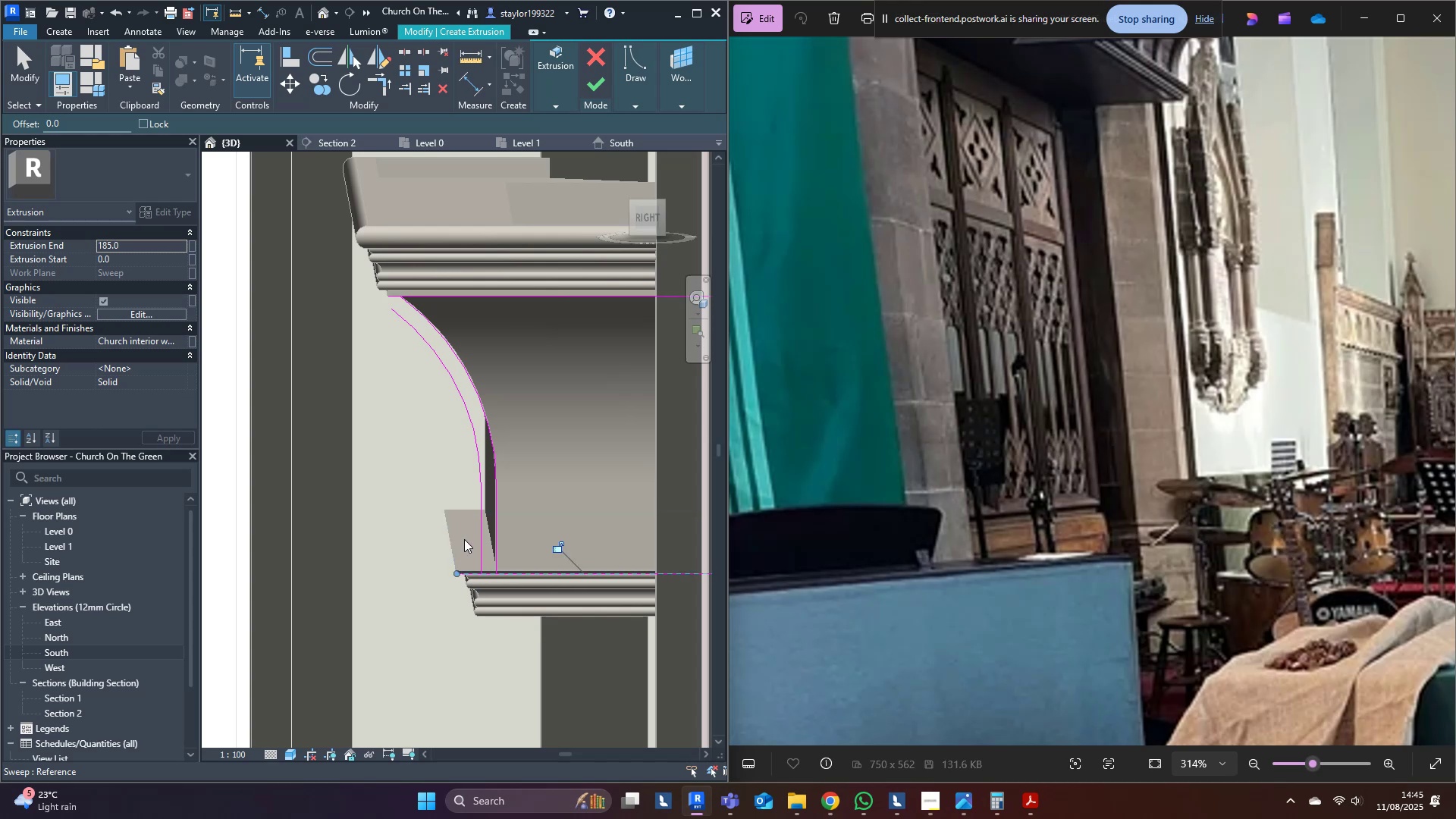 
hold_key(key=T, duration=6.77)
 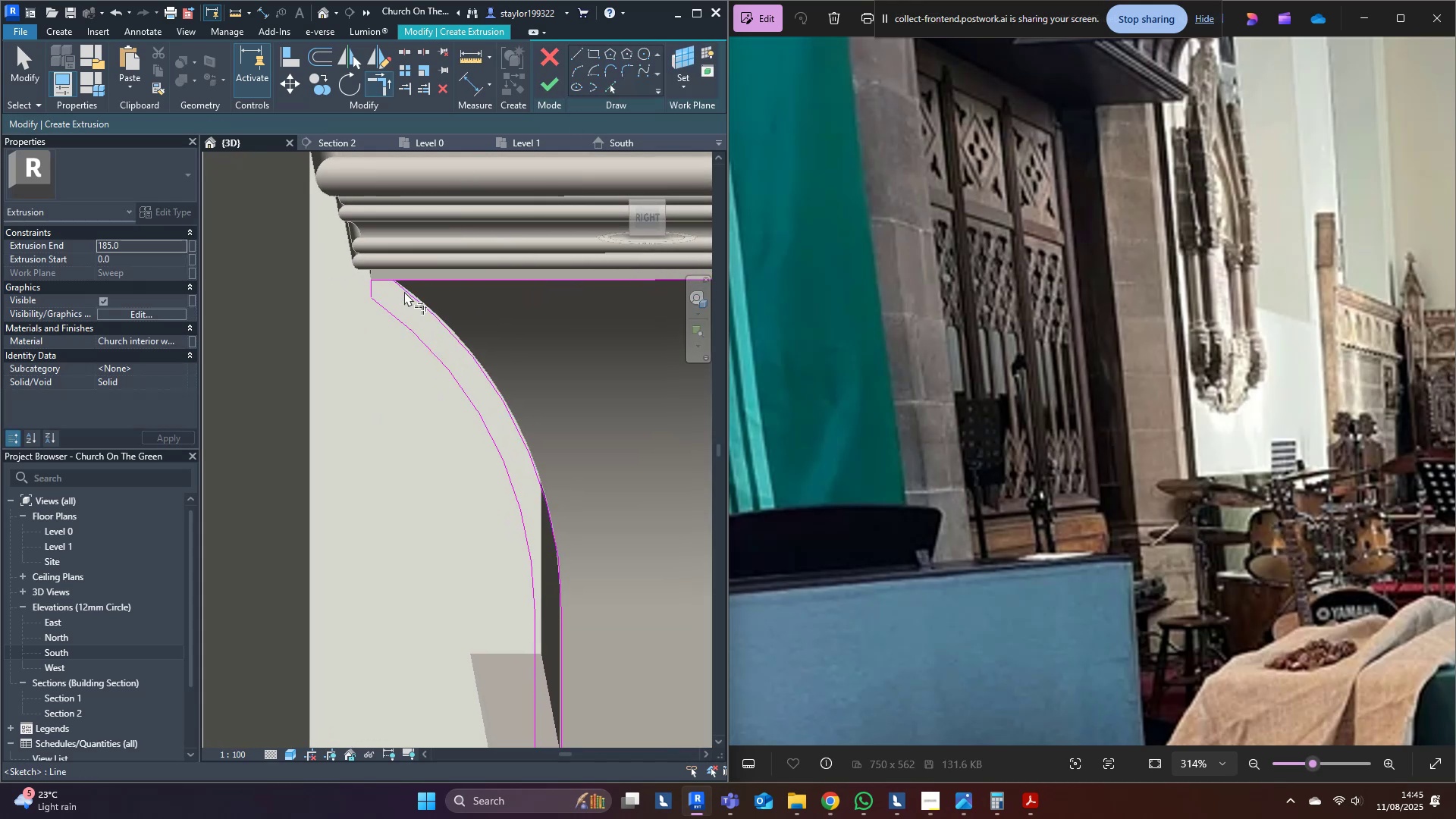 
key(R)
 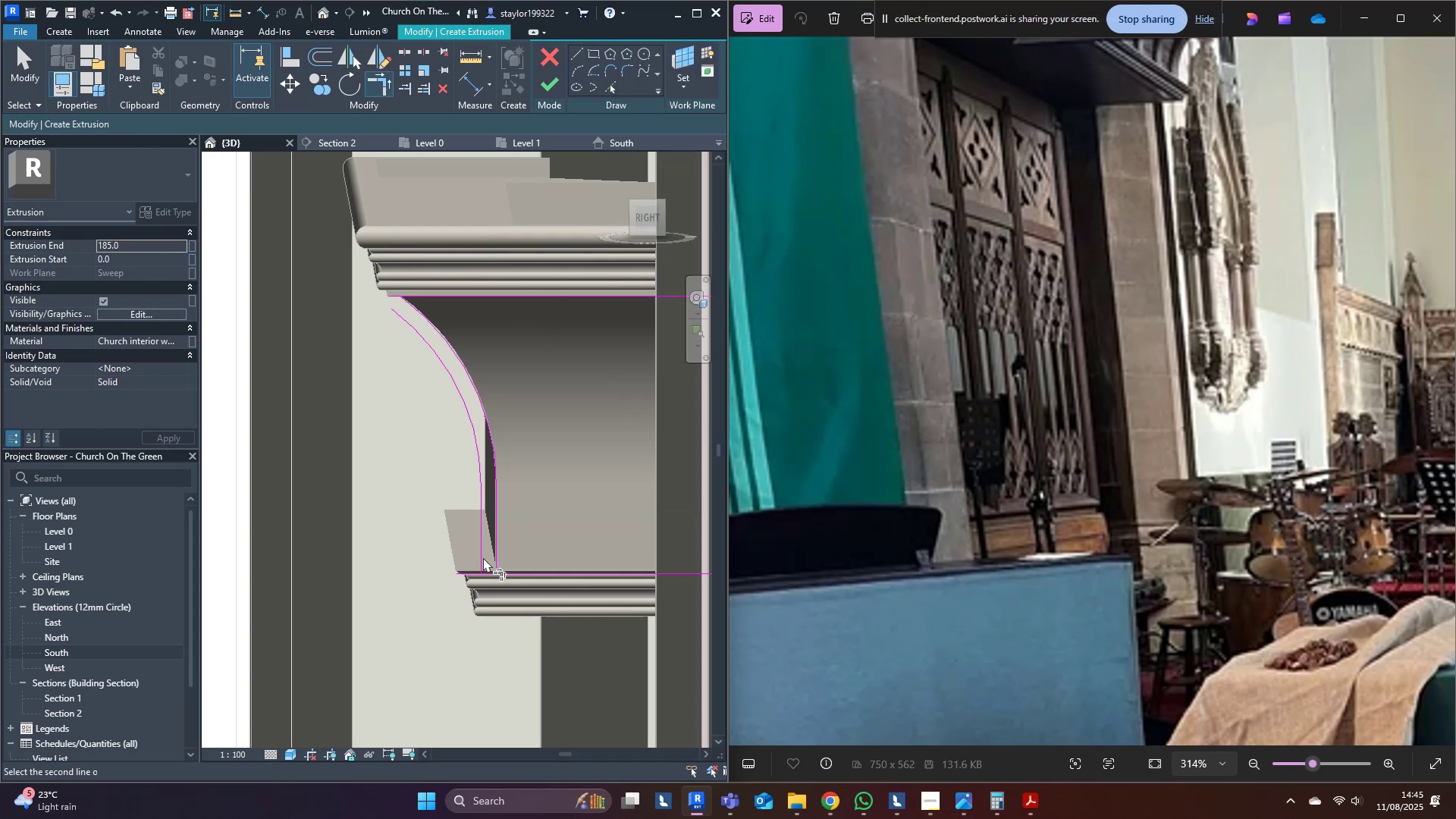 
double_click([485, 568])
 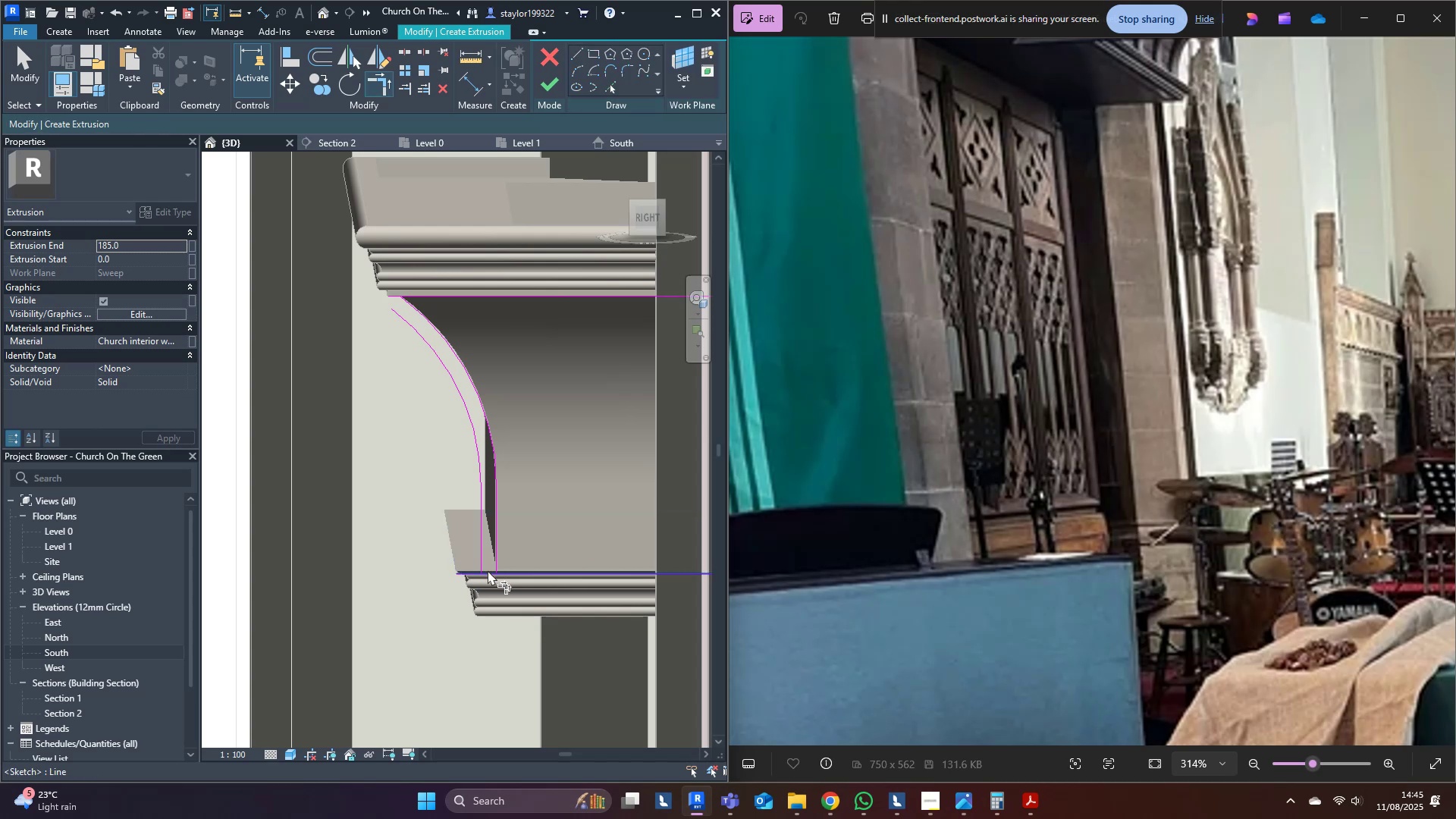 
triple_click([488, 572])
 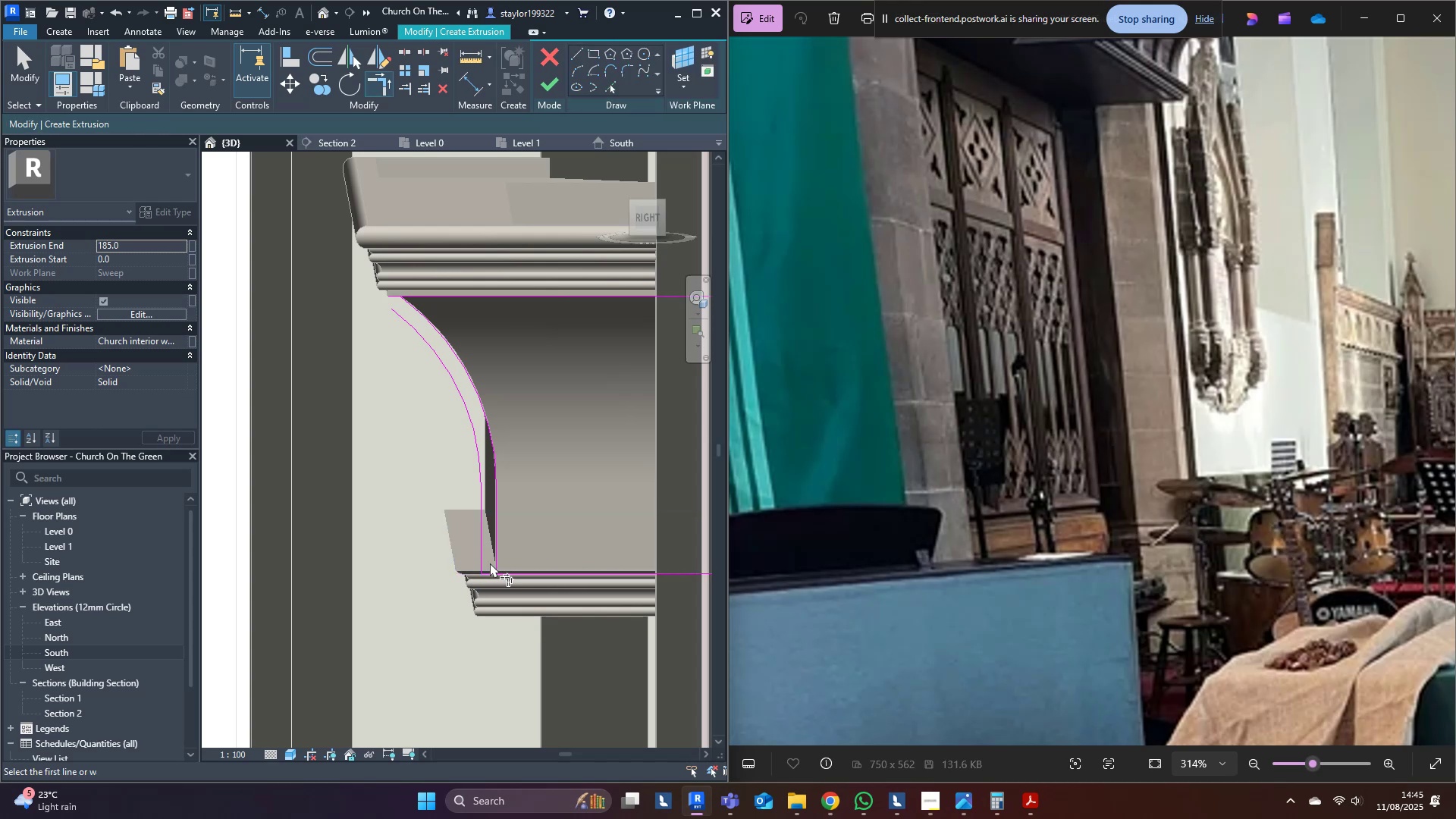 
triple_click([491, 563])
 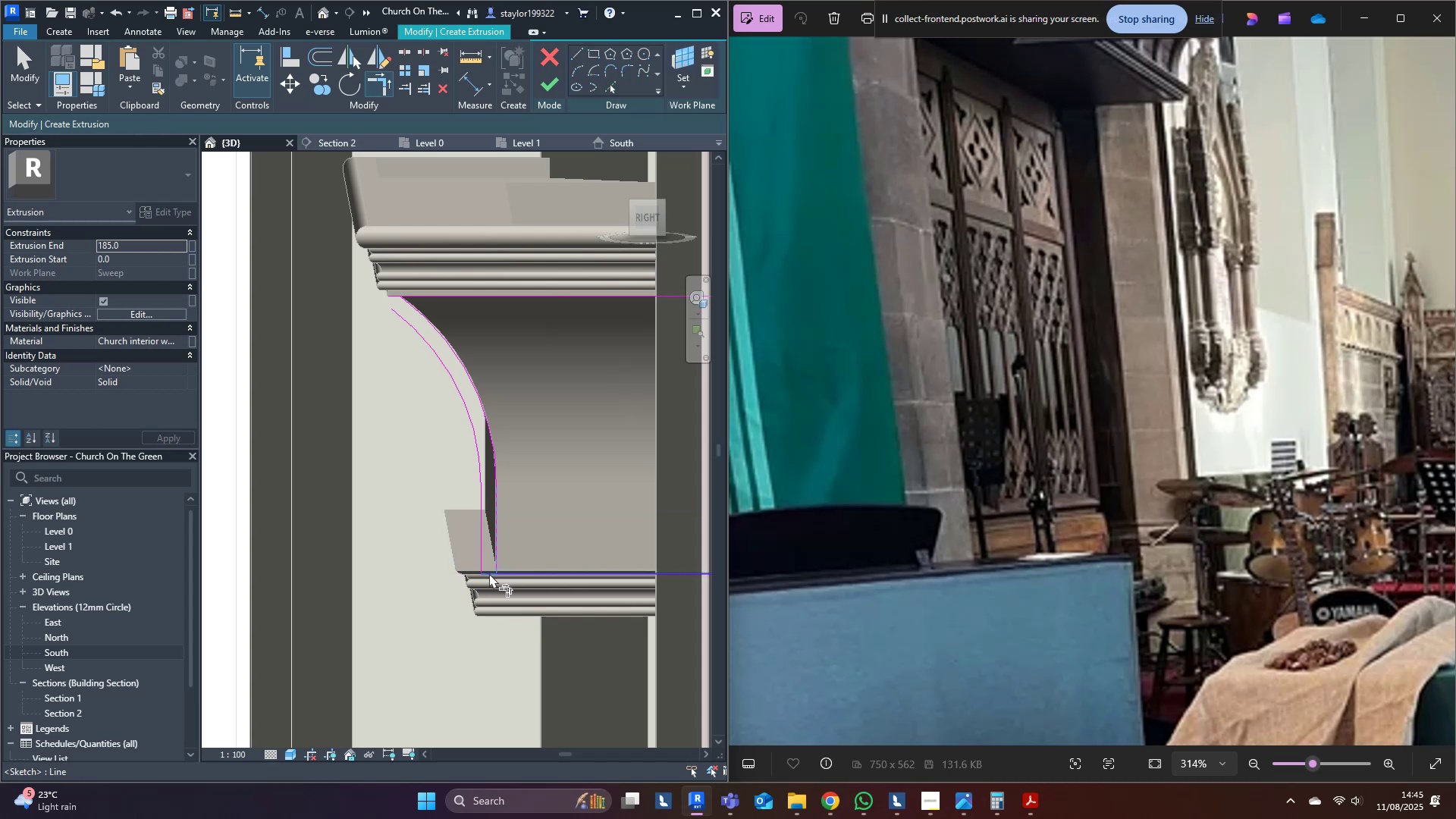 
triple_click([489, 573])
 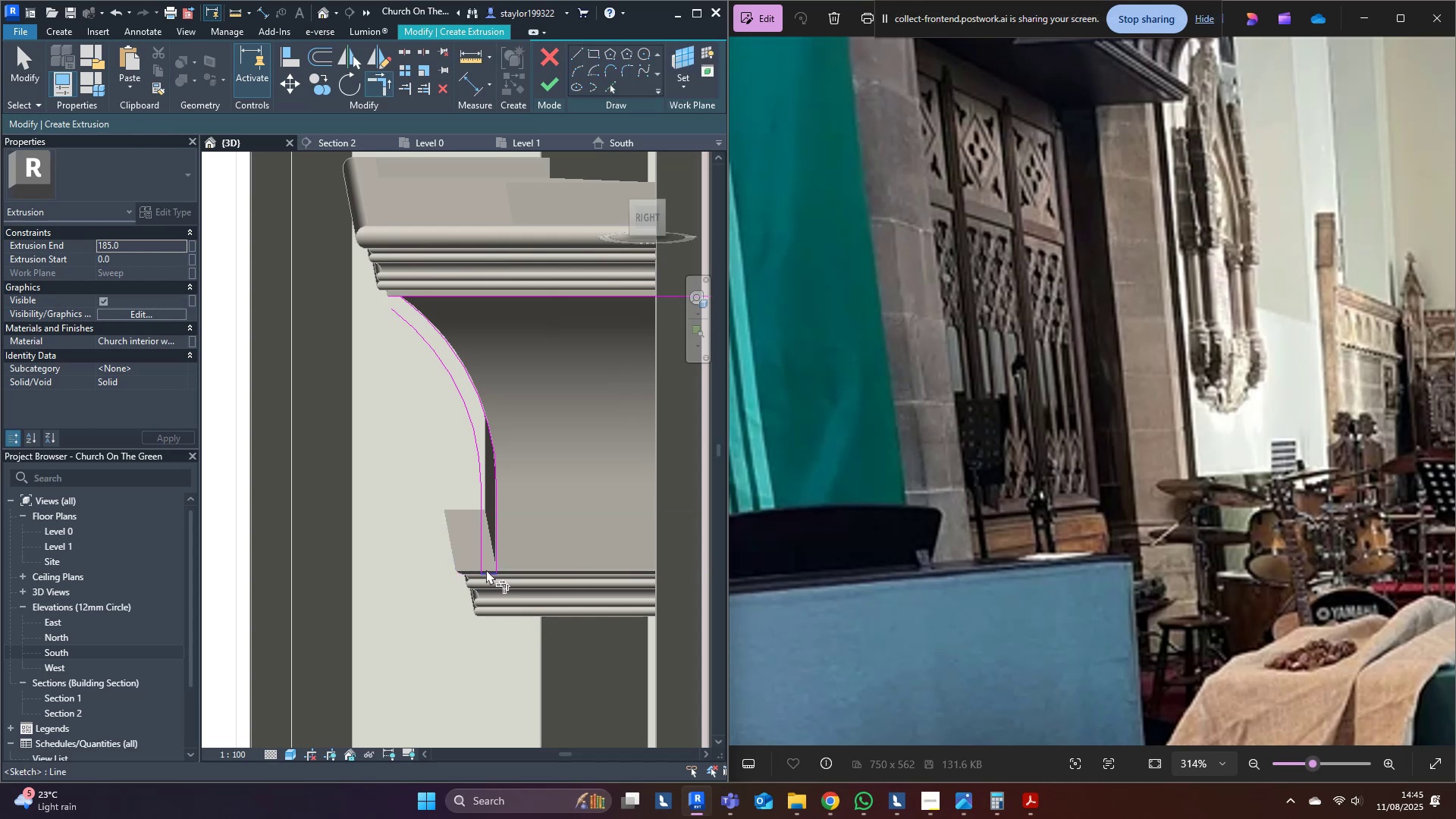 
scroll: coordinate [413, 320], scroll_direction: up, amount: 4.0
 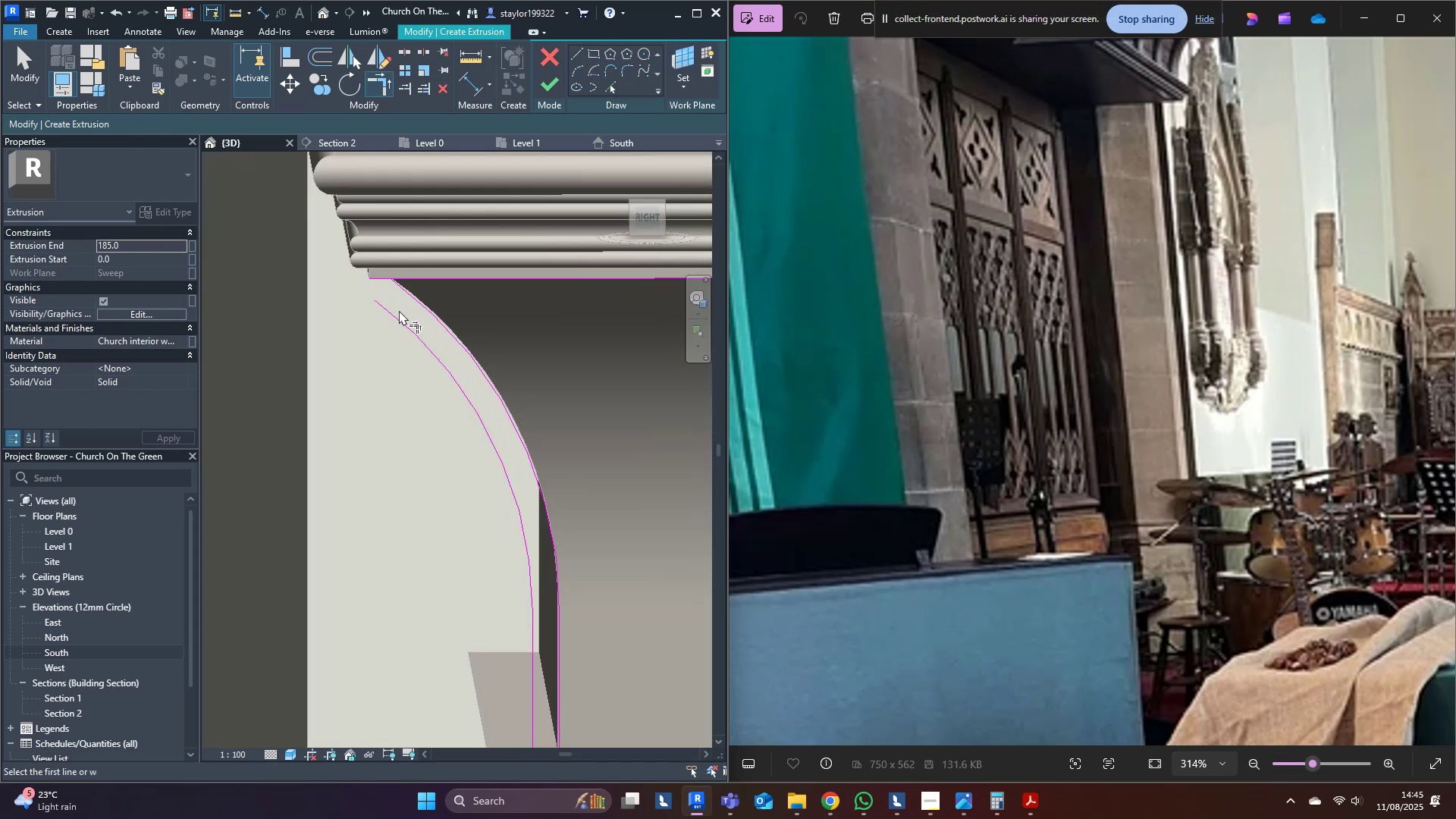 
double_click([394, 313])
 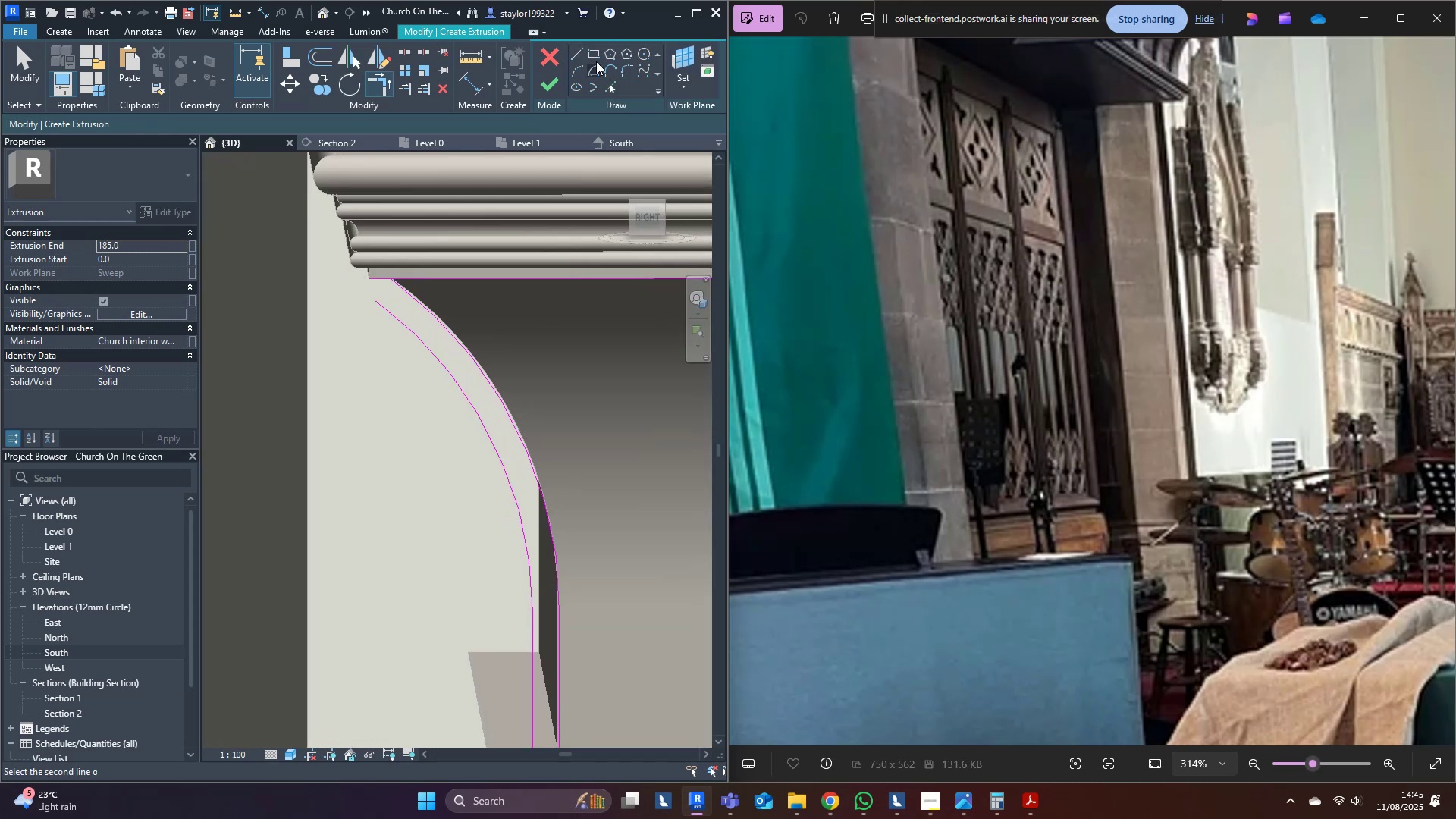 
left_click([576, 58])
 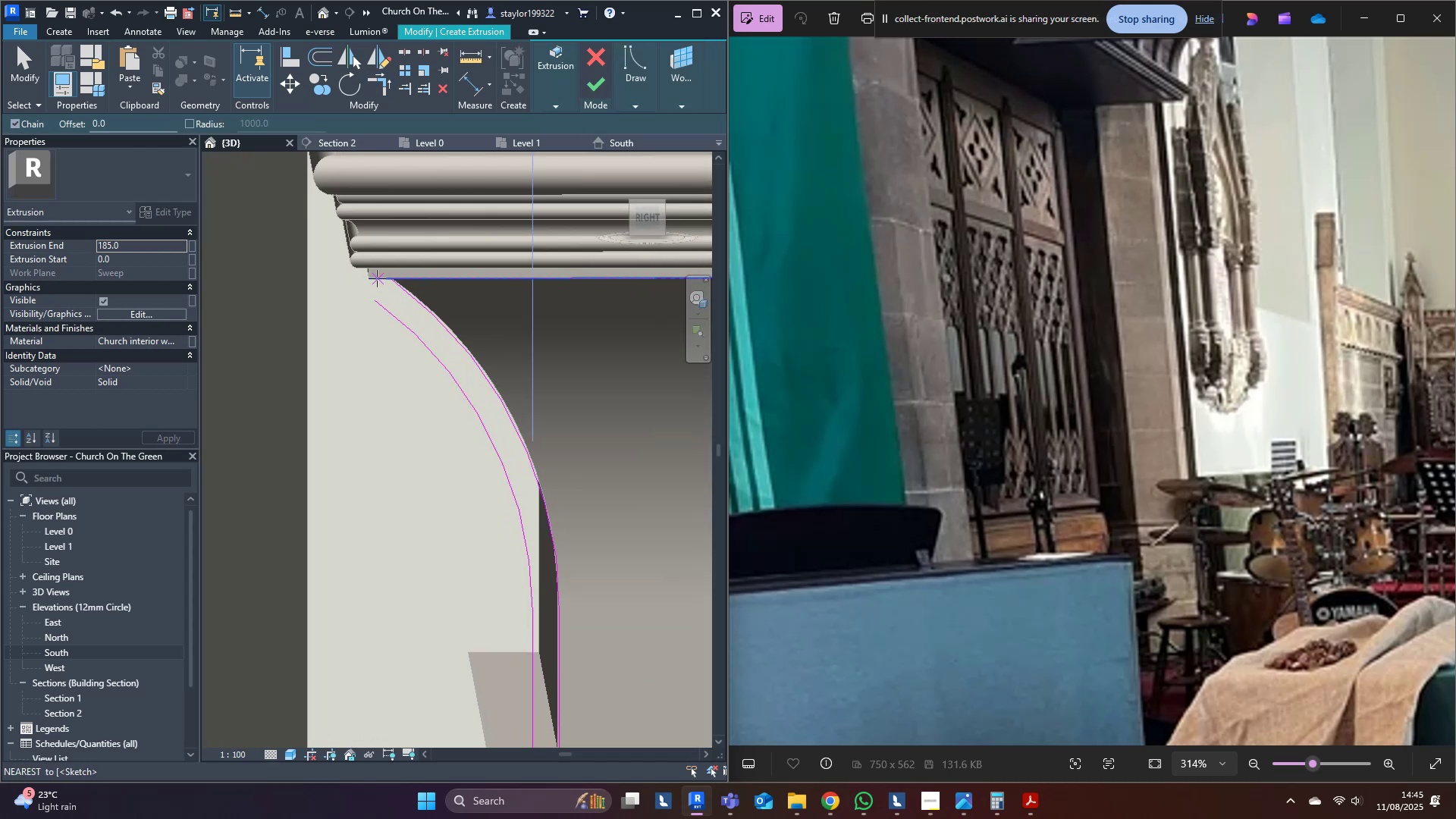 
left_click([372, 277])
 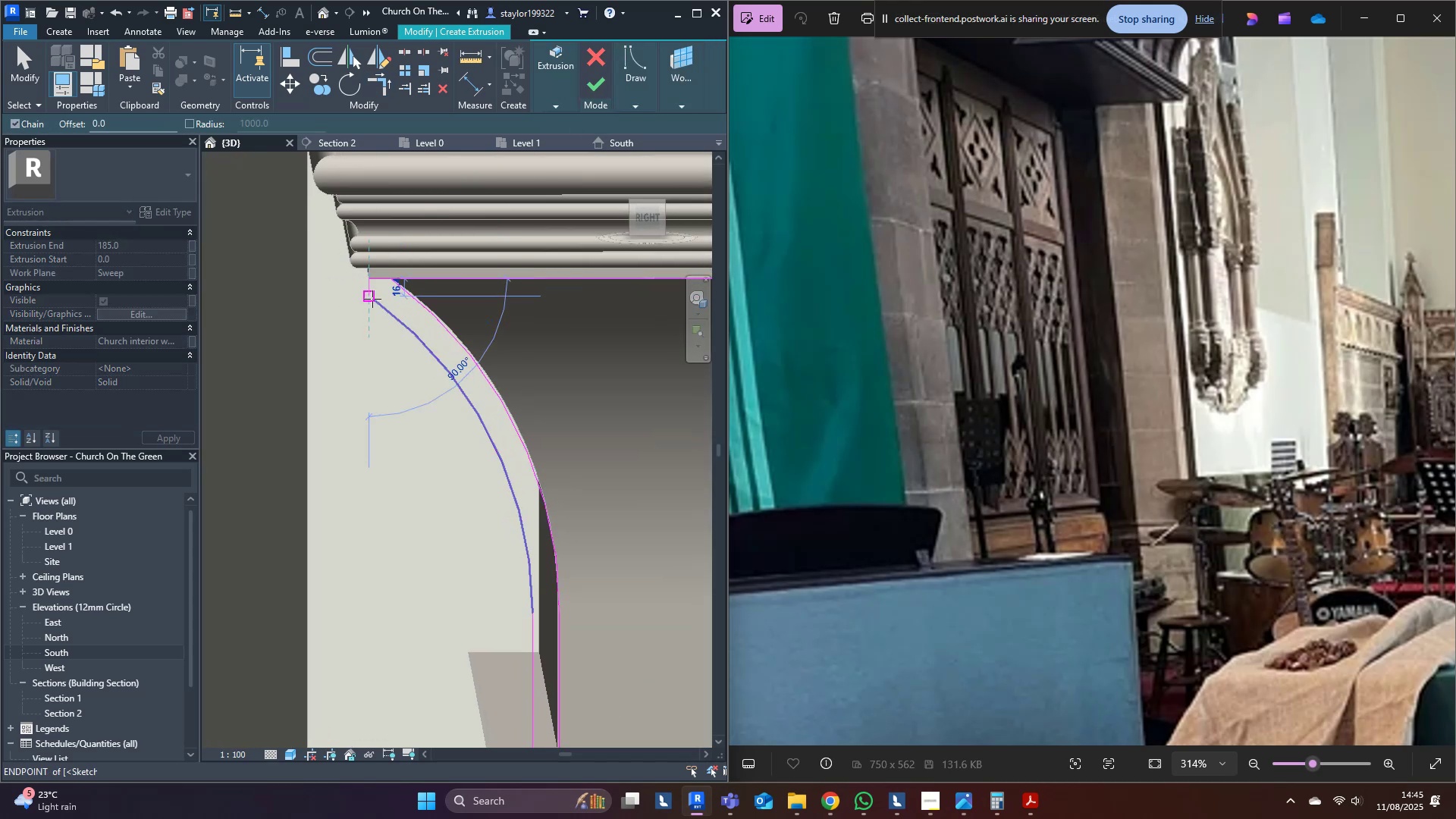 
left_click([372, 299])
 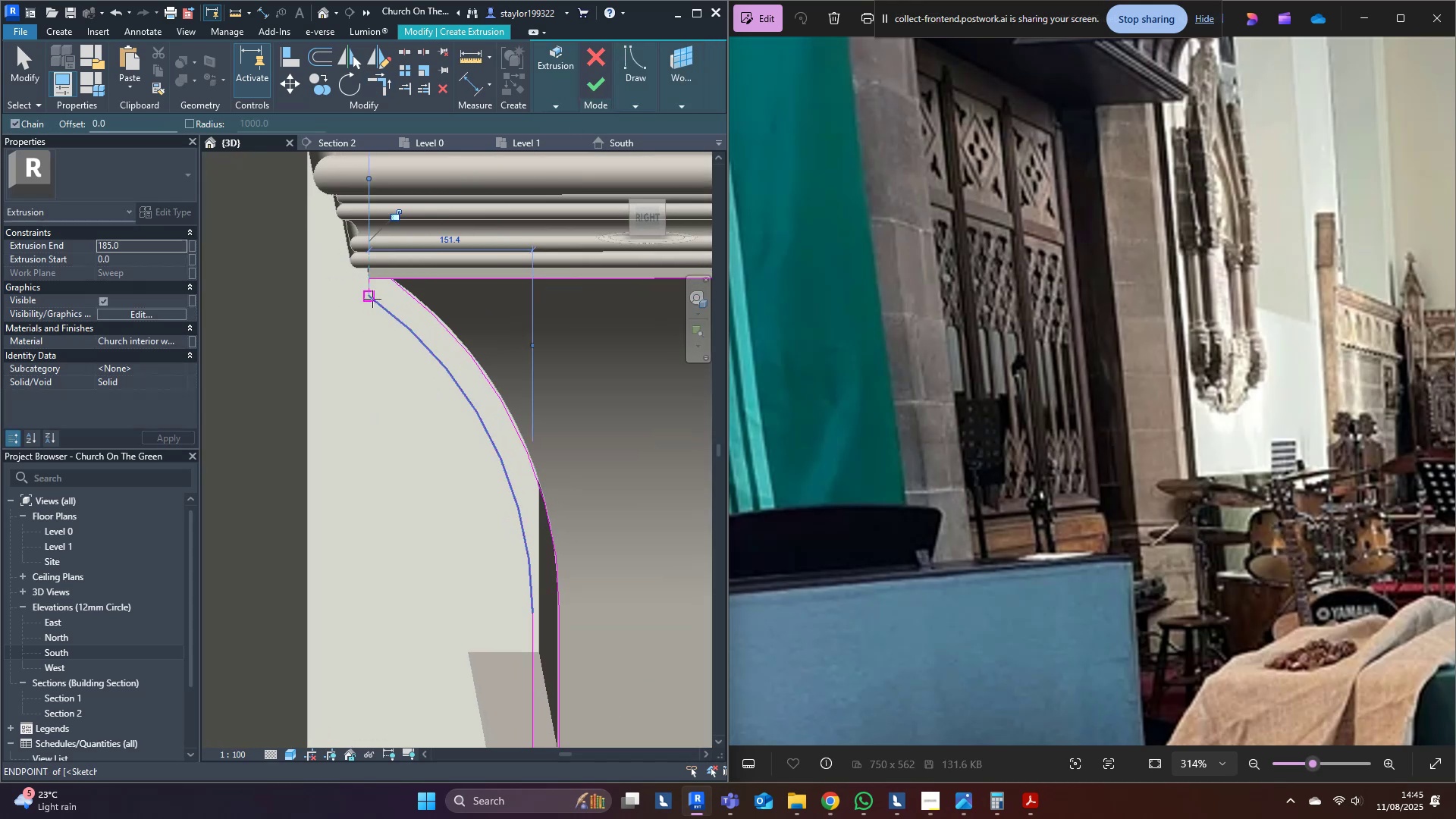 
key(Escape)
 